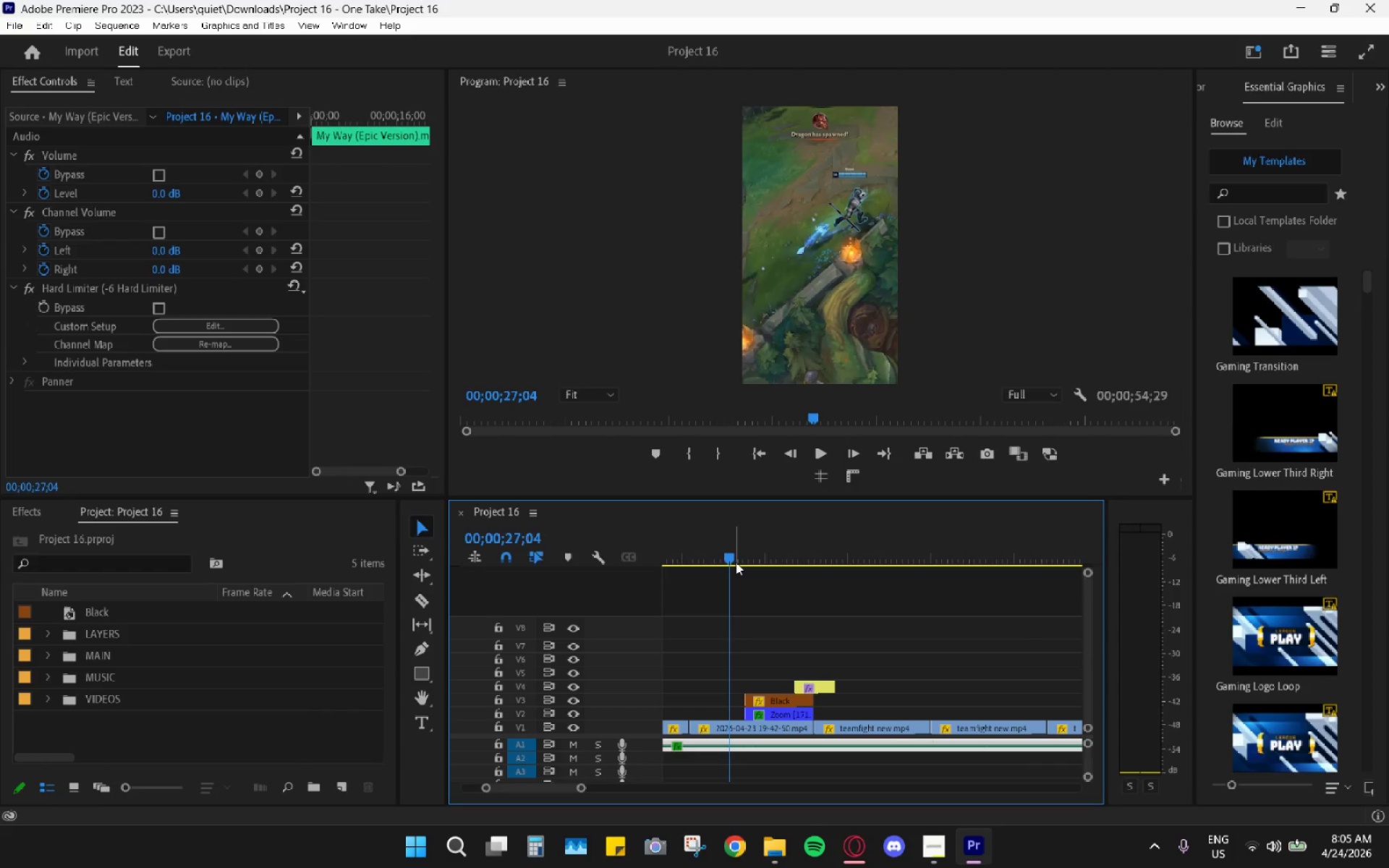 
wait(32.05)
 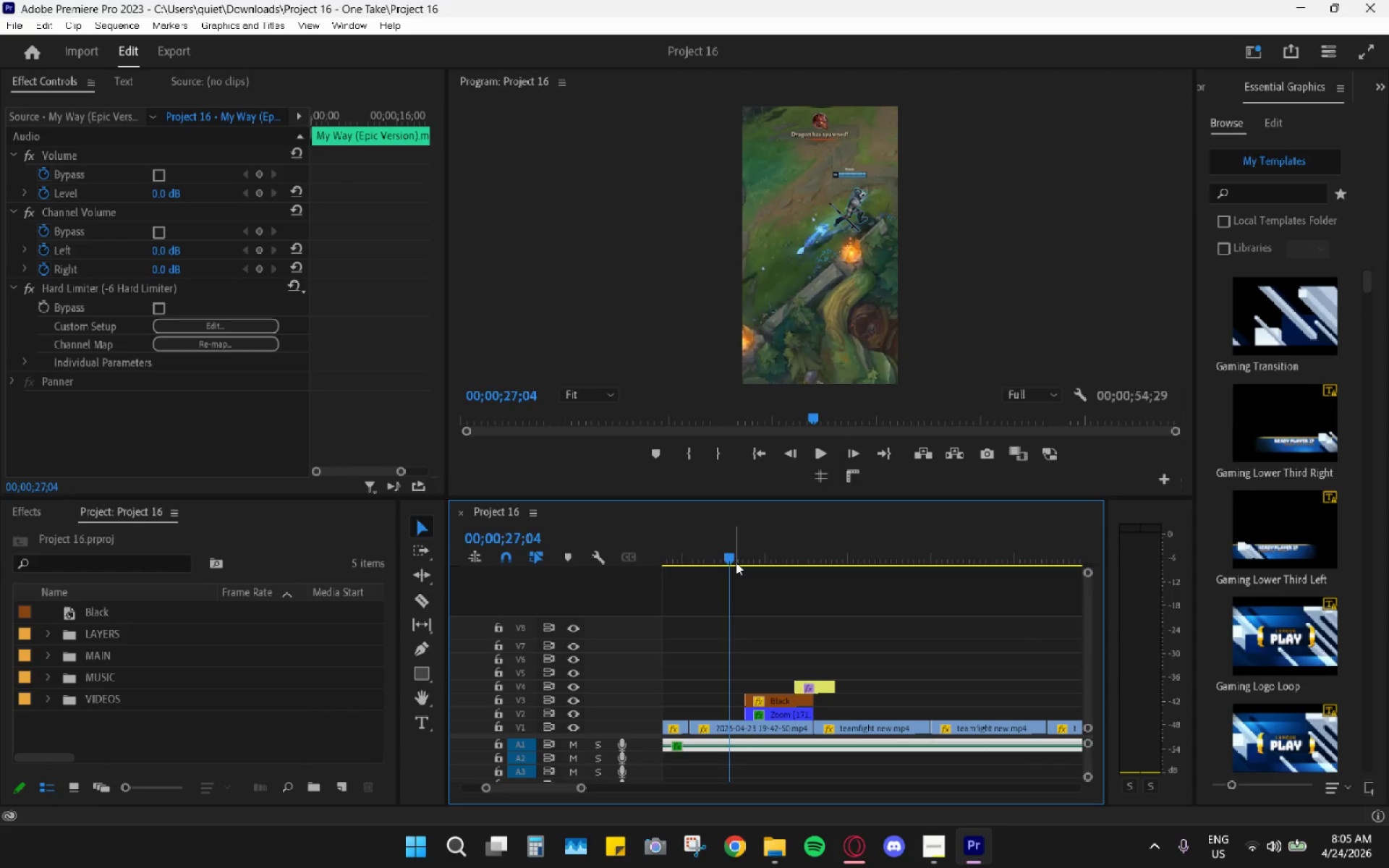 
scroll: coordinate [703, 715], scroll_direction: up, amount: 53.0
 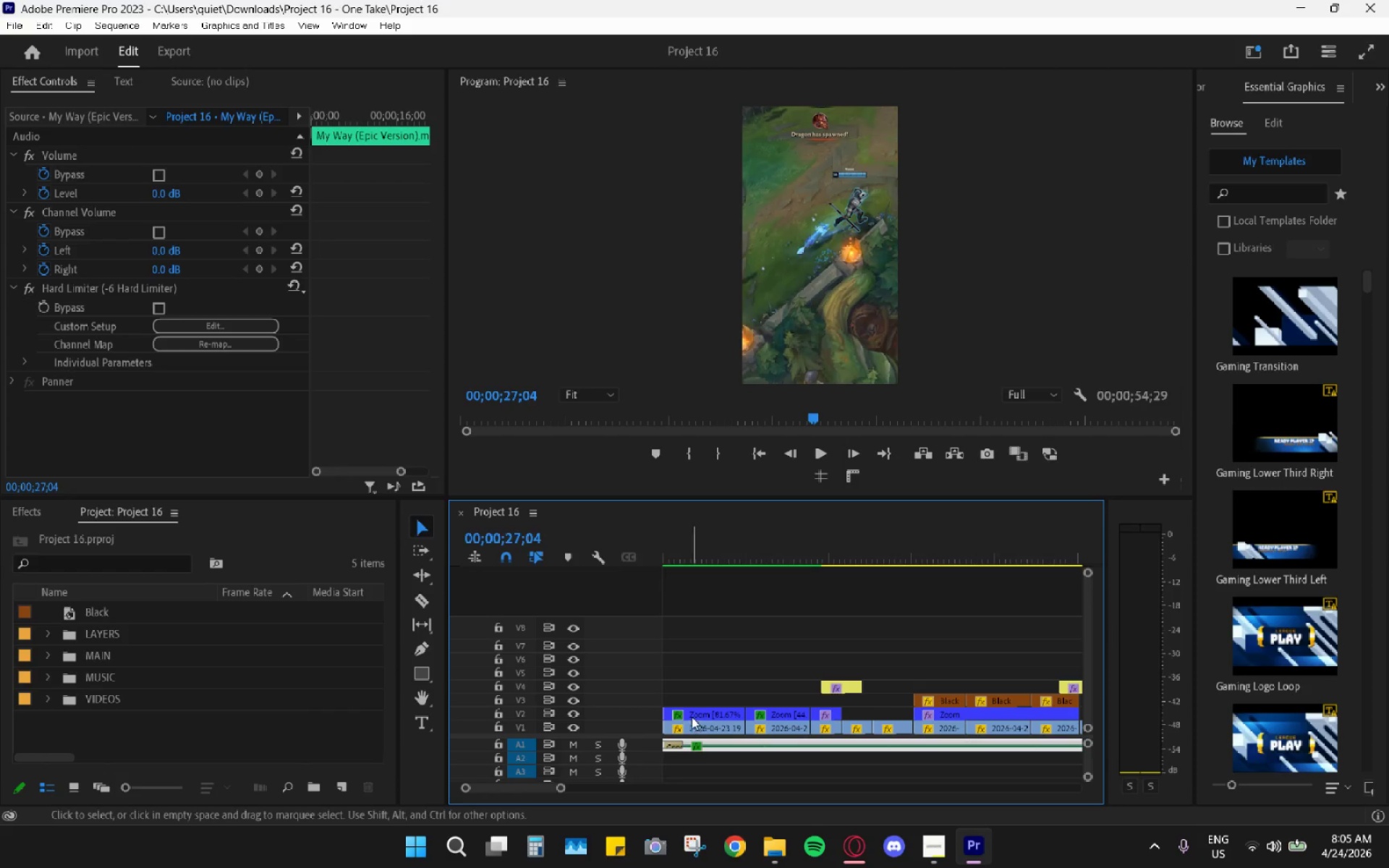 
left_click_drag(start_coordinate=[718, 540], to_coordinate=[524, 579])
 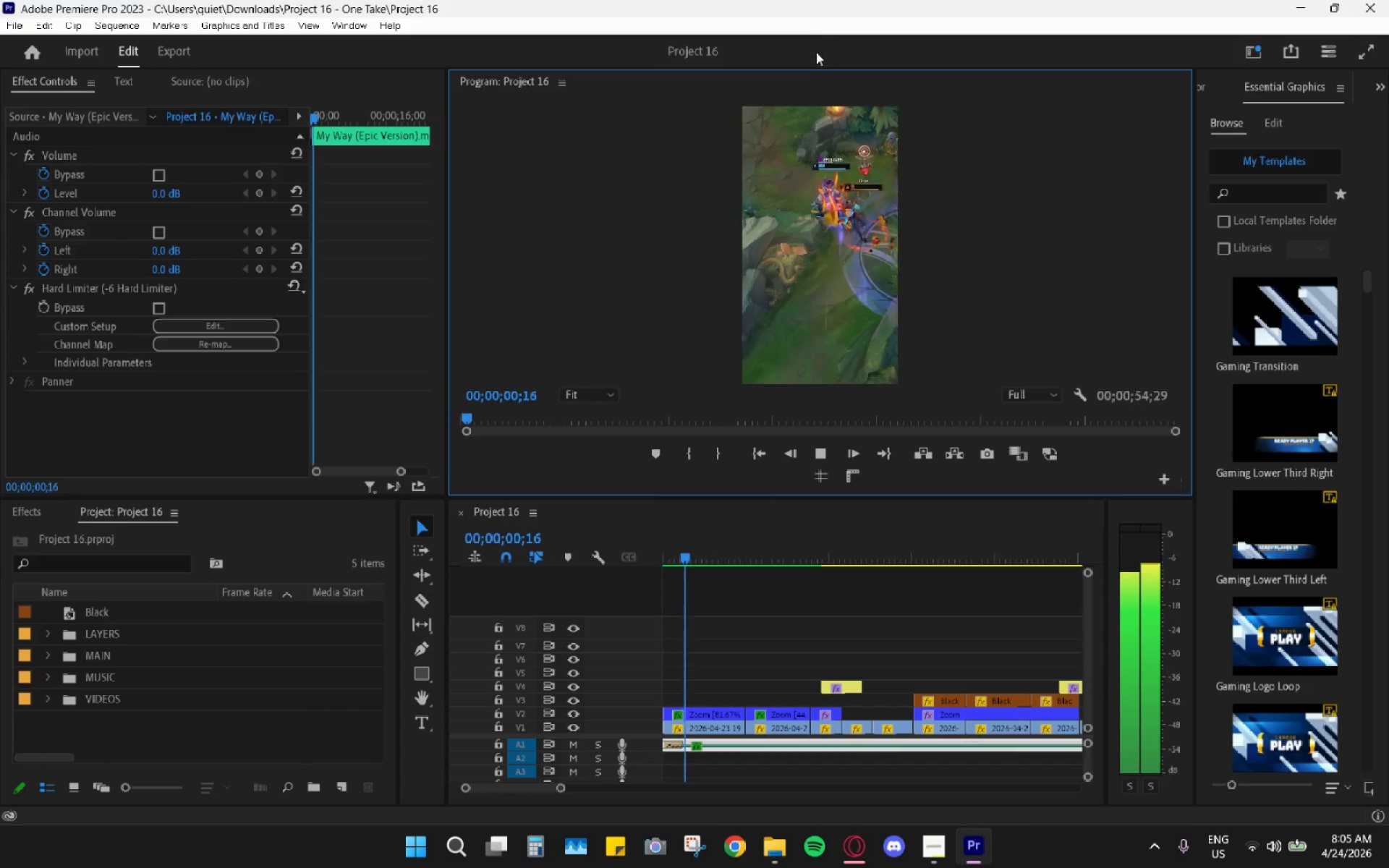 
double_click([811, 81])
 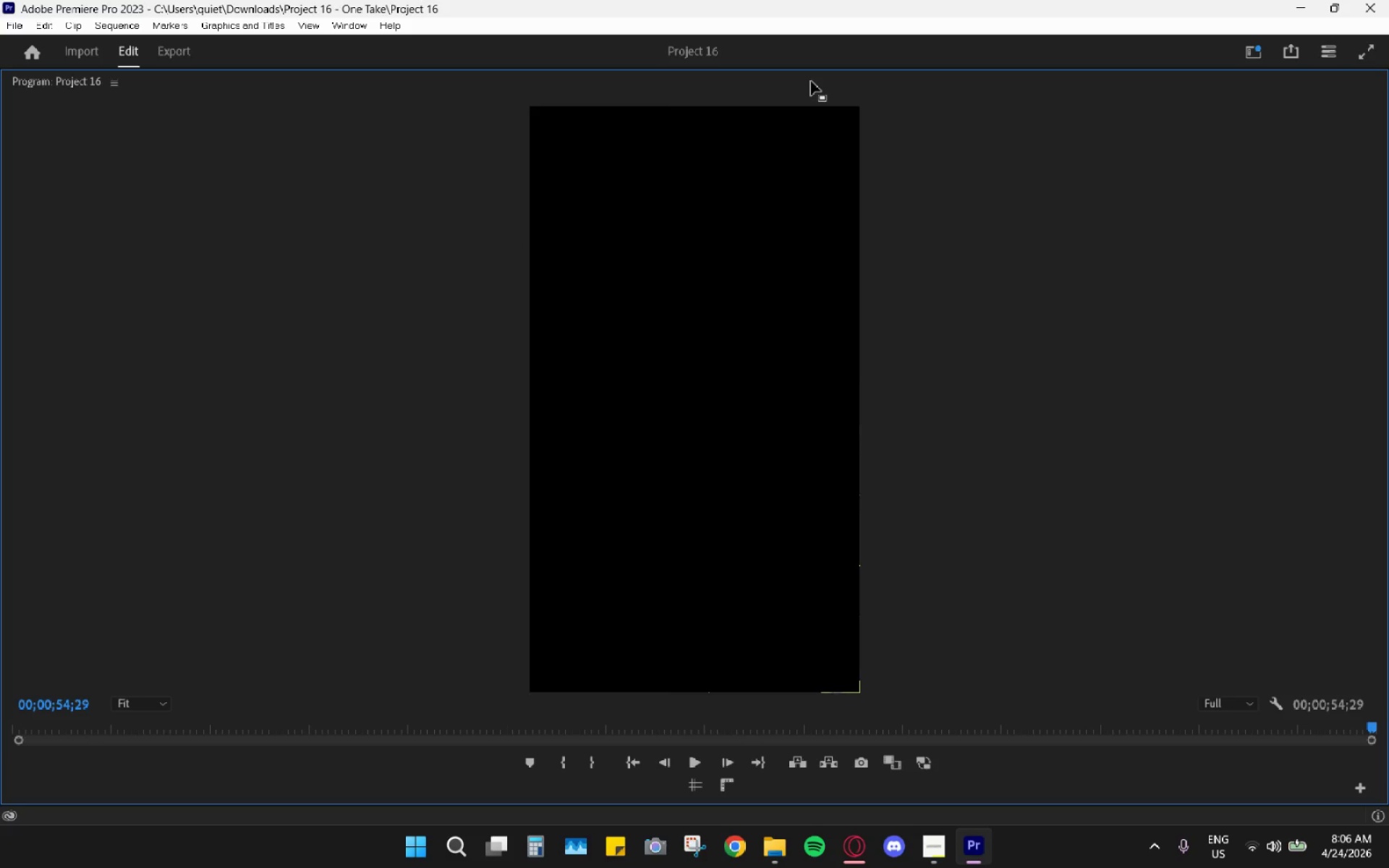 
wait(65.7)
 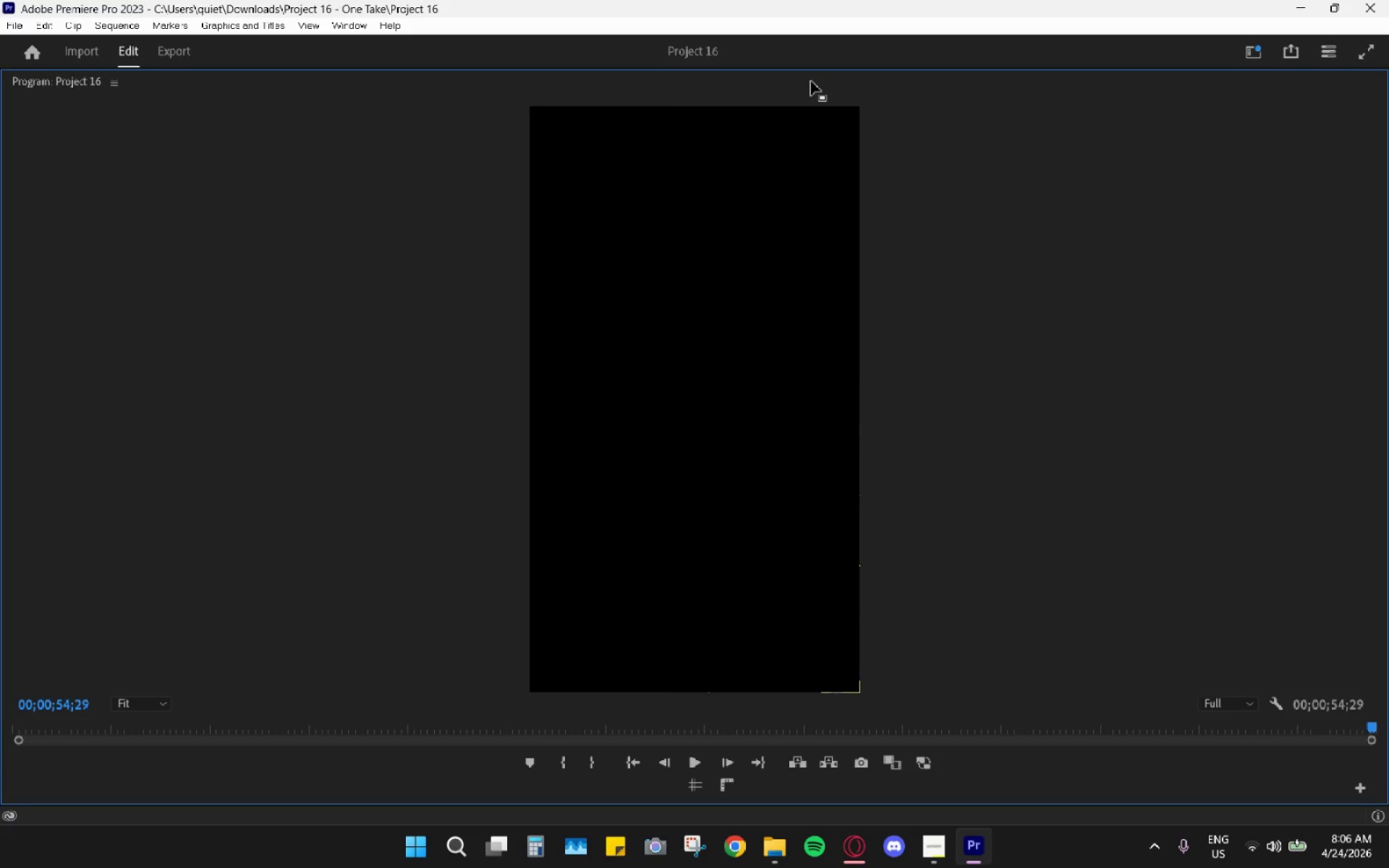 
double_click([862, 83])
 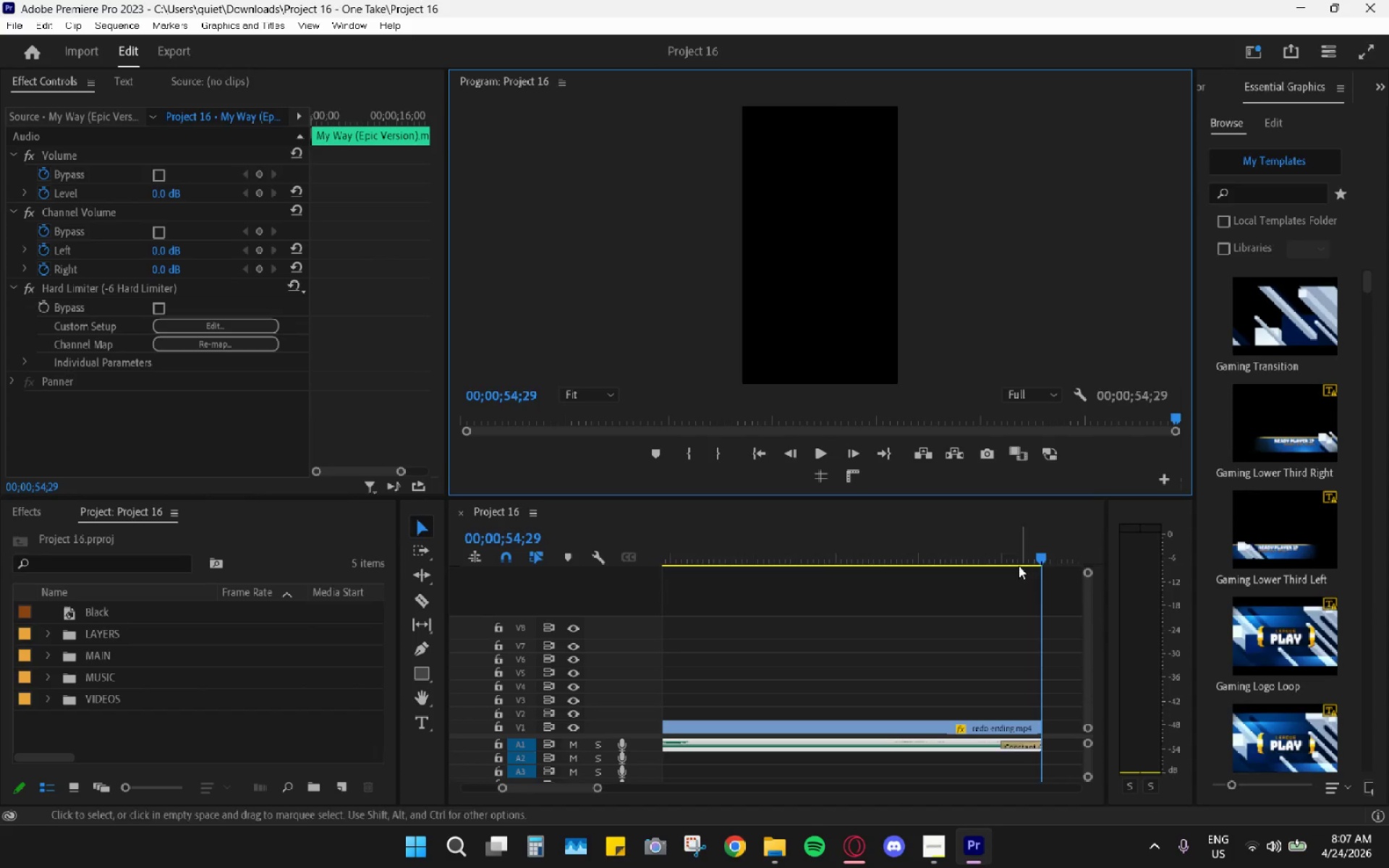 
left_click_drag(start_coordinate=[991, 546], to_coordinate=[683, 558])
 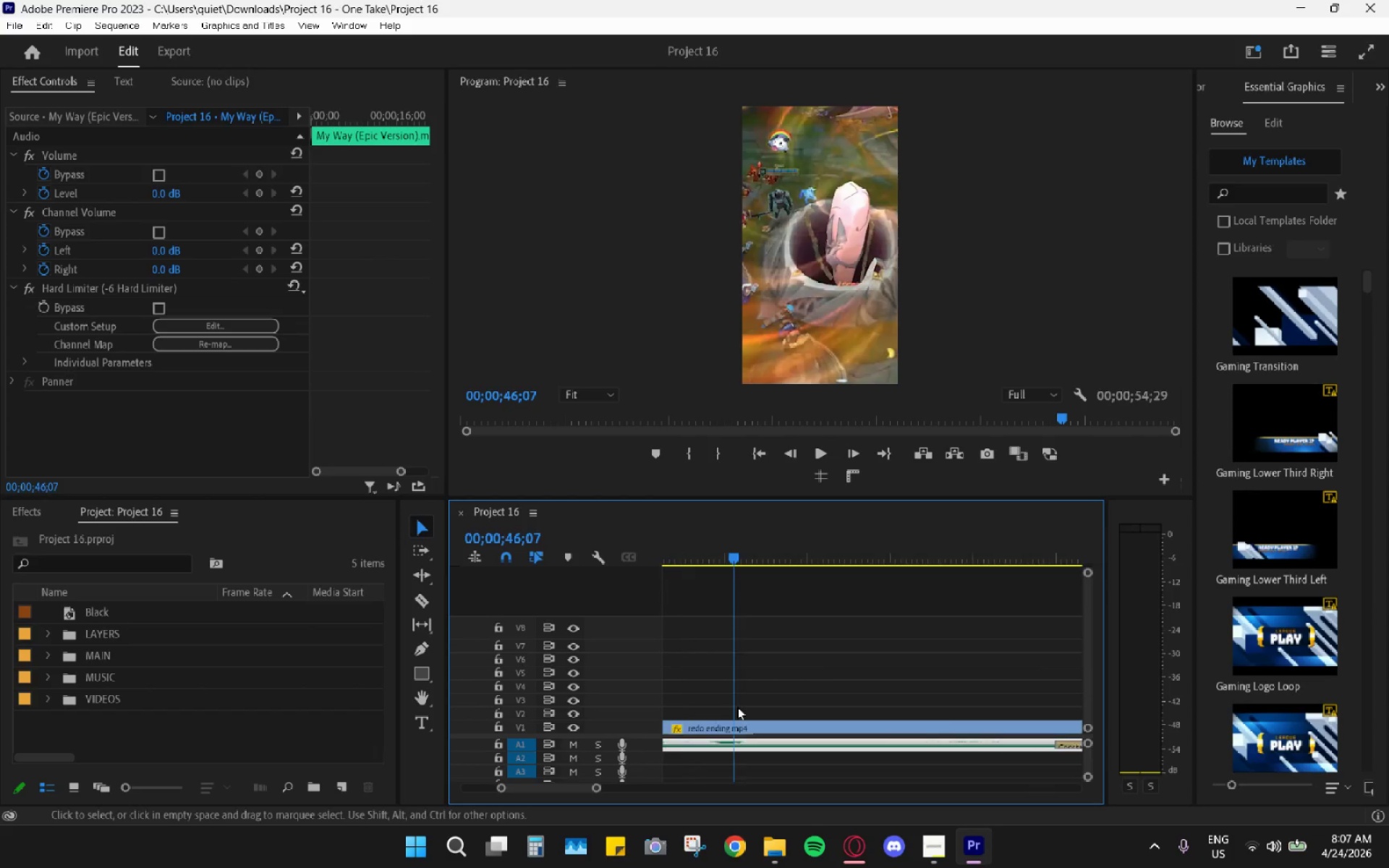 
left_click_drag(start_coordinate=[829, 553], to_coordinate=[803, 564])
 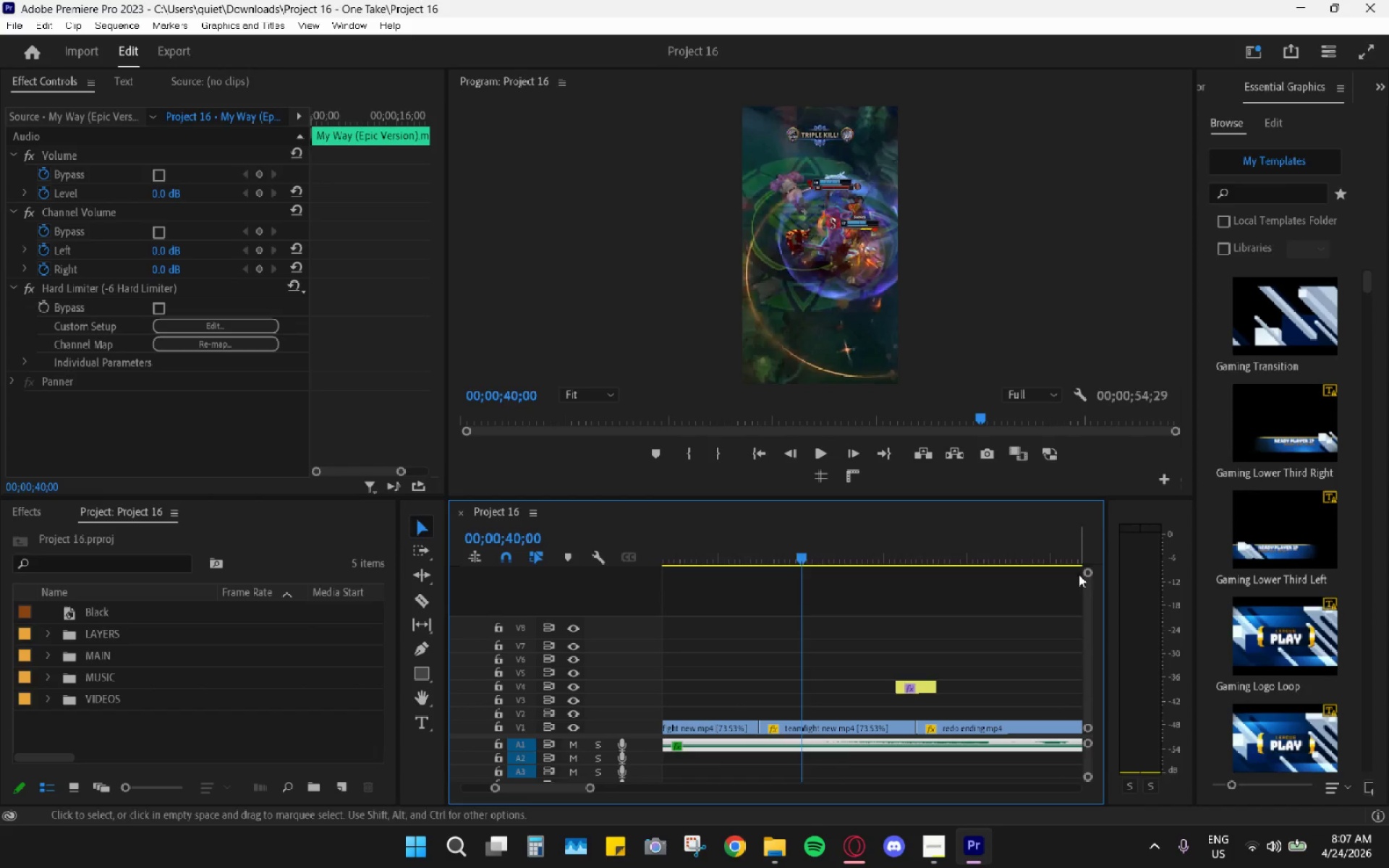 
scroll: coordinate [745, 706], scroll_direction: up, amount: 14.0
 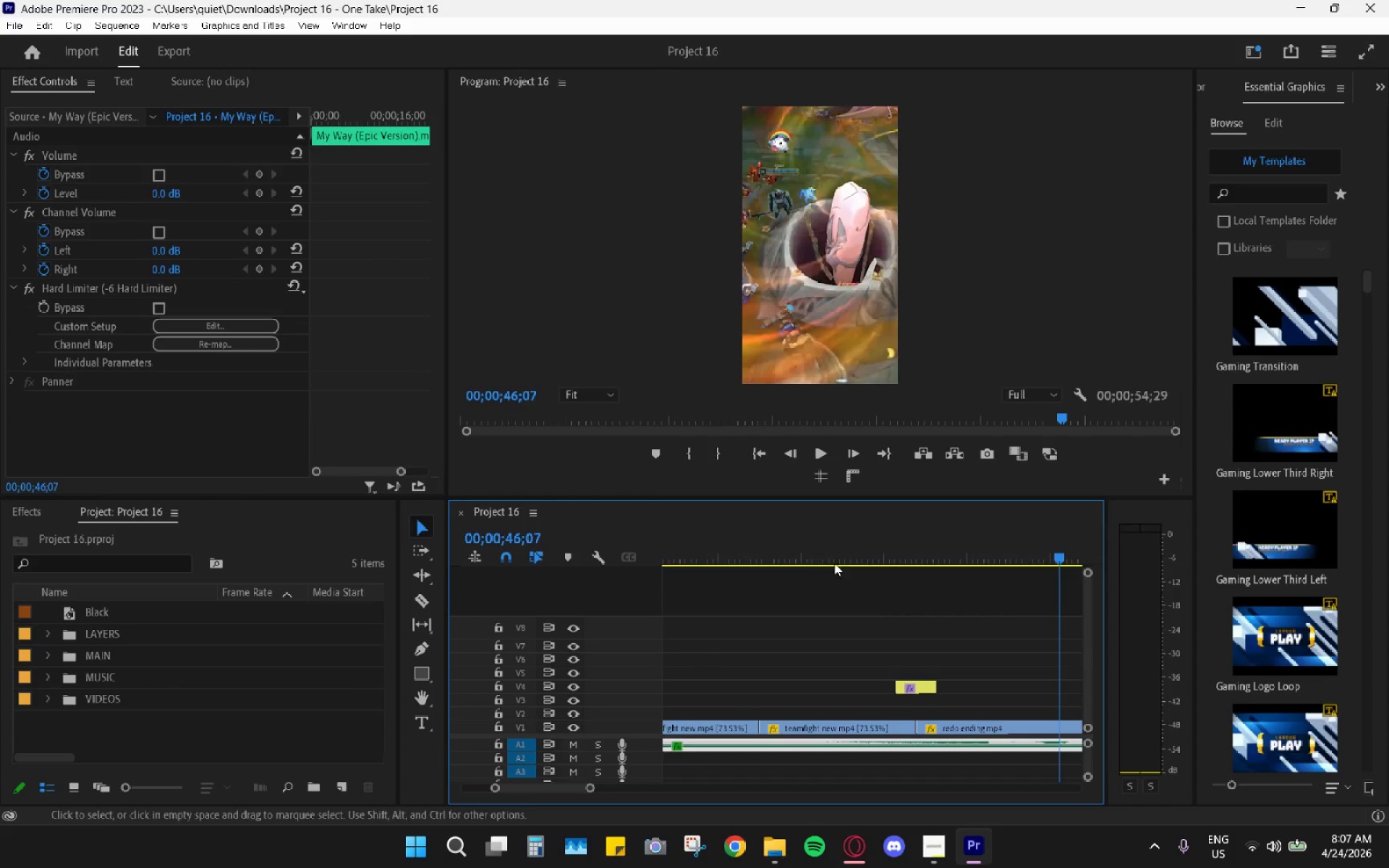 
left_click_drag(start_coordinate=[1085, 575], to_coordinate=[1091, 595])
 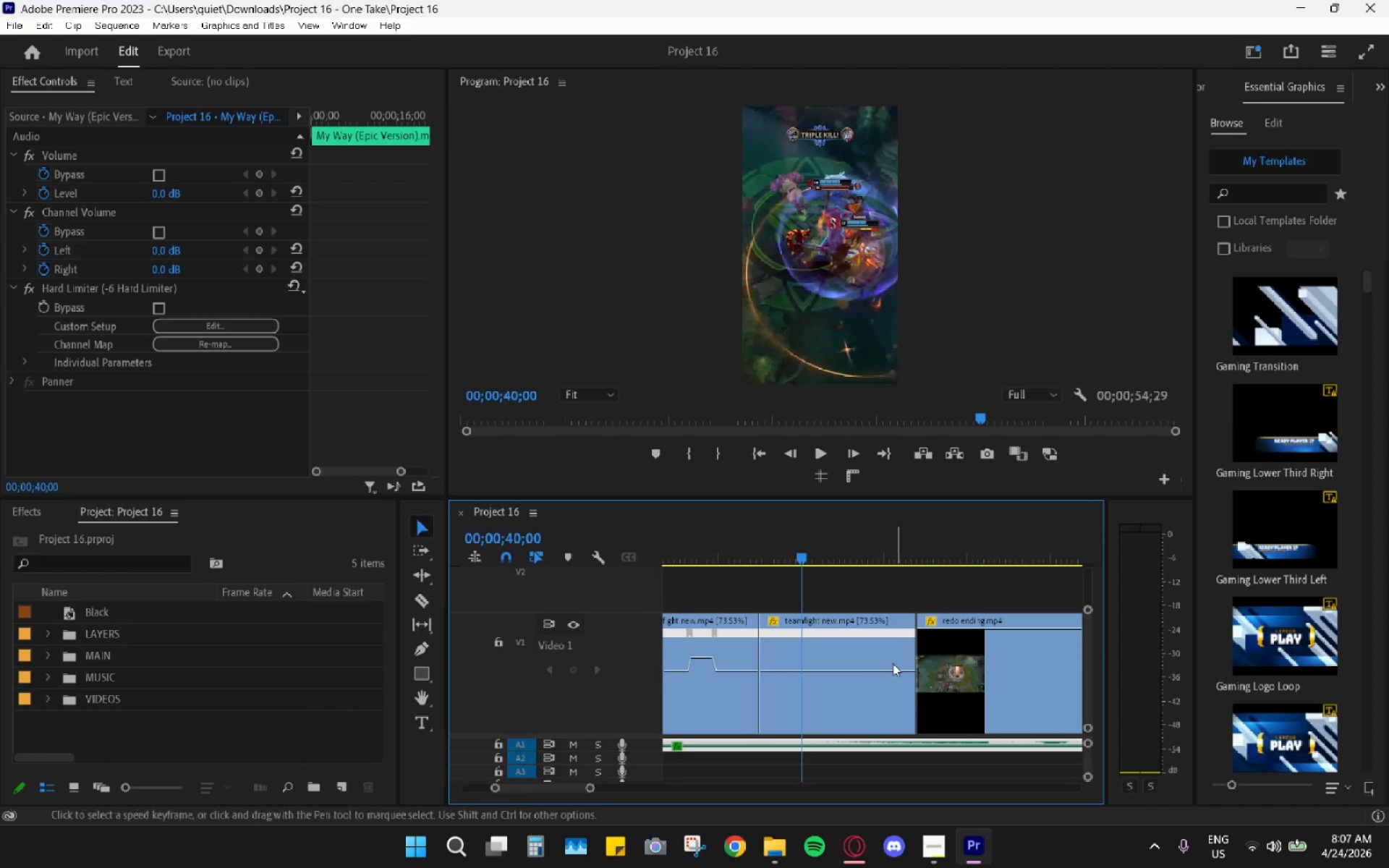 
left_click_drag(start_coordinate=[854, 550], to_coordinate=[826, 551])
 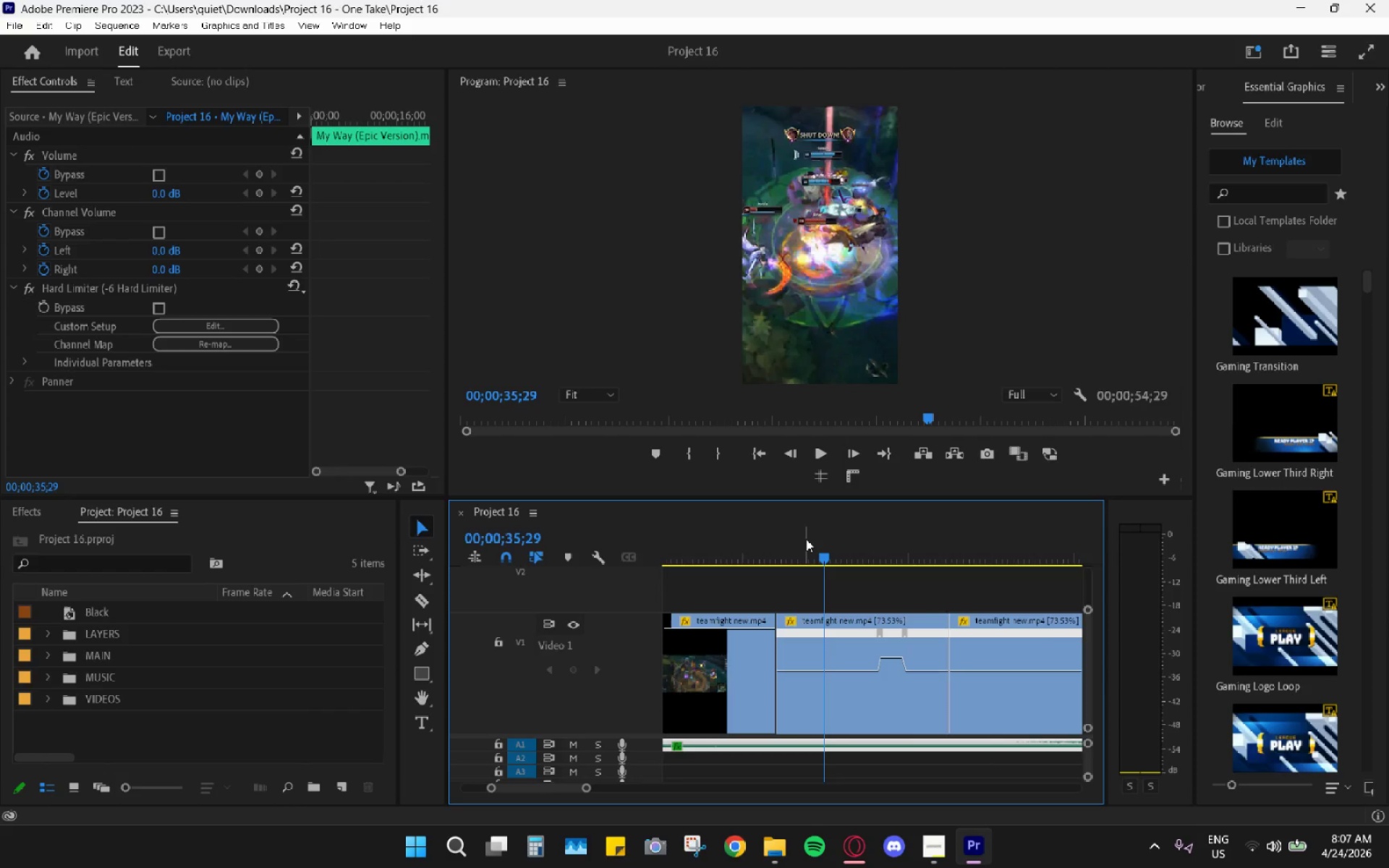 
scroll: coordinate [891, 664], scroll_direction: up, amount: 7.0
 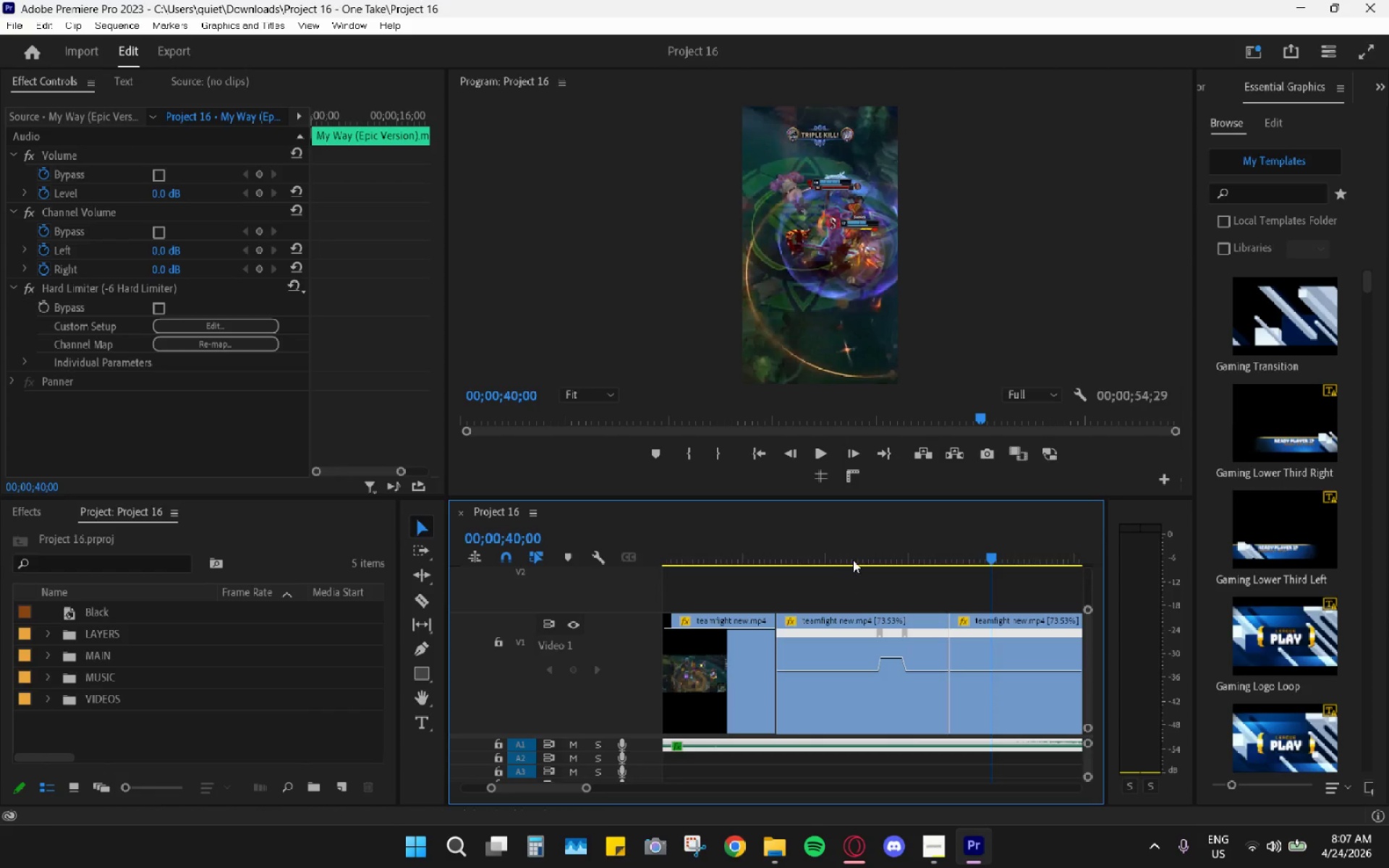 
wait(6.49)
 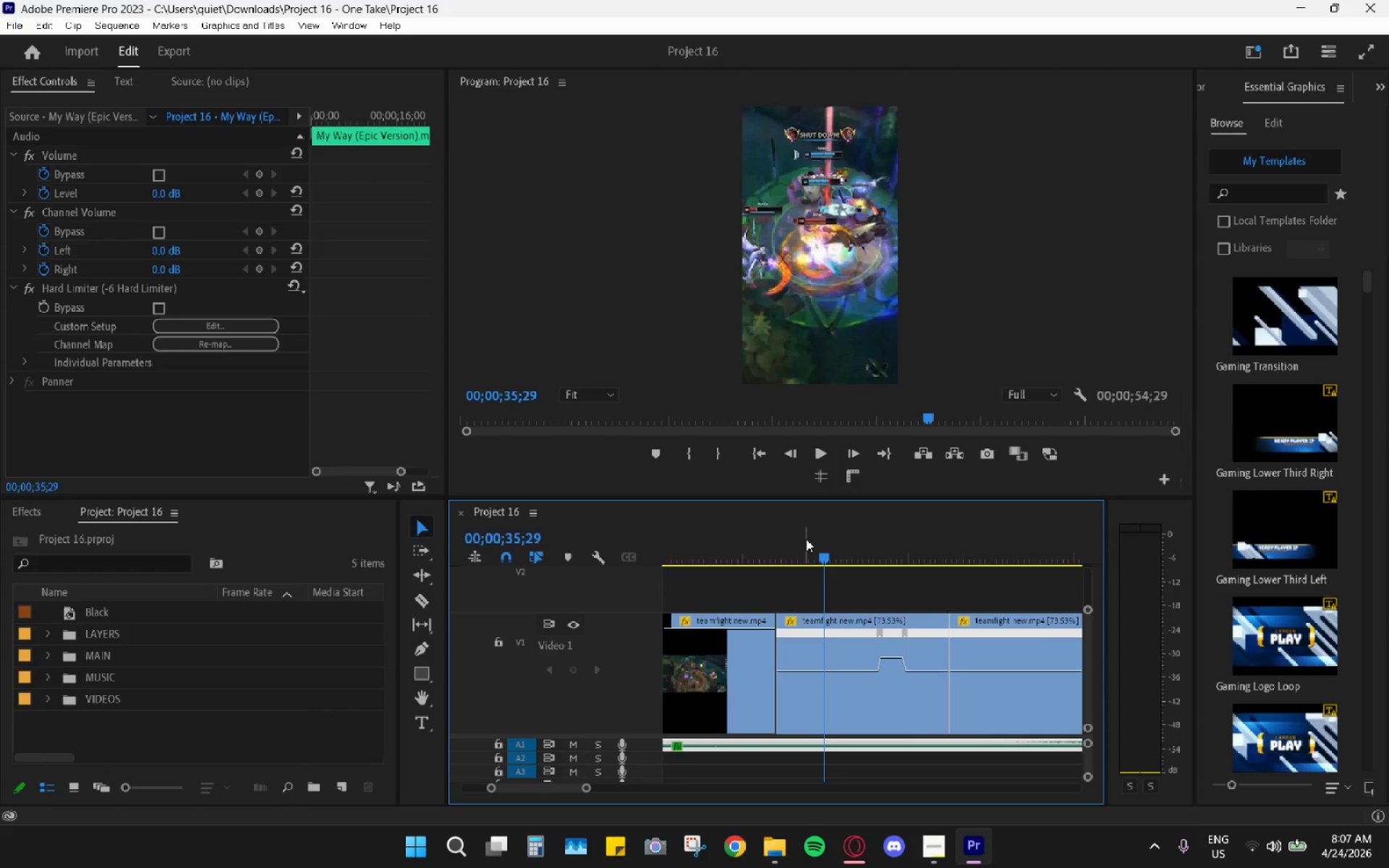 
key(N)
 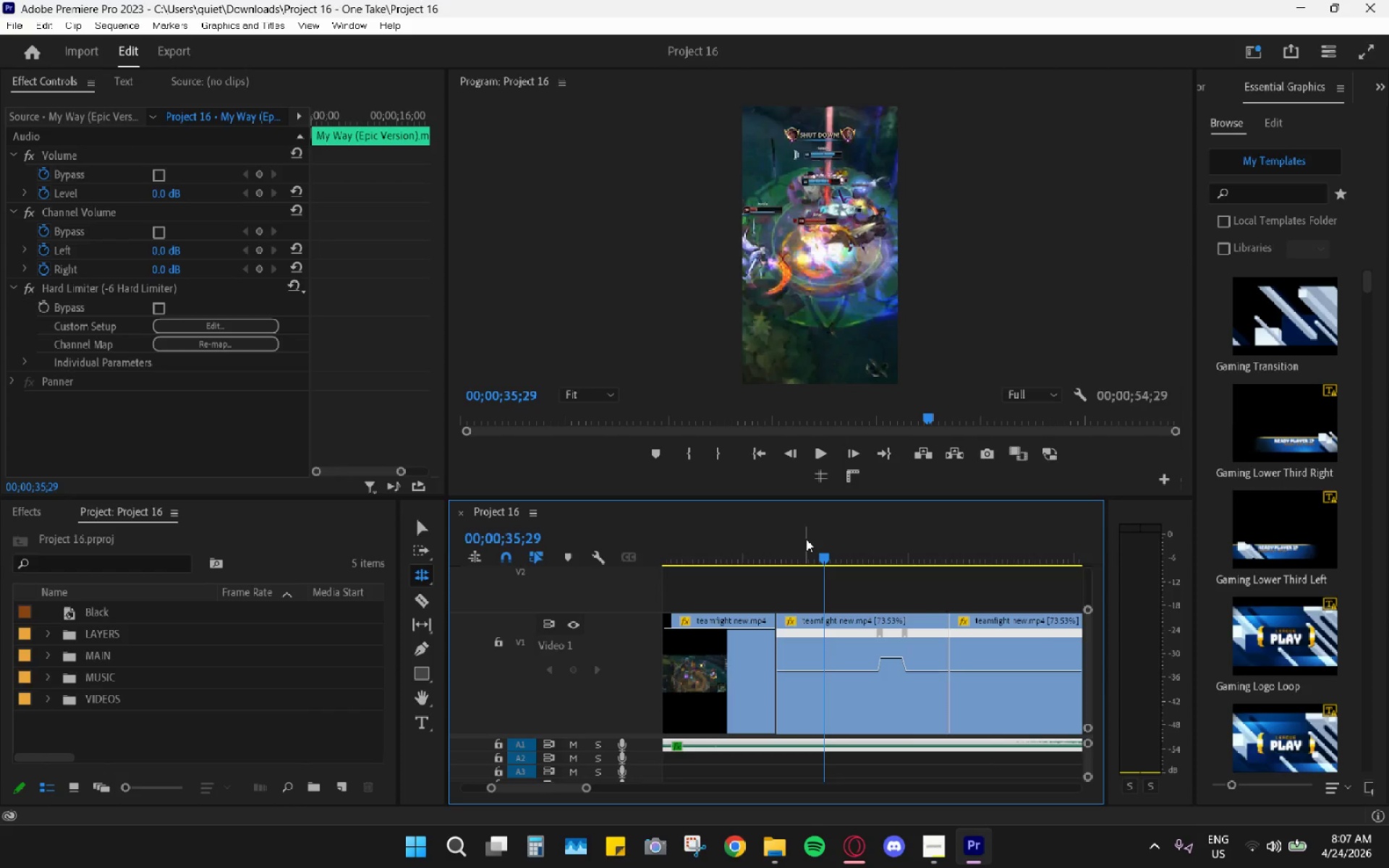 
key(Space)
 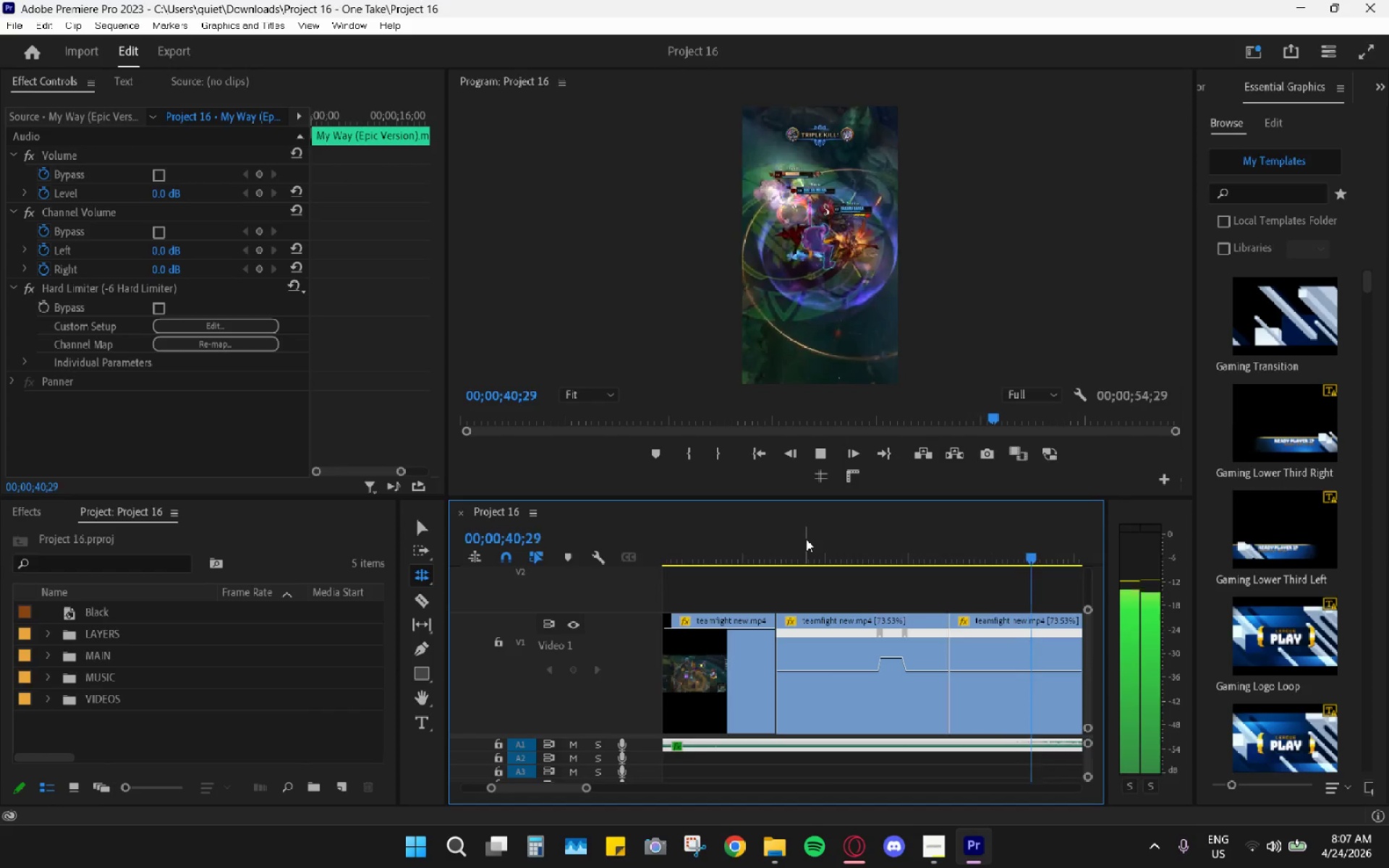 
wait(6.75)
 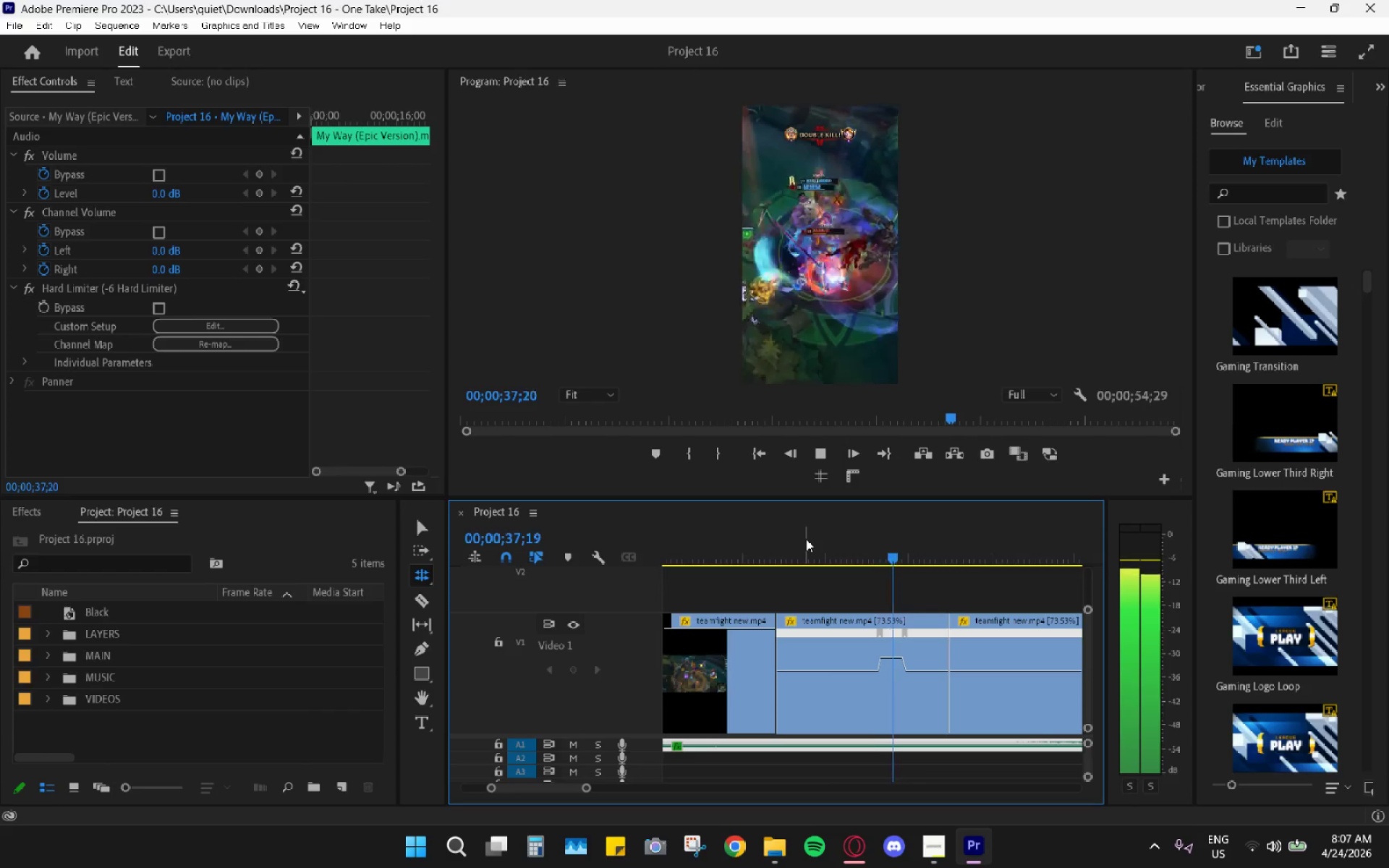 
scroll: coordinate [775, 574], scroll_direction: up, amount: 7.0
 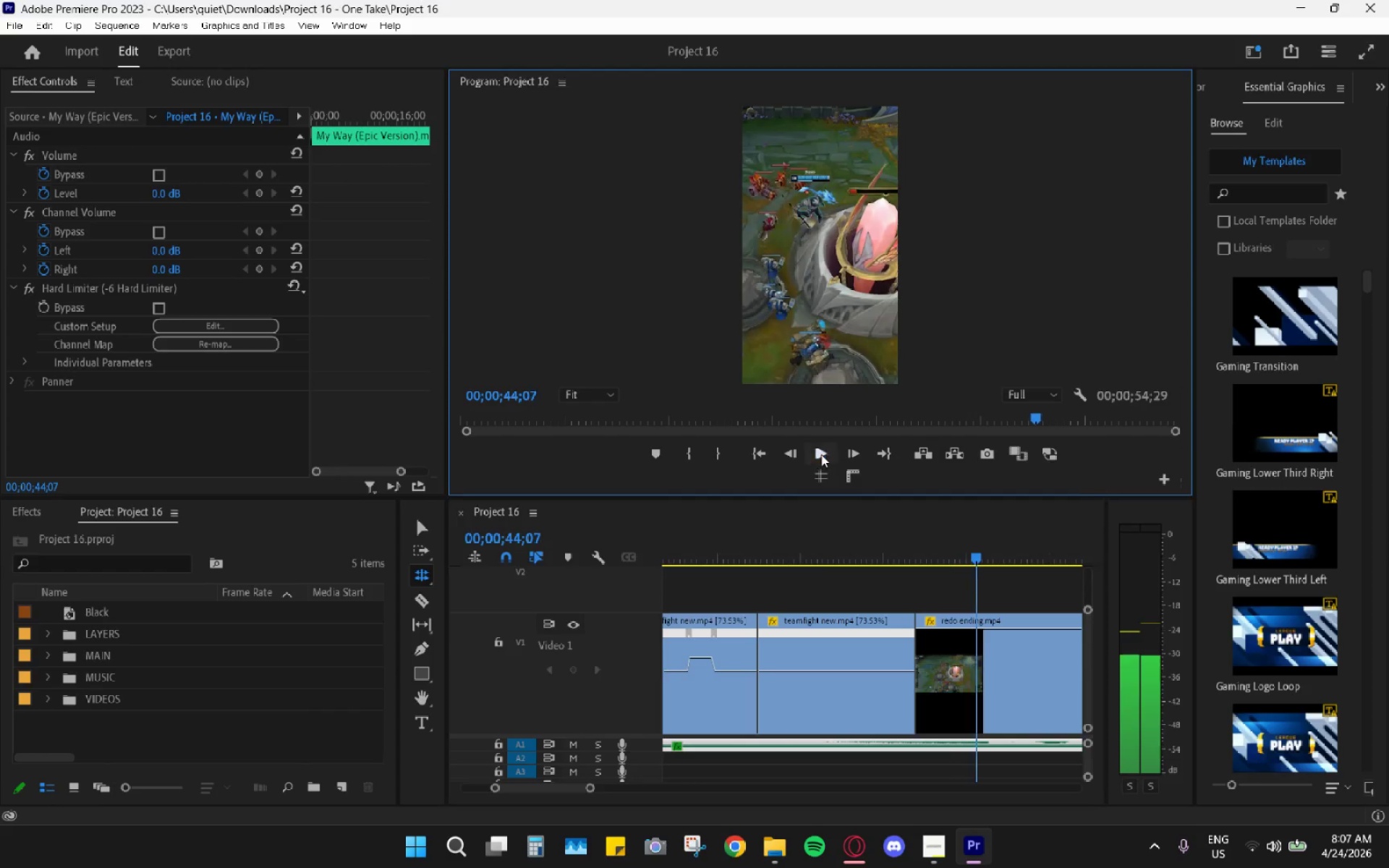 
left_click_drag(start_coordinate=[794, 558], to_coordinate=[761, 558])
 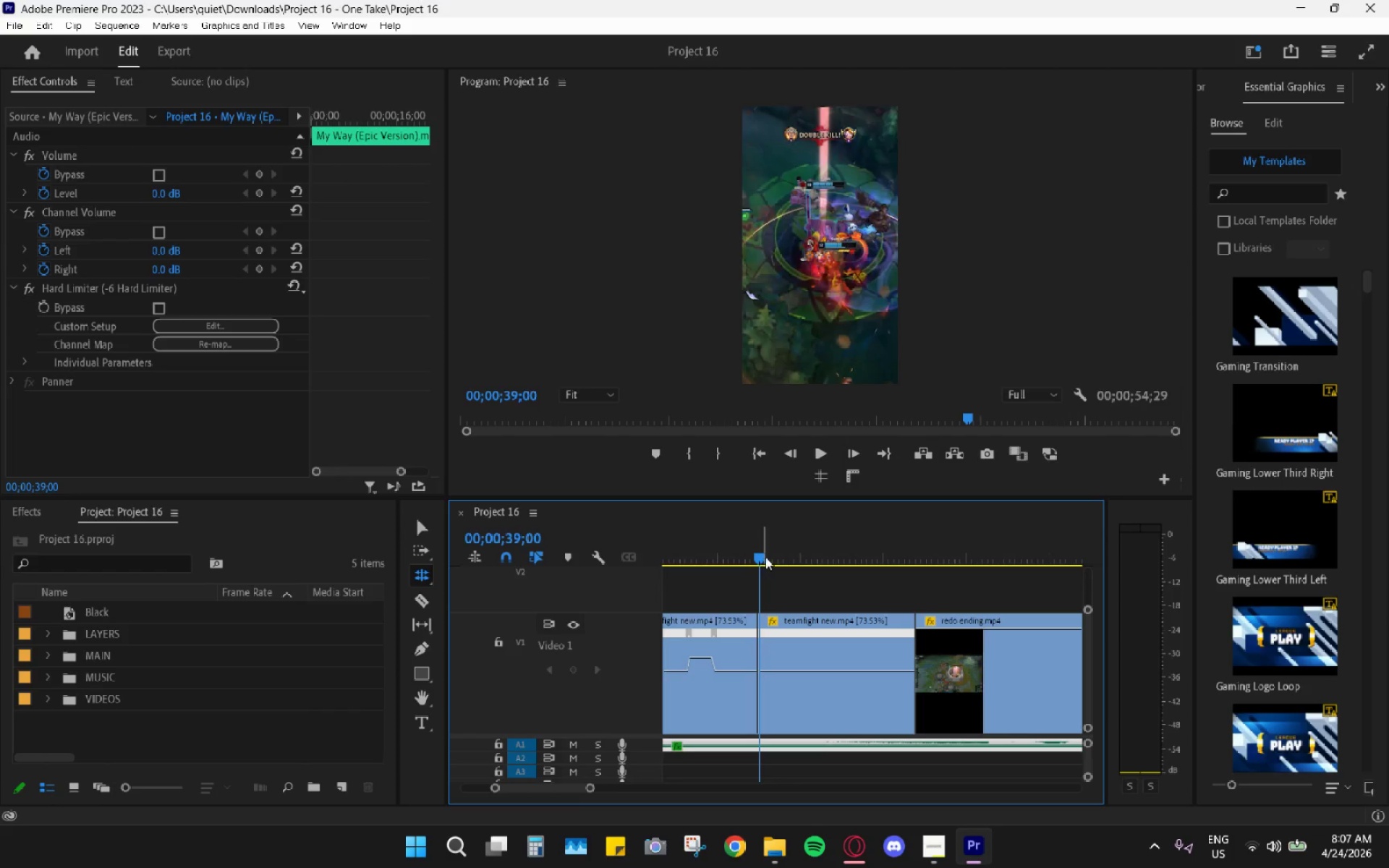 
left_click_drag(start_coordinate=[764, 555], to_coordinate=[807, 558])
 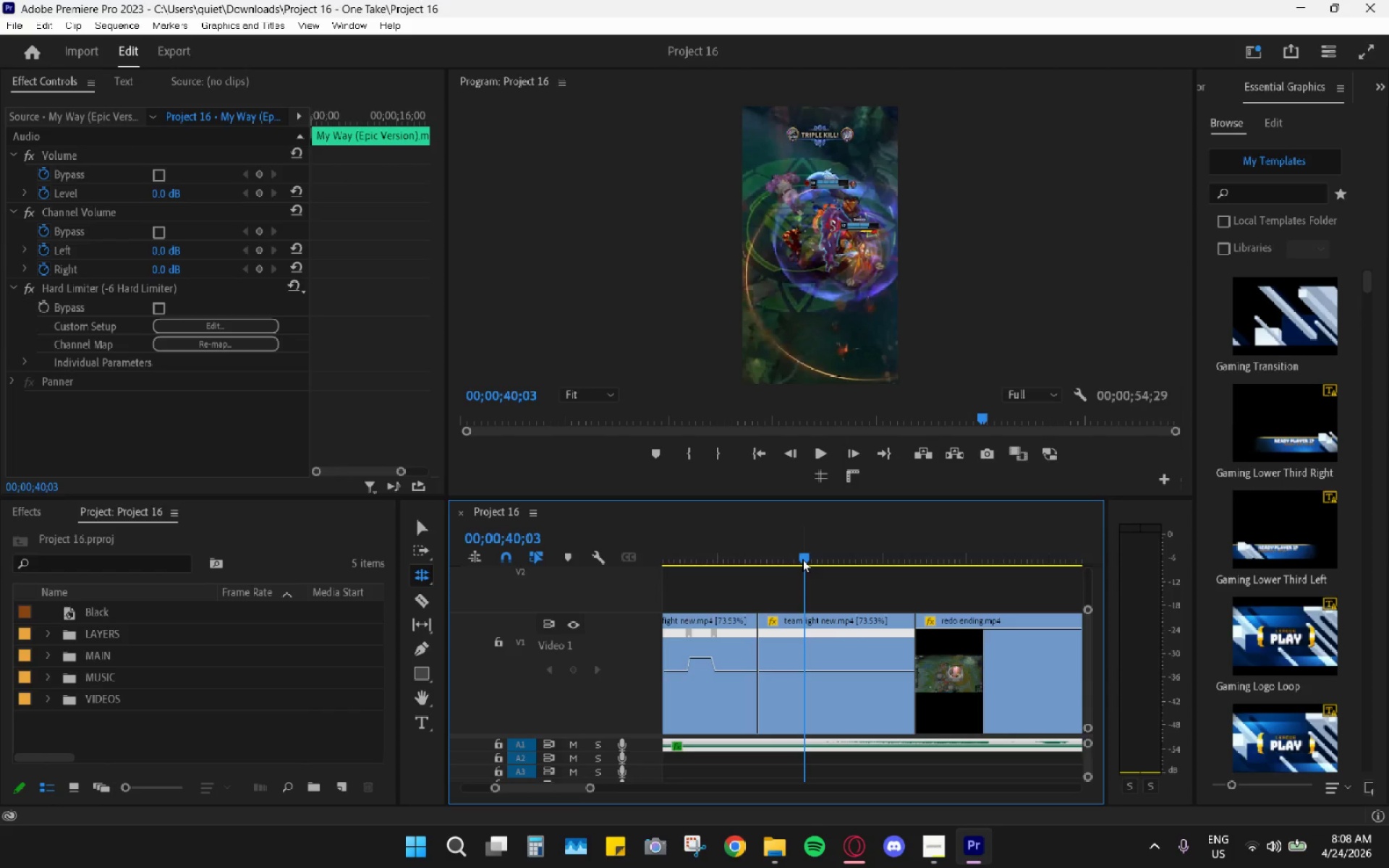 
wait(59.36)
 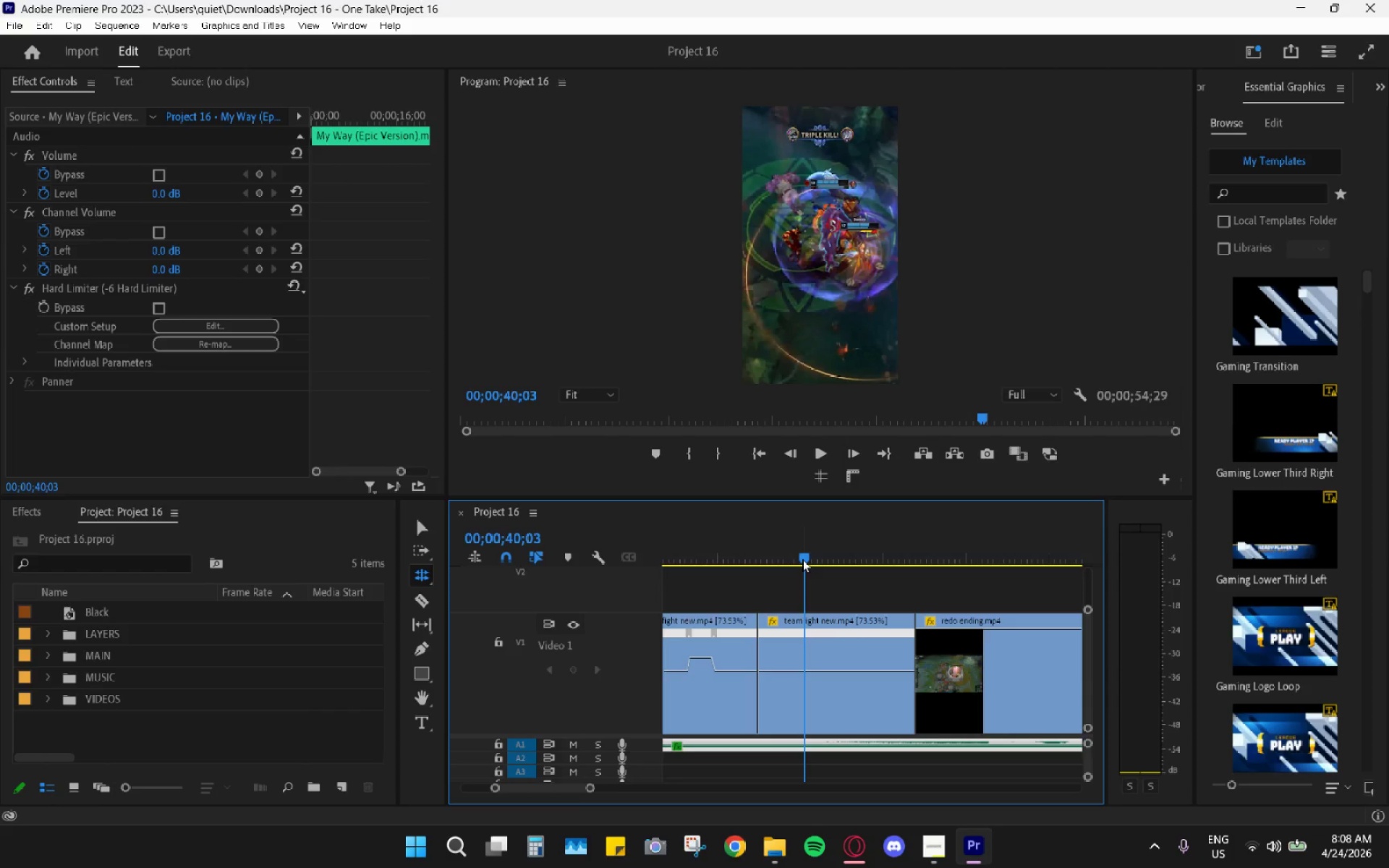 
scroll: coordinate [808, 651], scroll_direction: up, amount: 4.0
 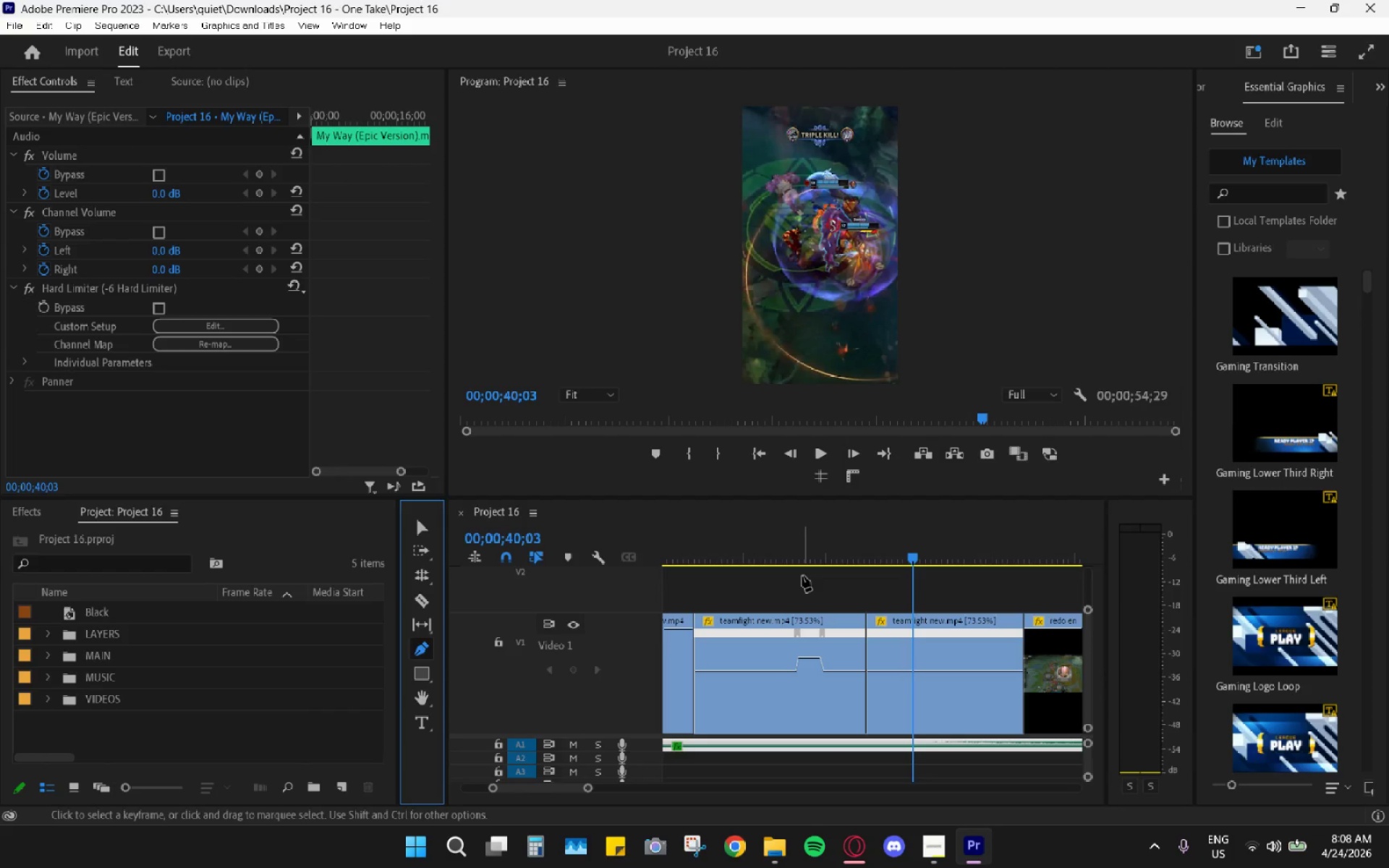 
wait(28.71)
 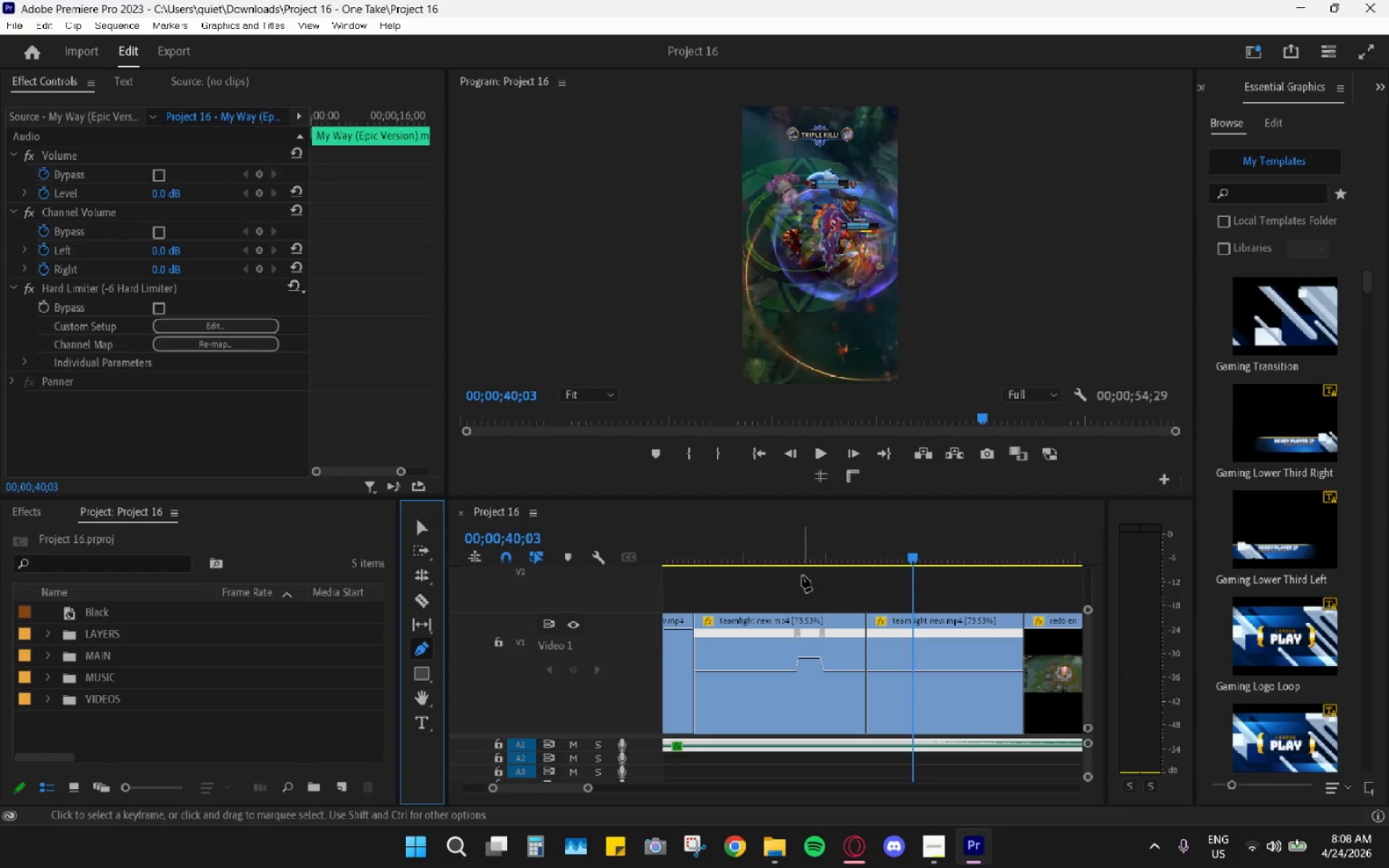 
key(V)
 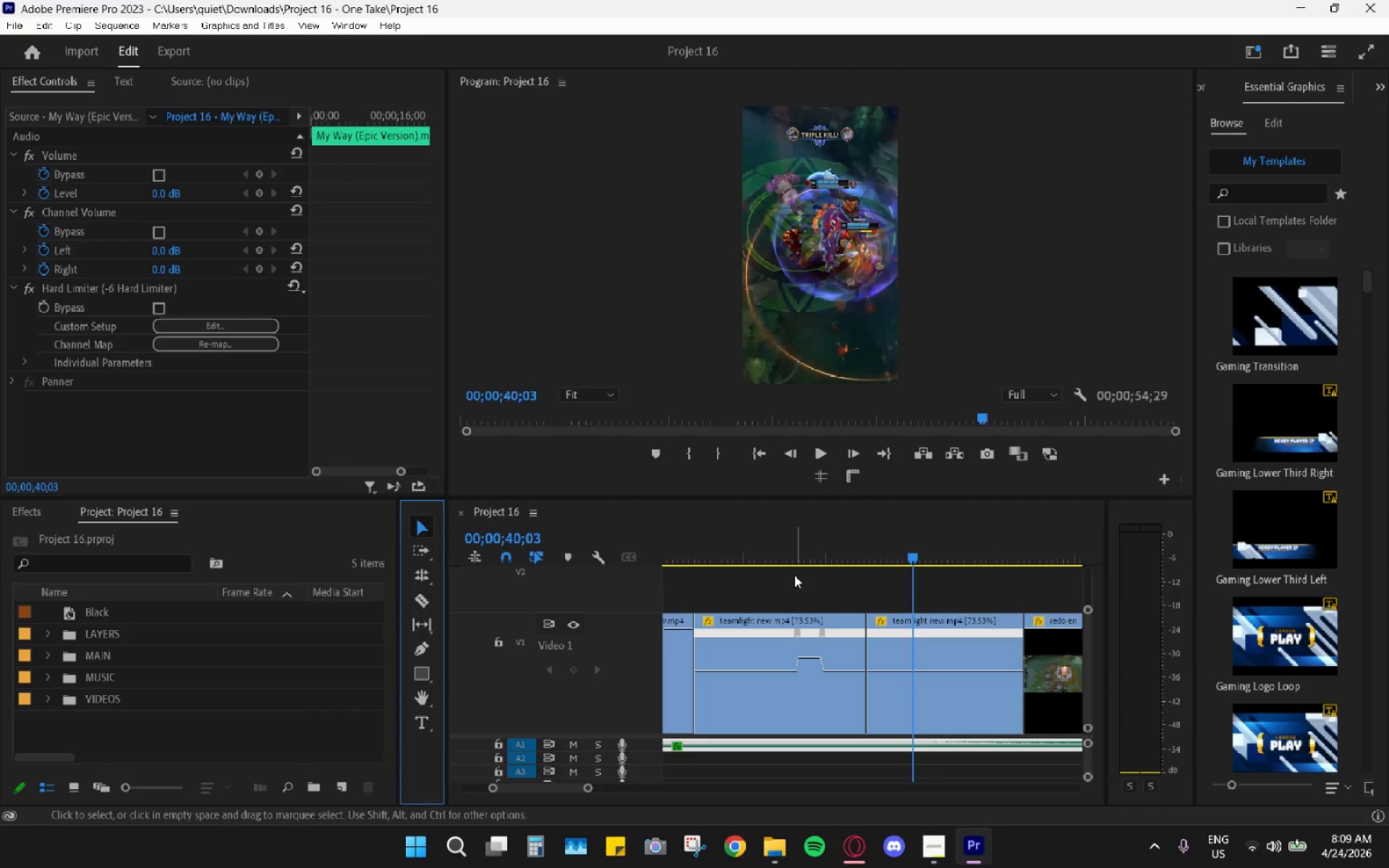 
hold_key(key=AltLeft, duration=0.67)
 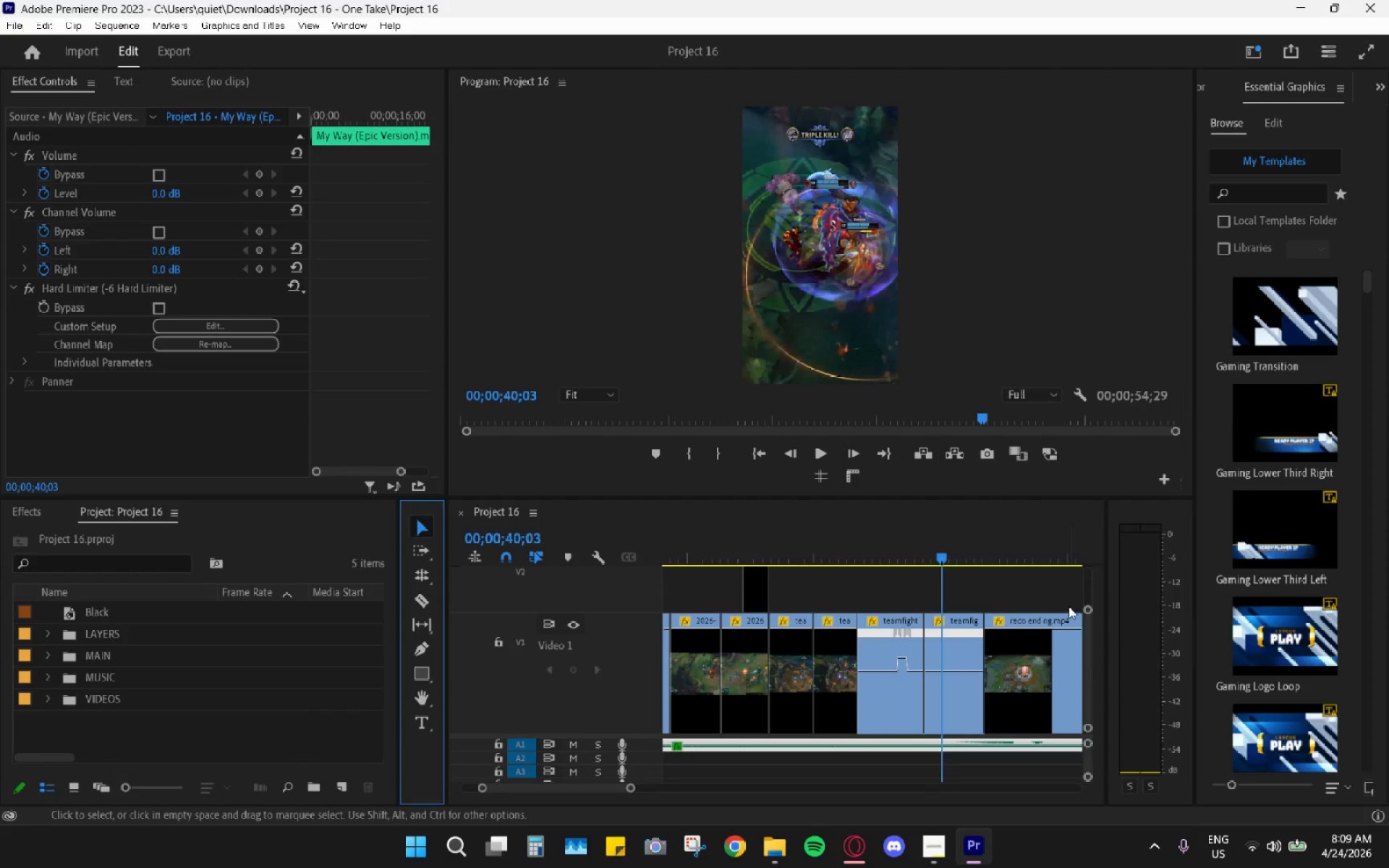 
scroll: coordinate [794, 574], scroll_direction: up, amount: 11.0
 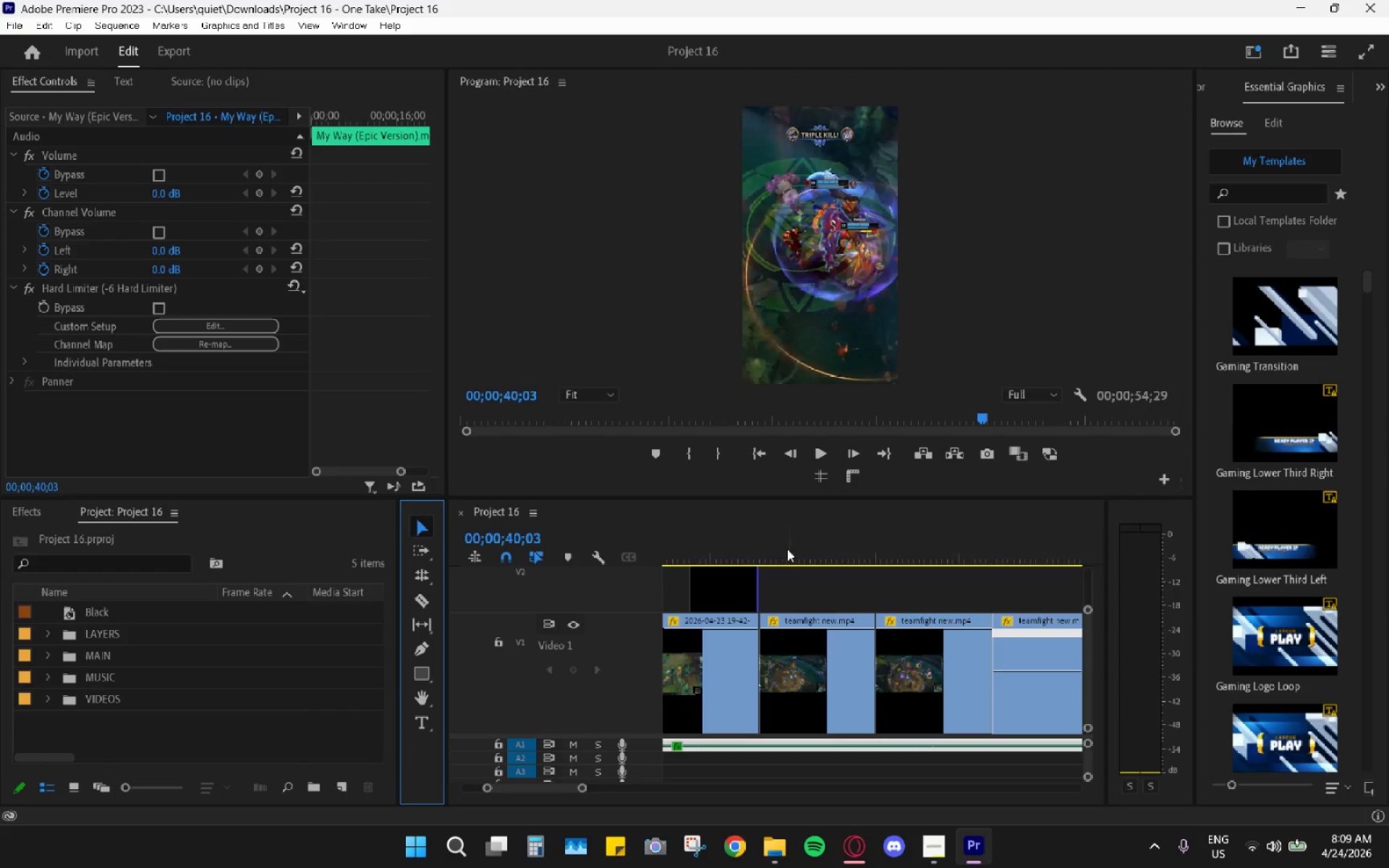 
left_click_drag(start_coordinate=[1086, 613], to_coordinate=[1098, 558])
 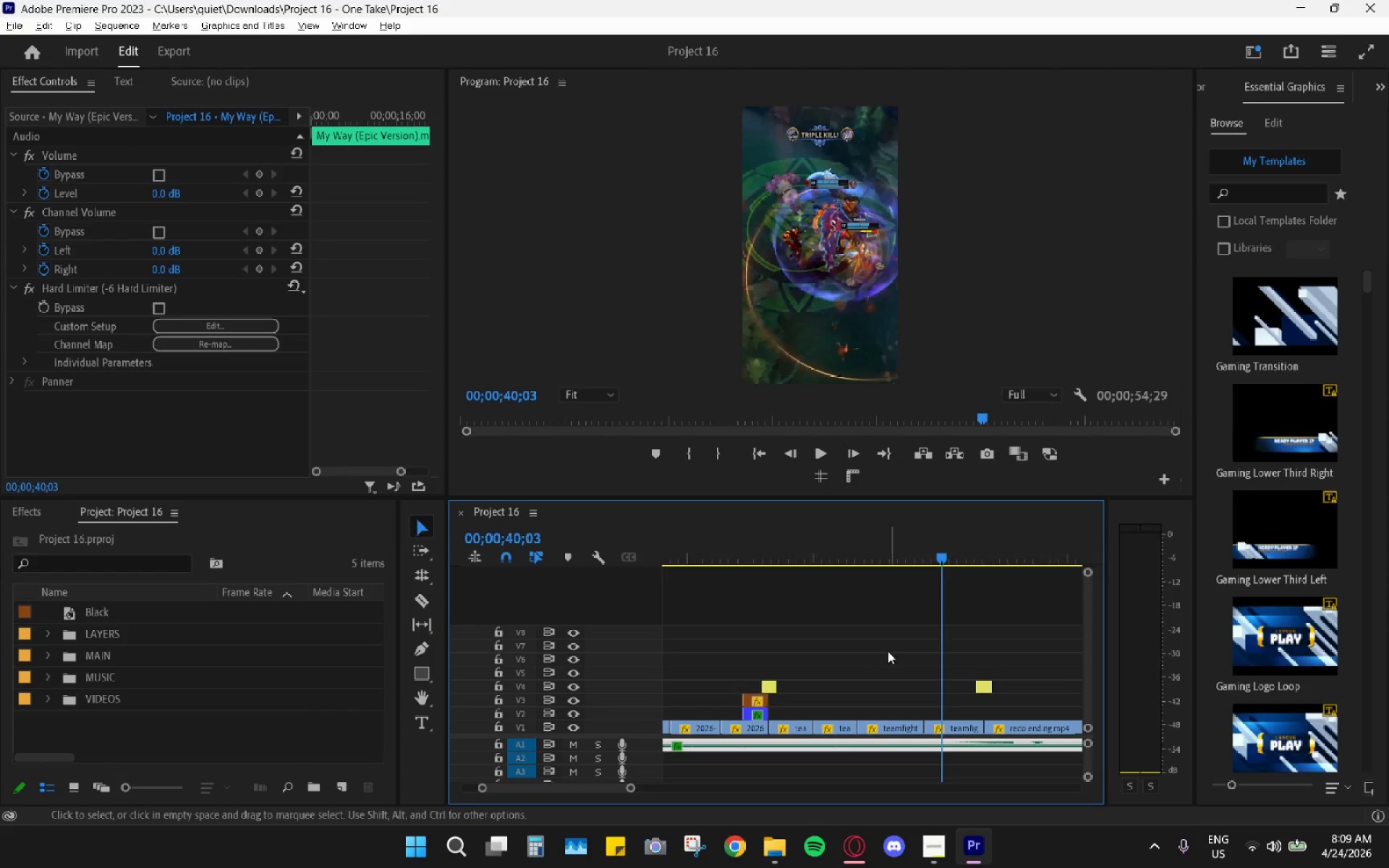 
scroll: coordinate [775, 578], scroll_direction: down, amount: 9.0
 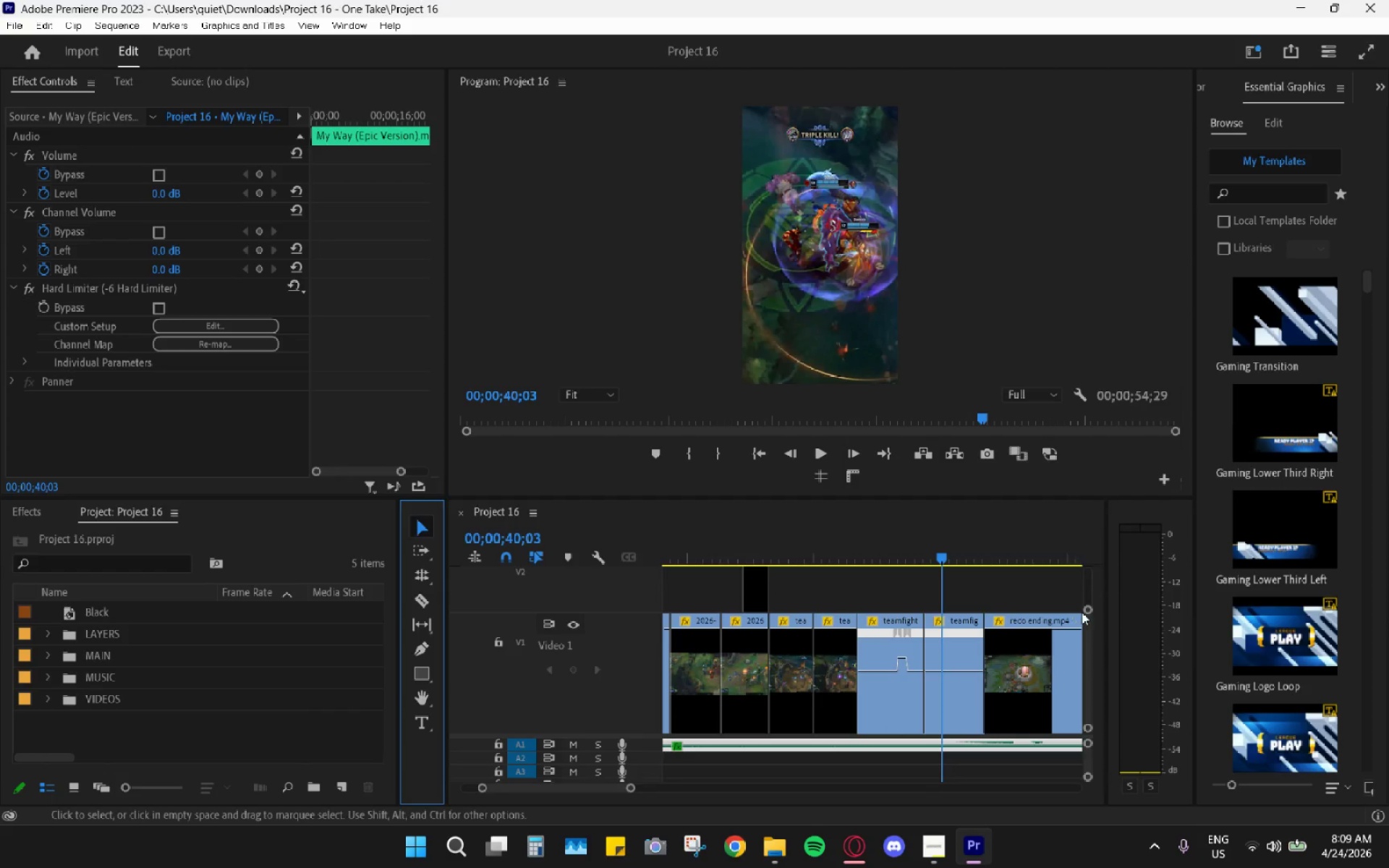 
hold_key(key=AltLeft, duration=0.48)
 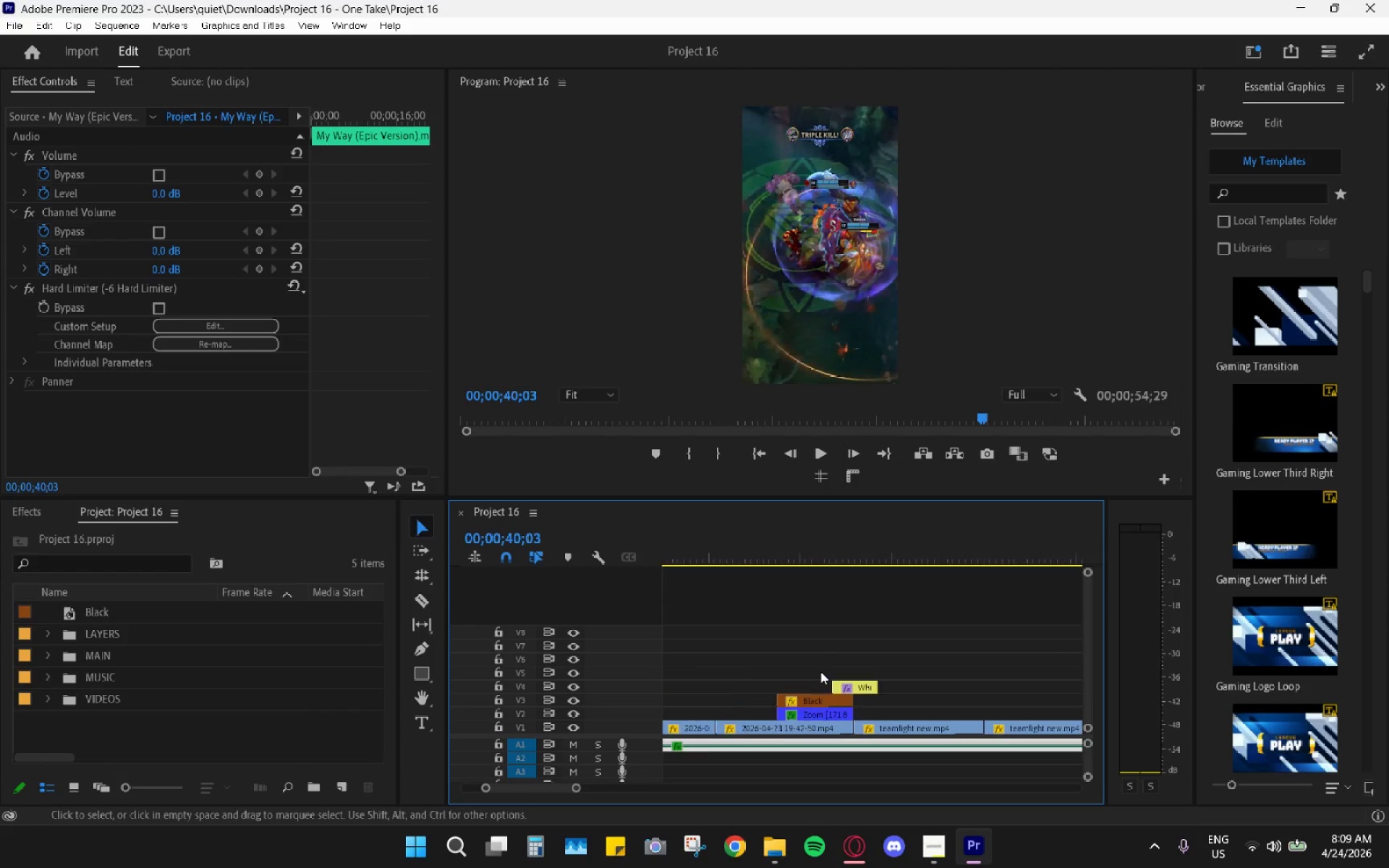 
left_click_drag(start_coordinate=[789, 556], to_coordinate=[794, 558])
 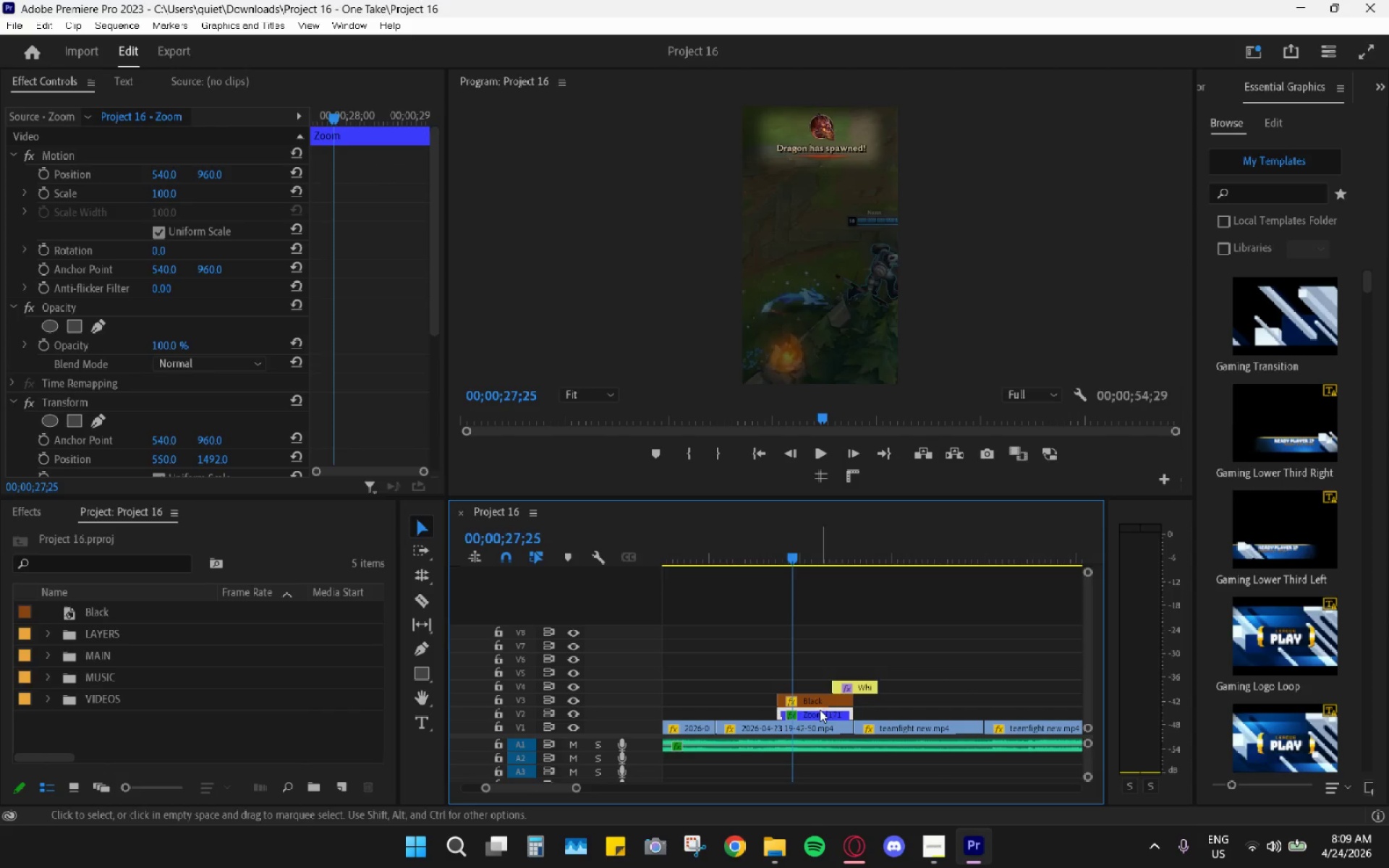 
scroll: coordinate [820, 671], scroll_direction: up, amount: 20.0
 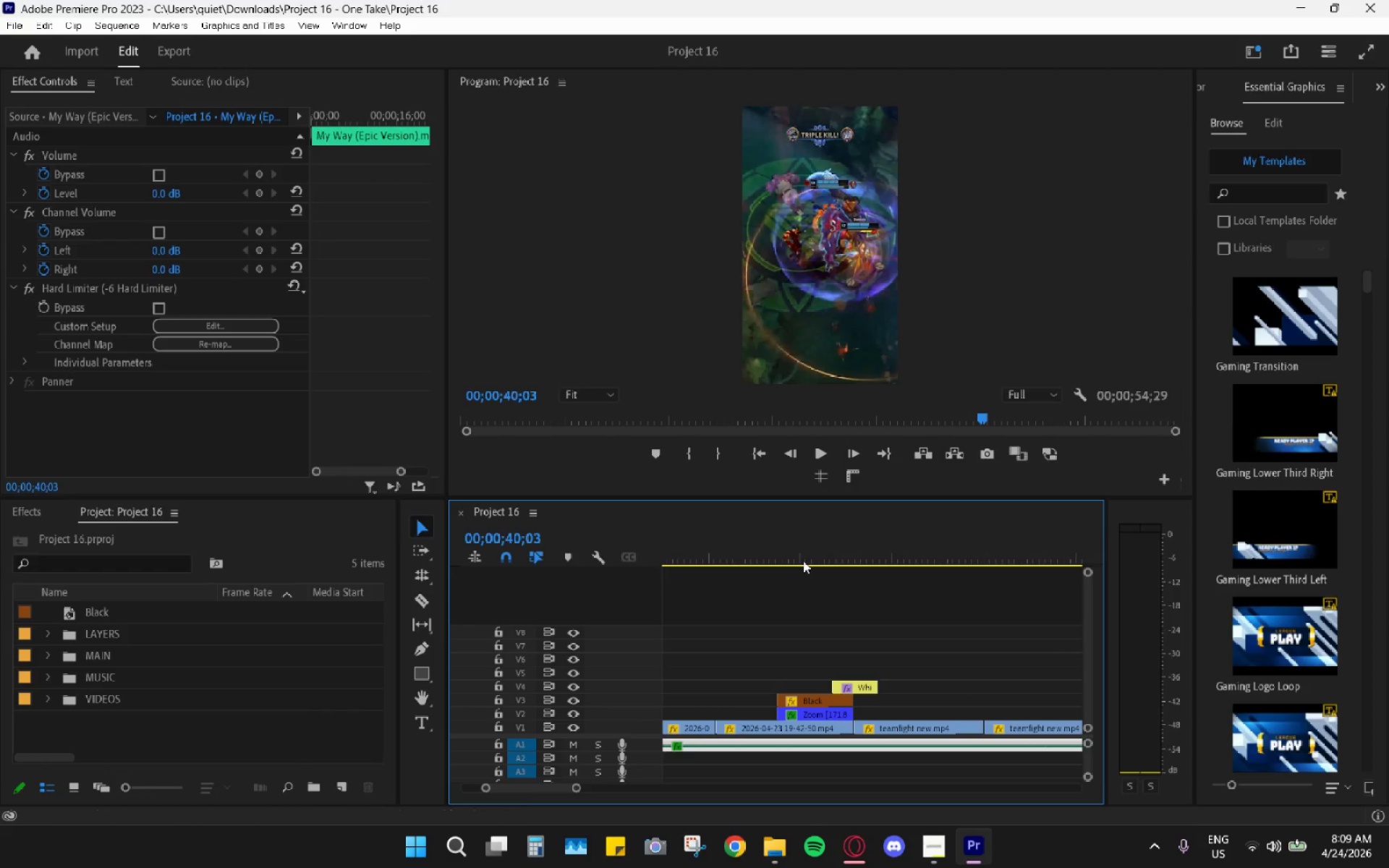 
double_click([823, 702])
 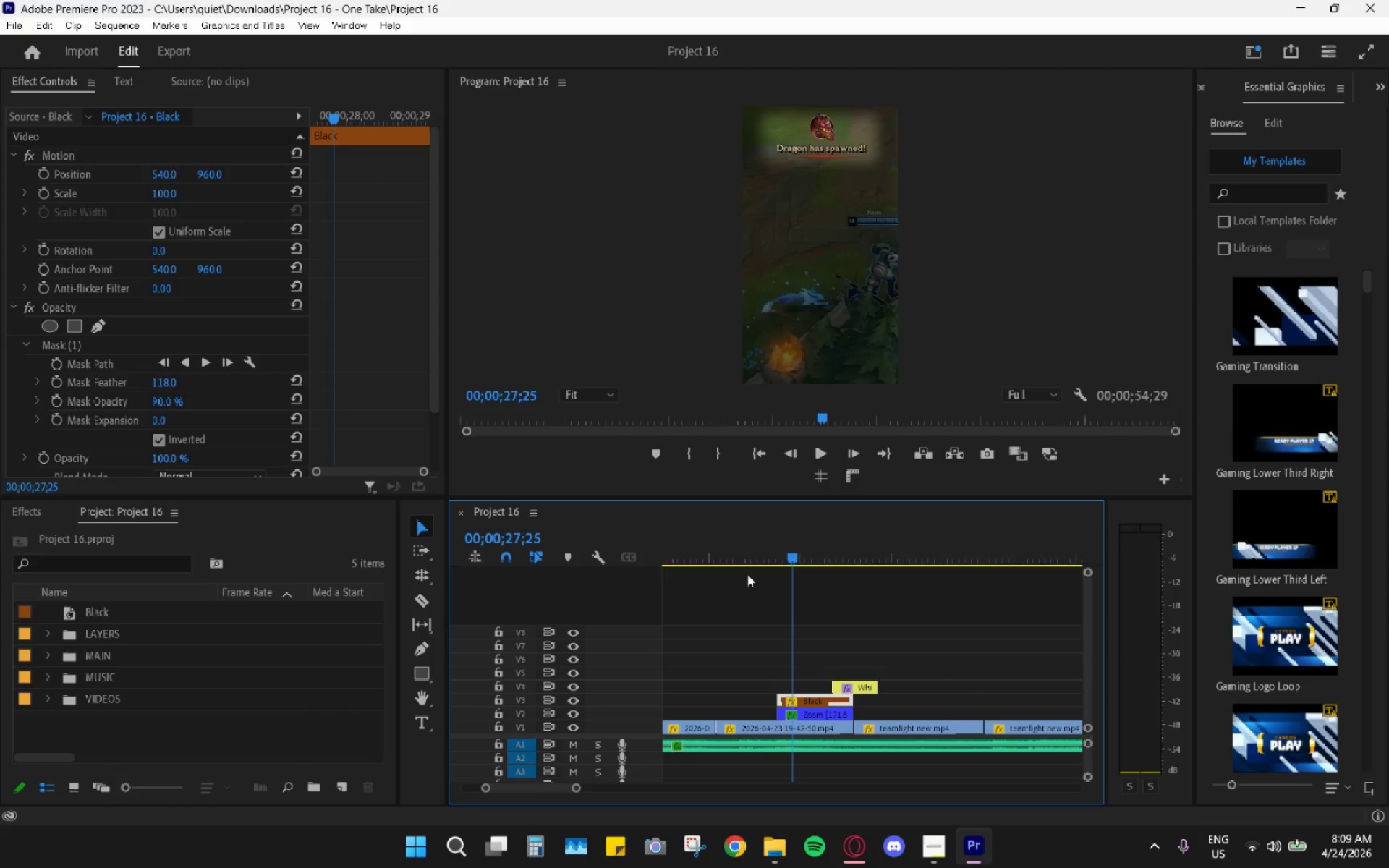 
hold_key(key=AltLeft, duration=0.75)
 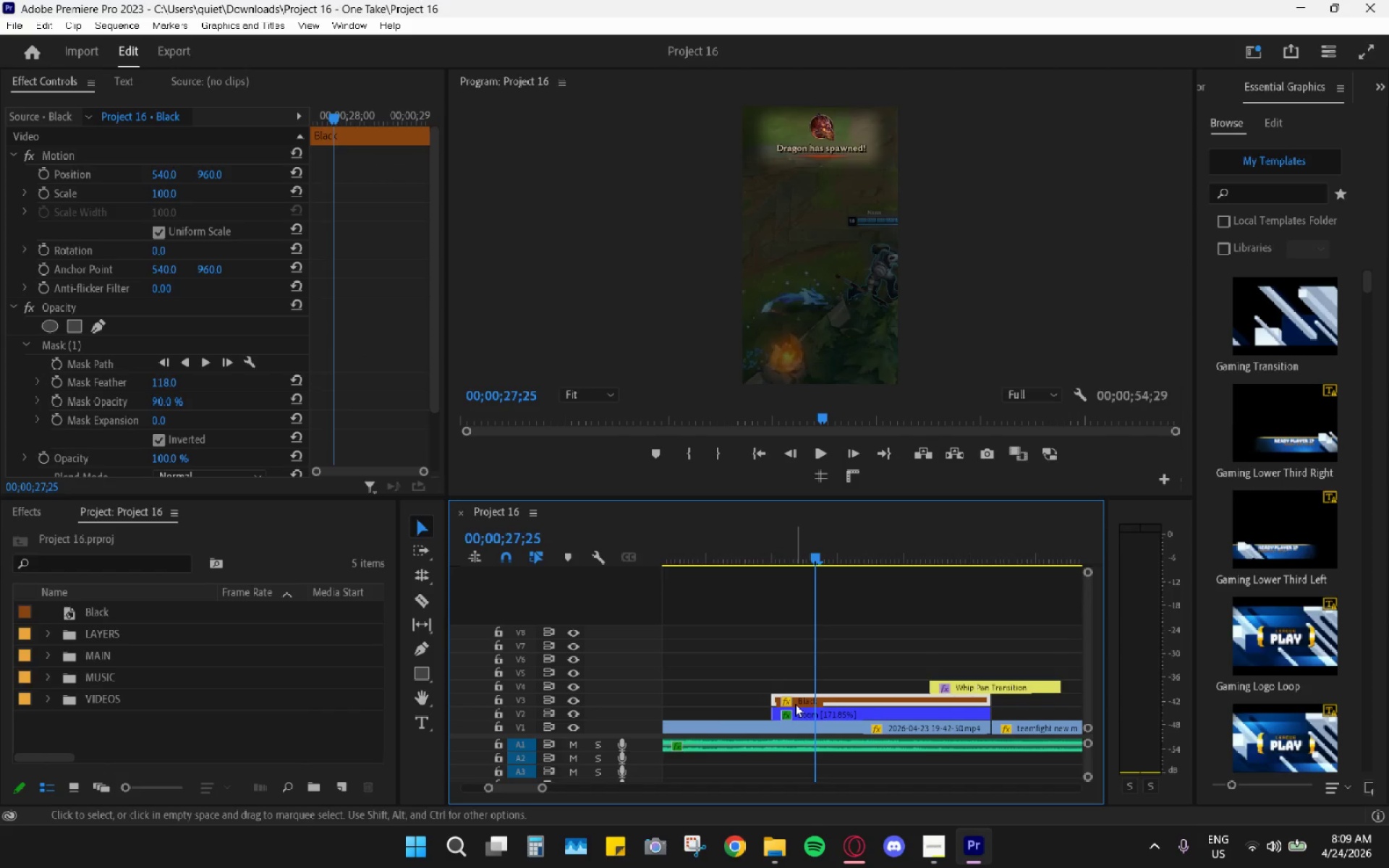 
key(H)
 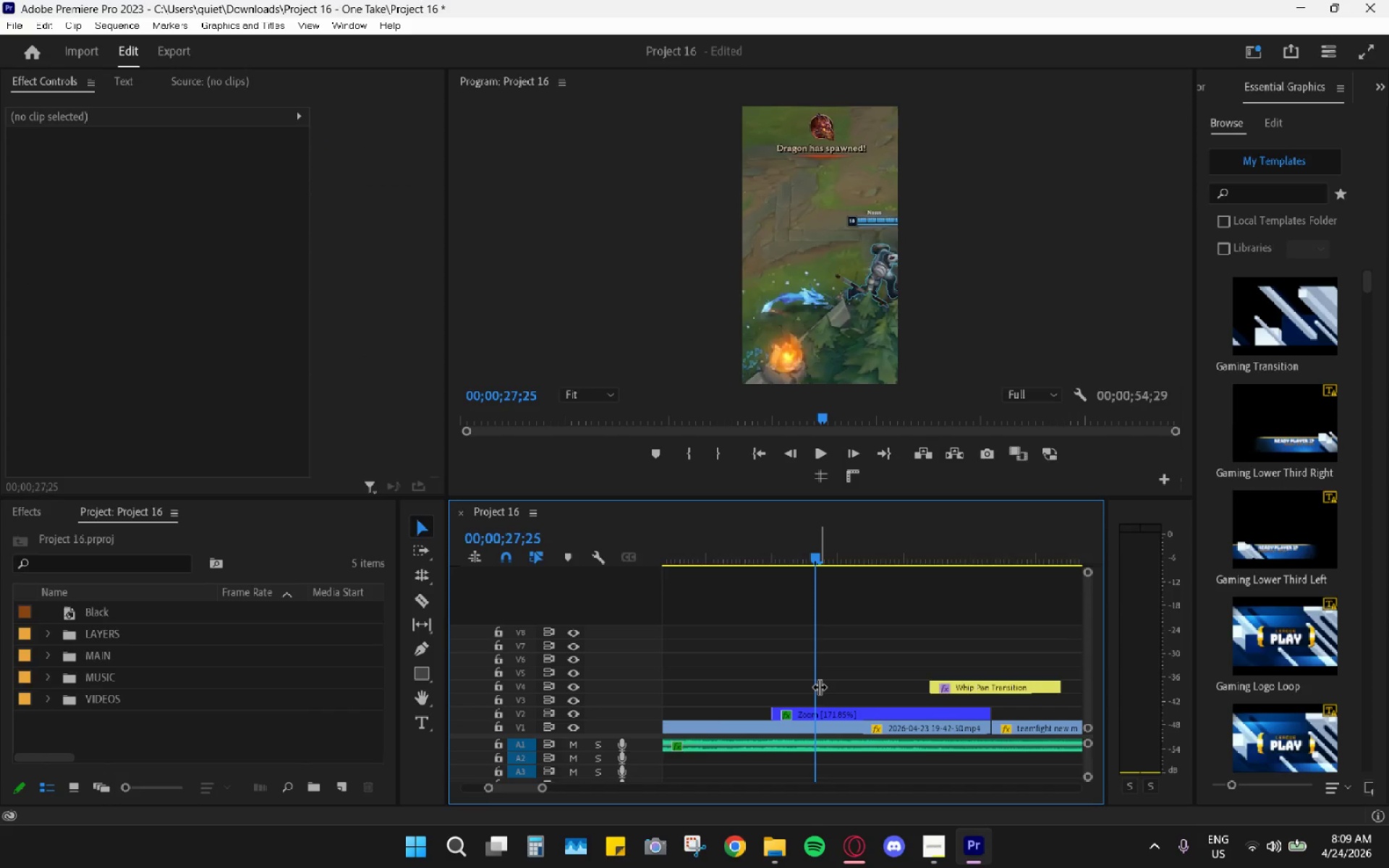 
hold_key(key=AltLeft, duration=1.25)
 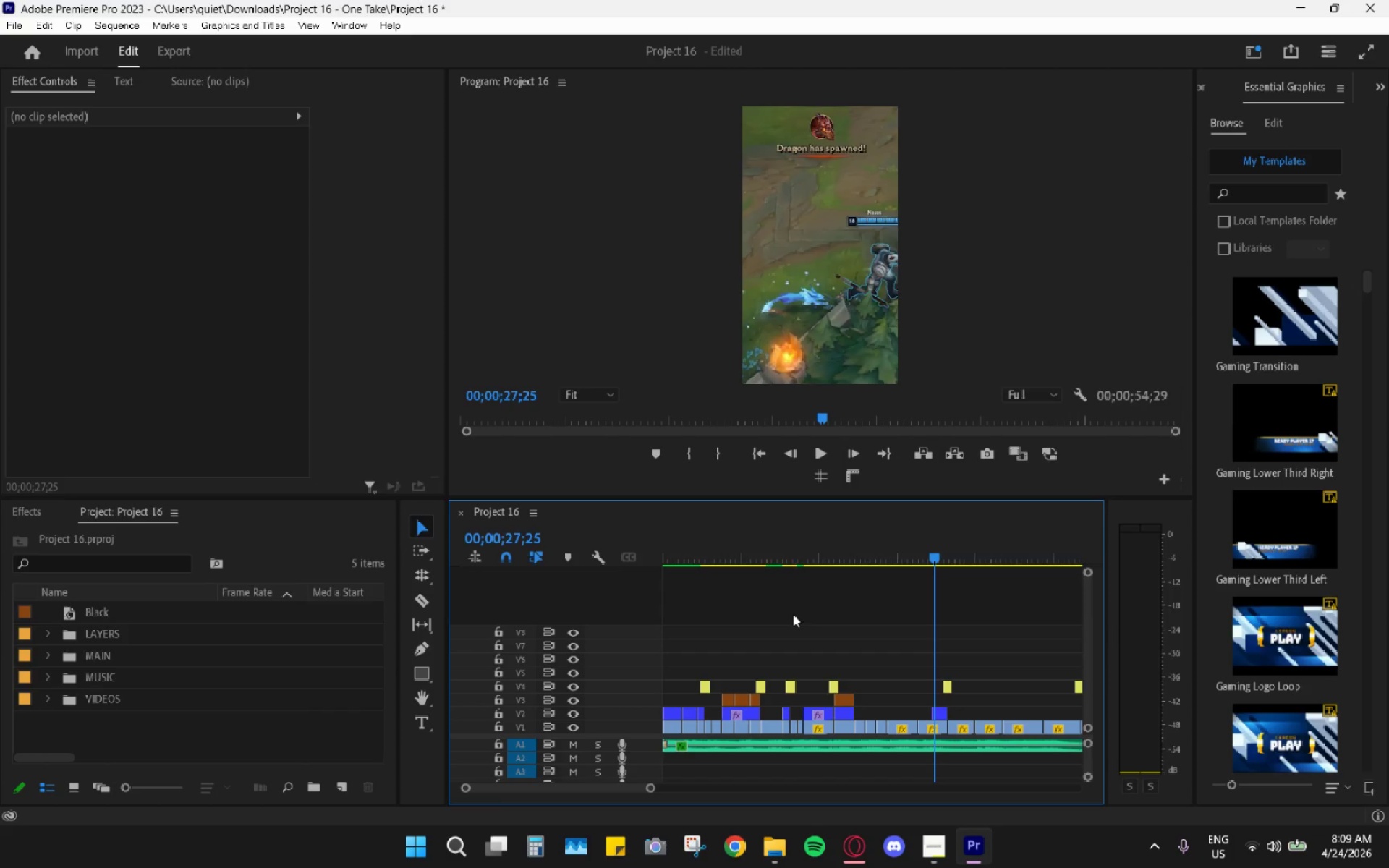 
scroll: coordinate [779, 668], scroll_direction: up, amount: 10.0
 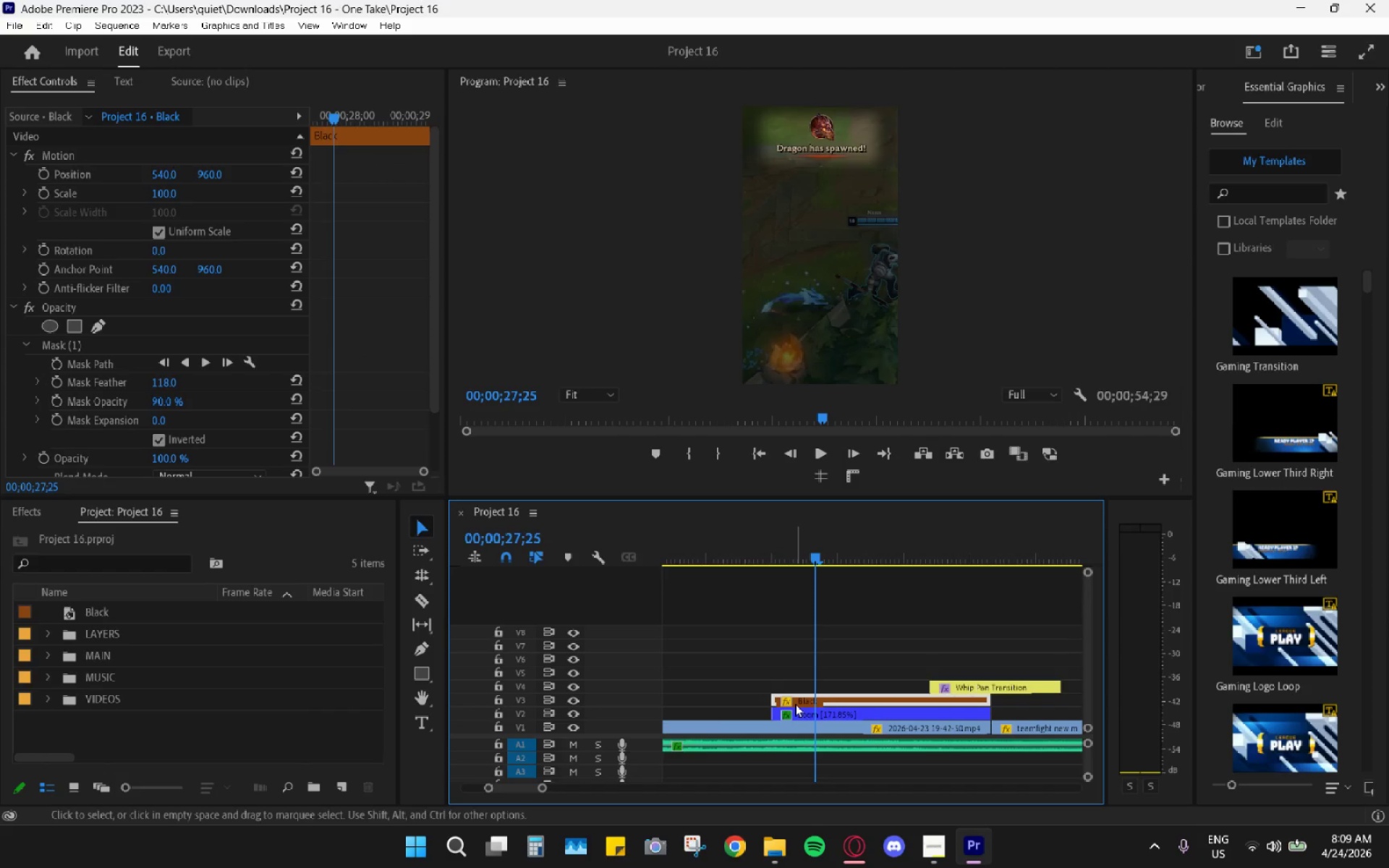 
left_click_drag(start_coordinate=[762, 556], to_coordinate=[724, 553])
 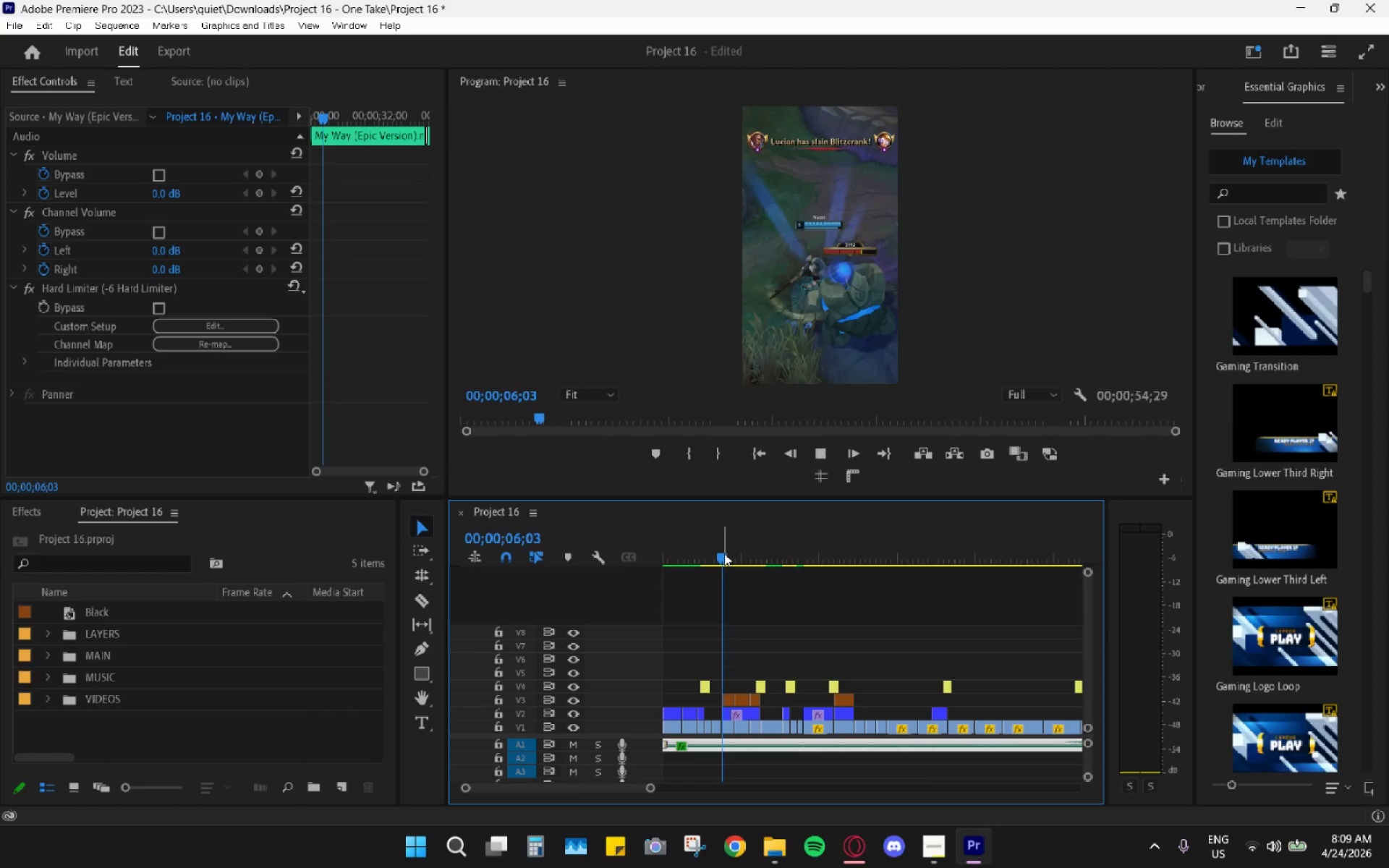 
key(Space)
 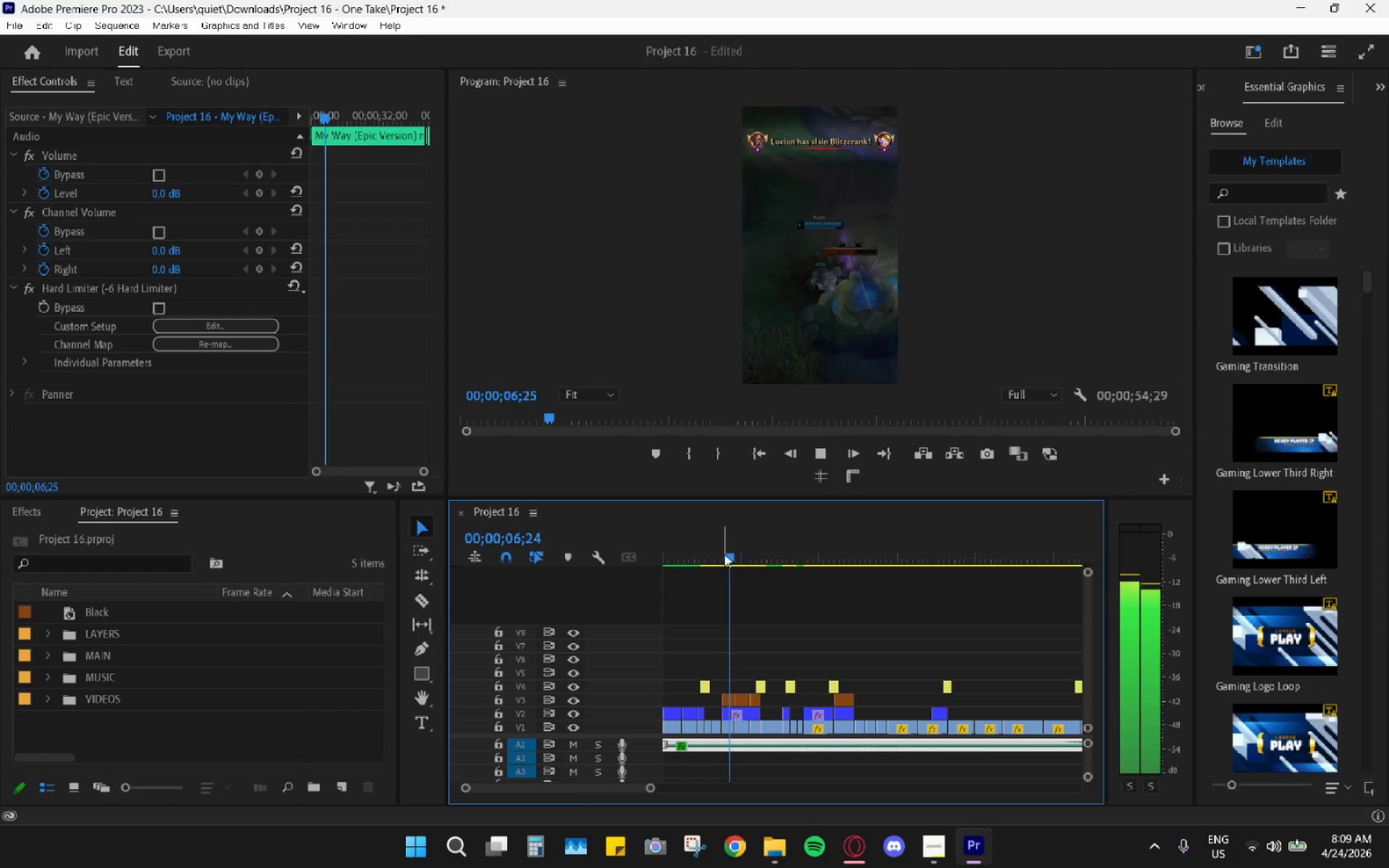 
scroll: coordinate [802, 676], scroll_direction: down, amount: 19.0
 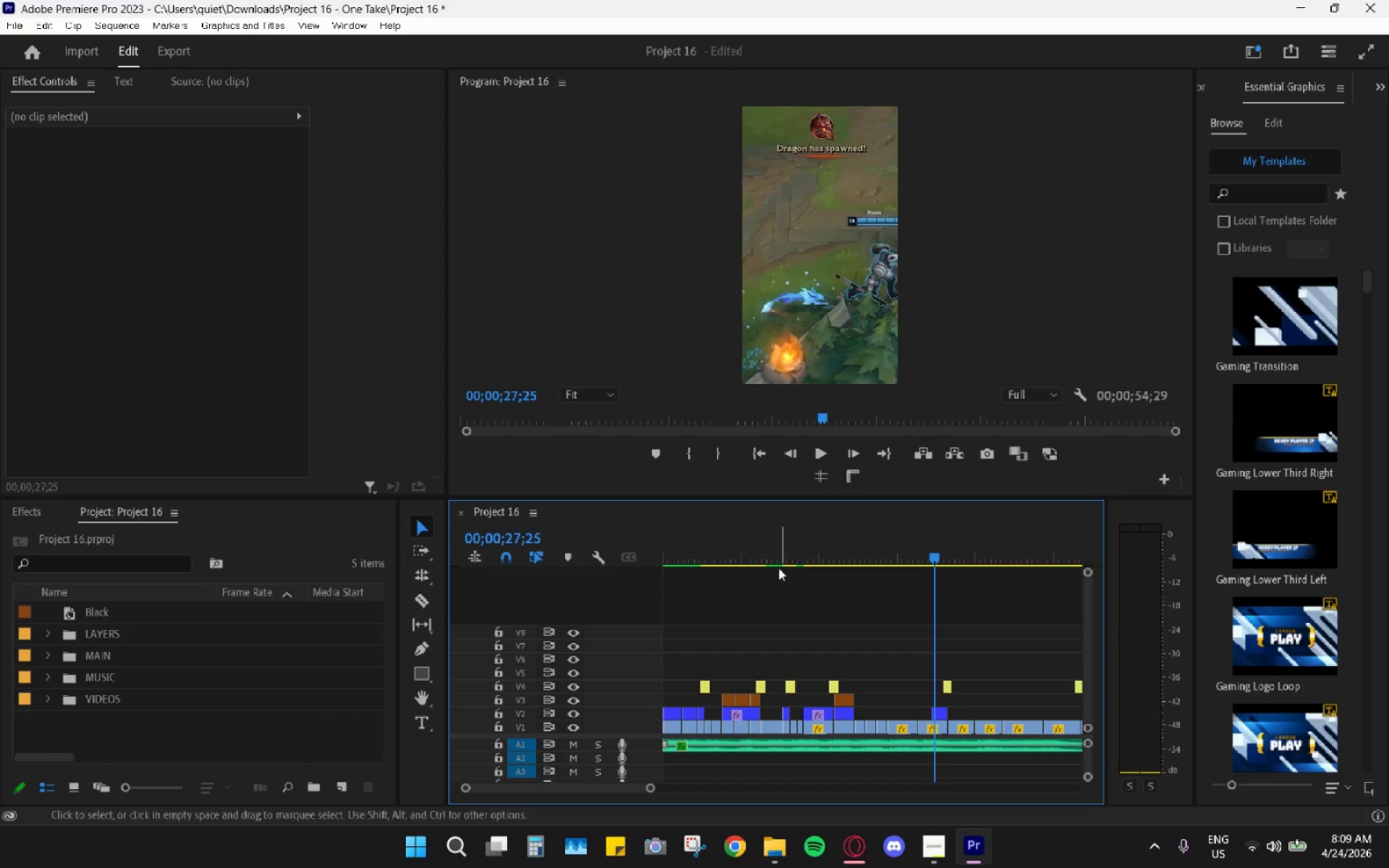 
key(Space)
 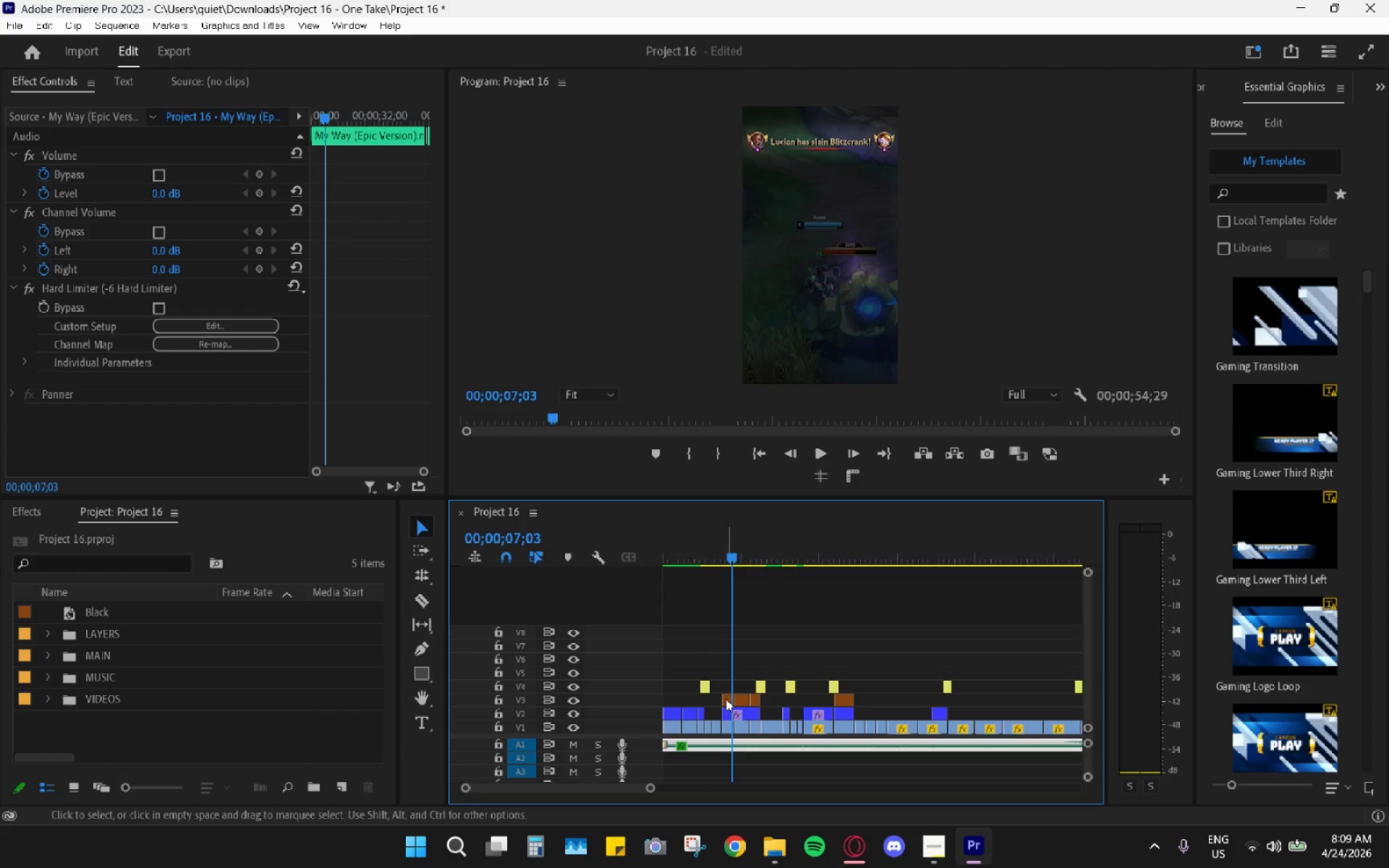 
left_click([726, 699])
 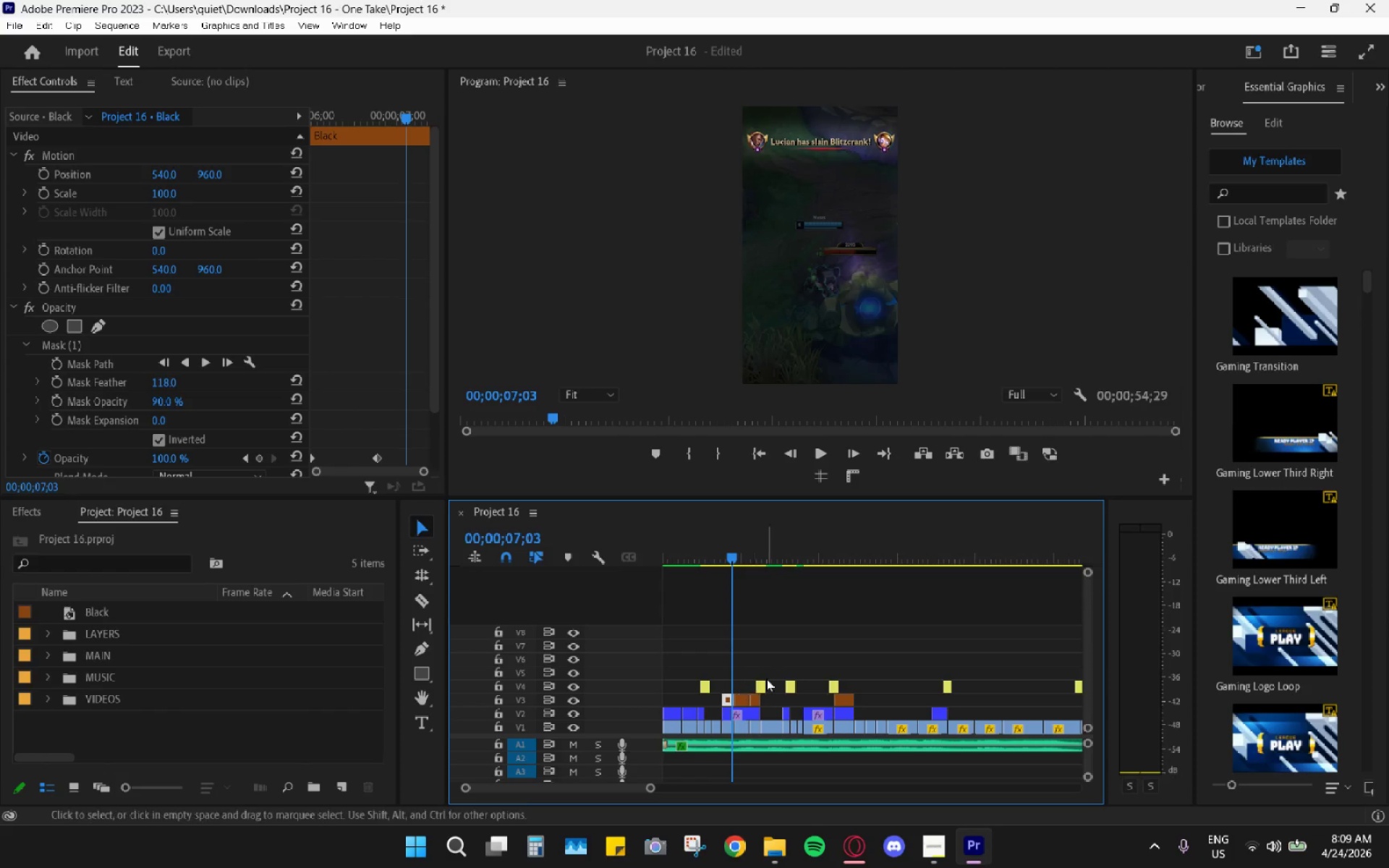 
key(Control+C)
 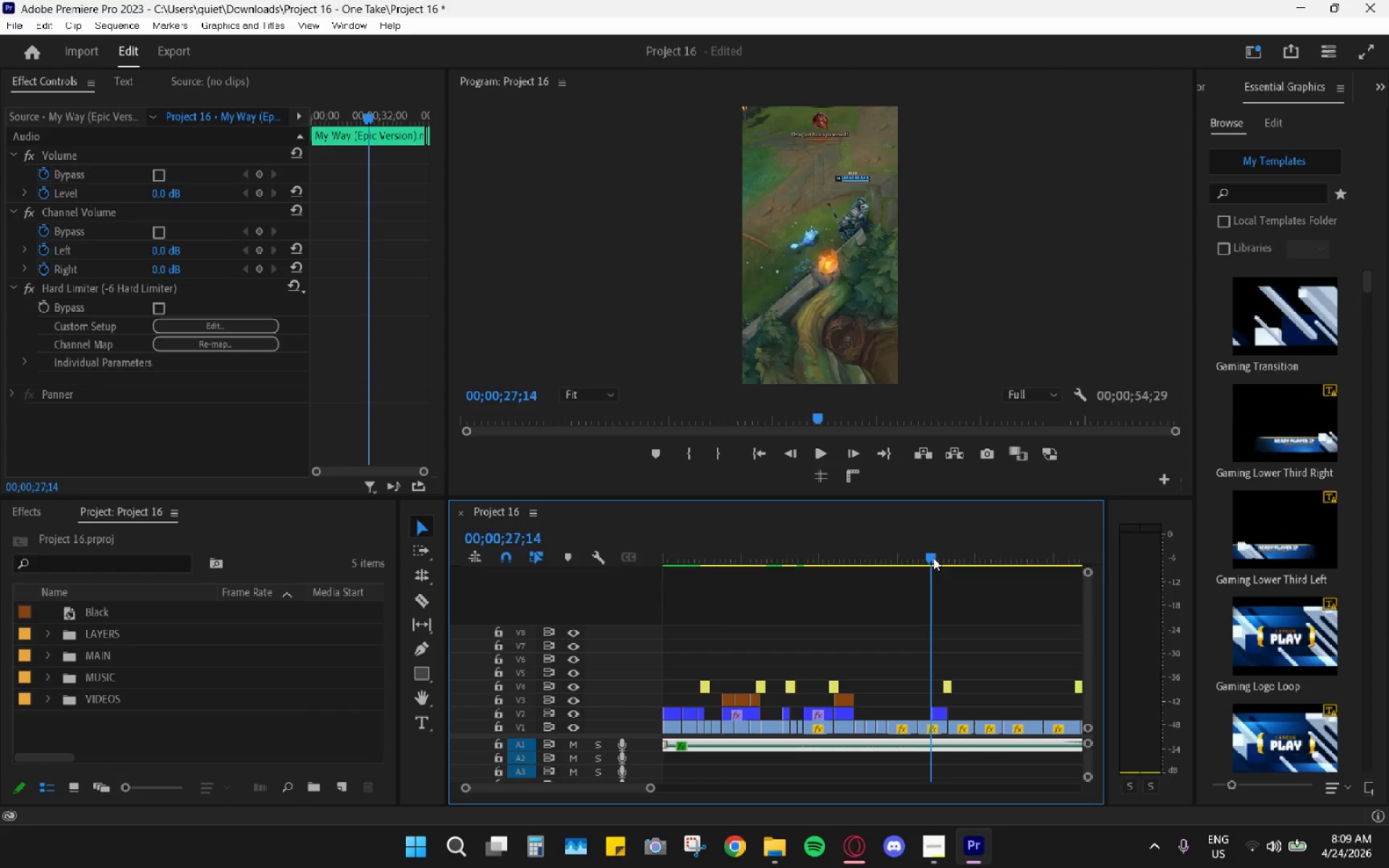 
key(Control+V)
 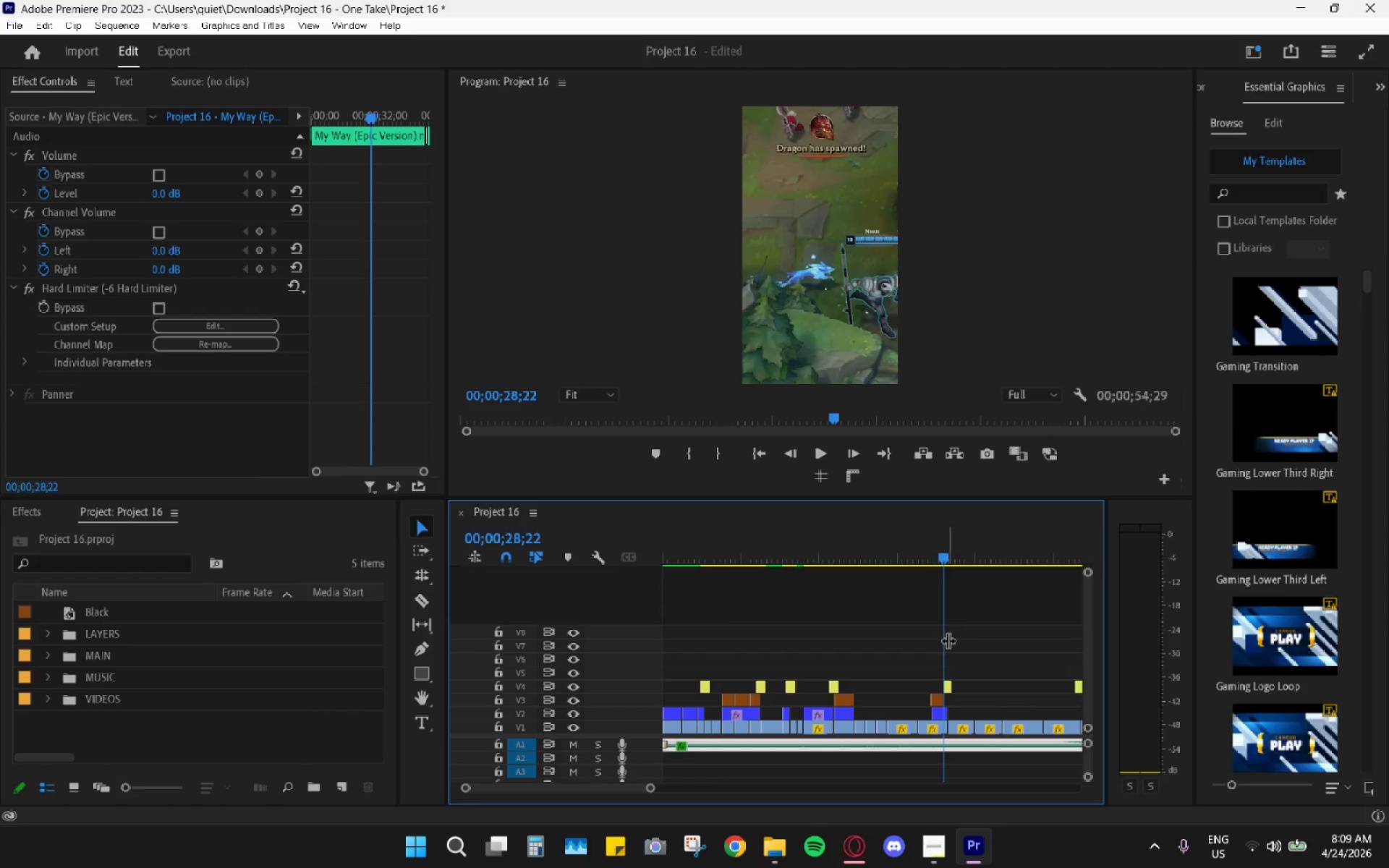 
hold_key(key=AltLeft, duration=0.7)
 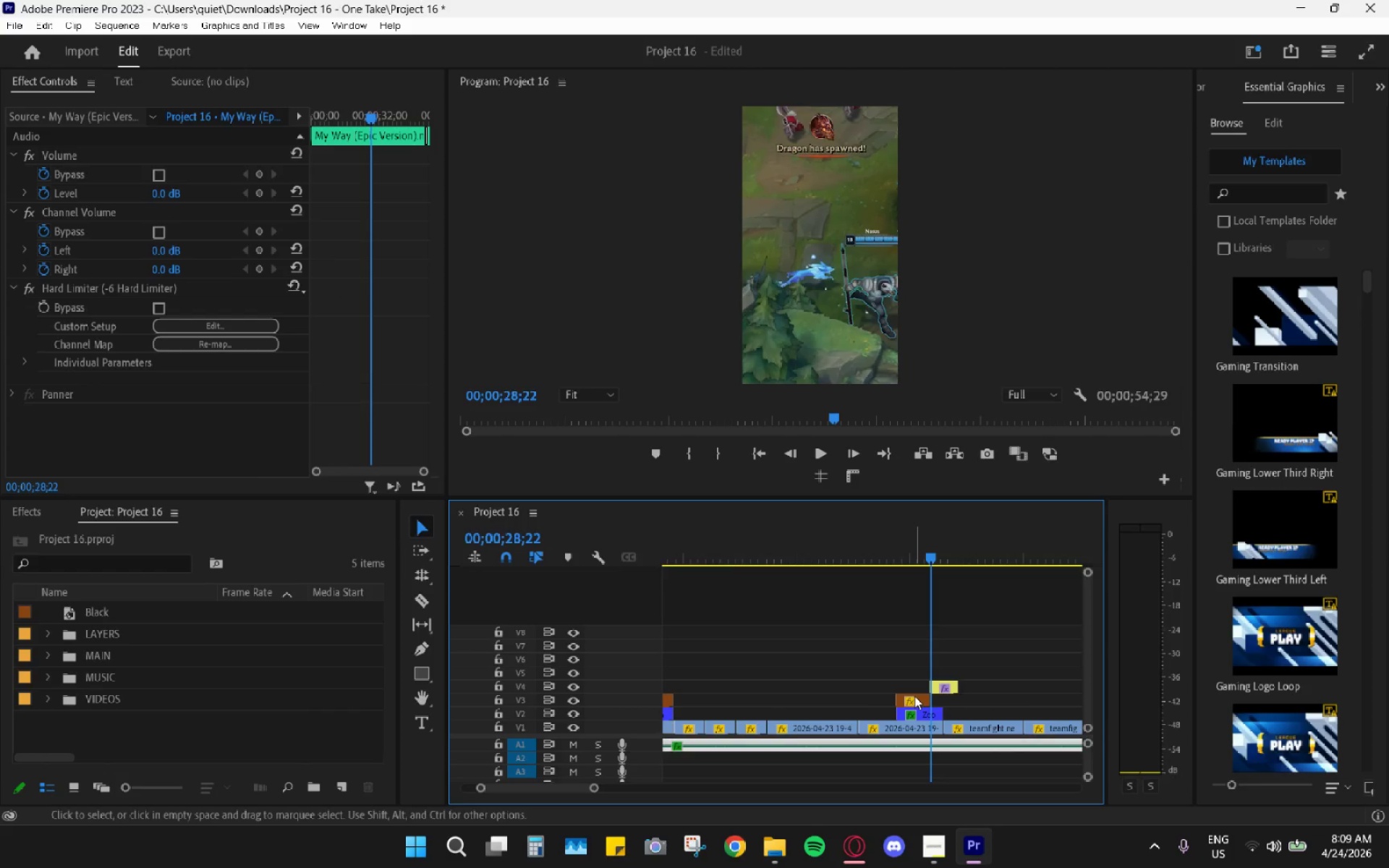 
left_click_drag(start_coordinate=[914, 696], to_coordinate=[923, 698])
 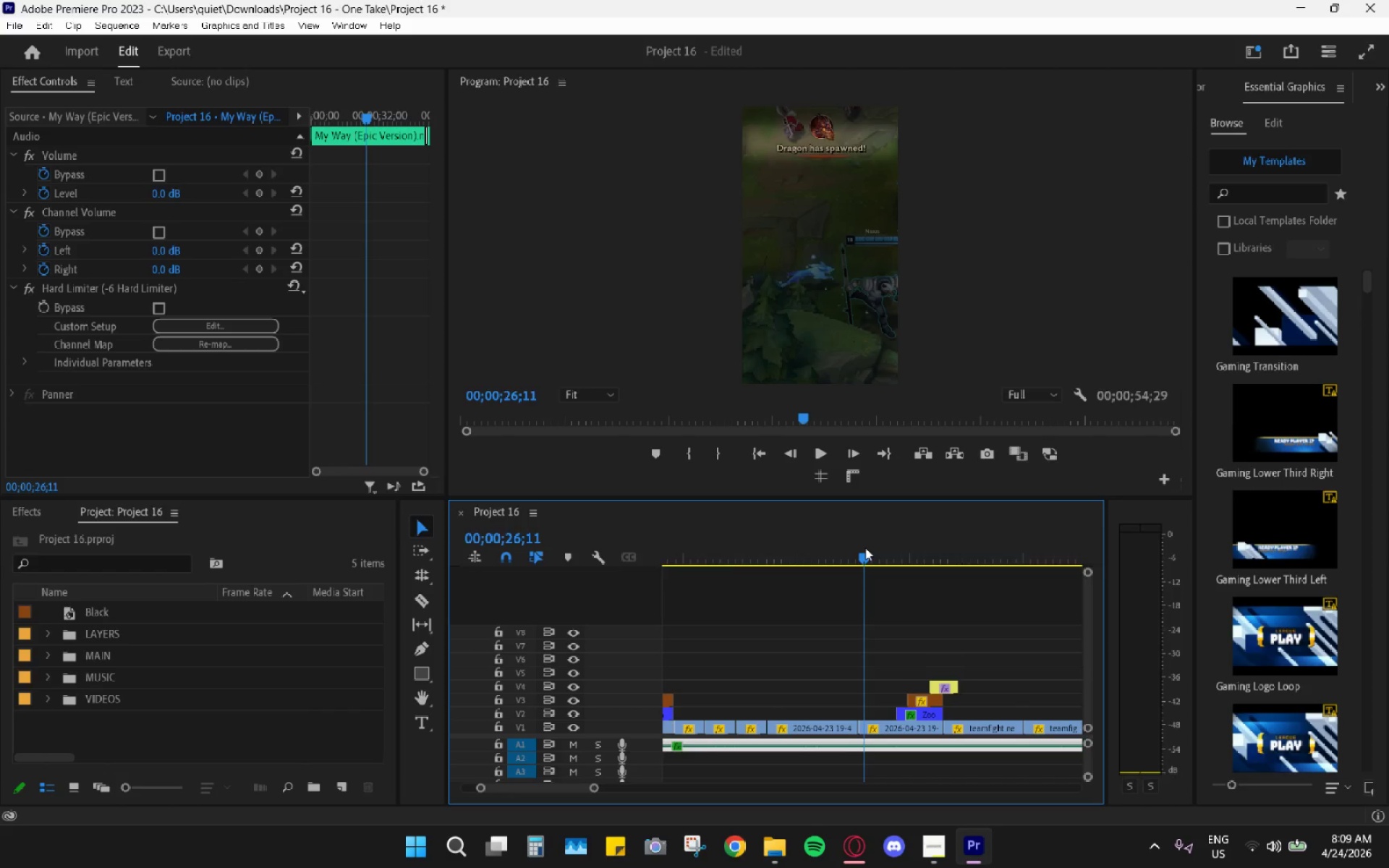 
scroll: coordinate [951, 681], scroll_direction: up, amount: 10.0
 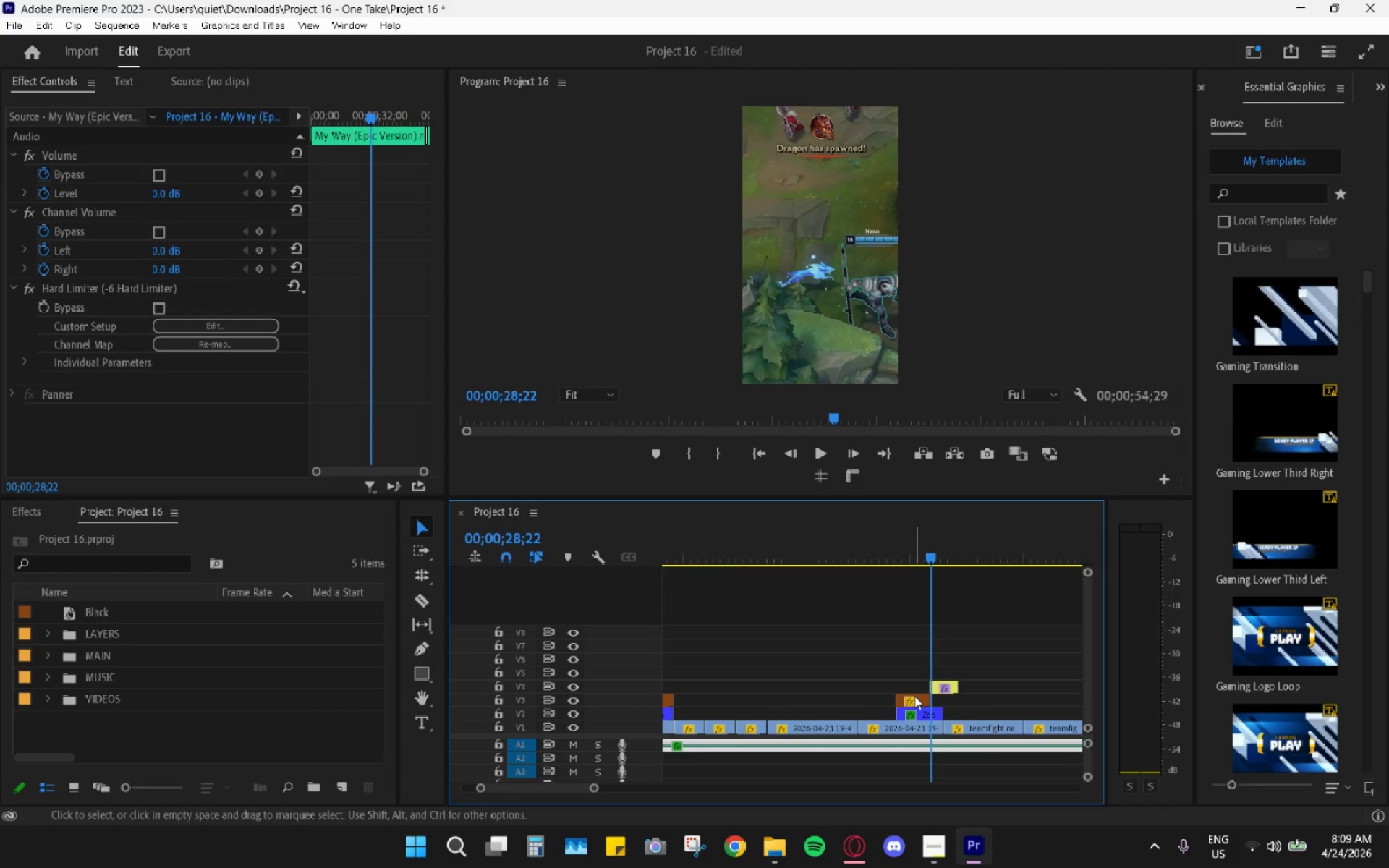 
key(Space)
 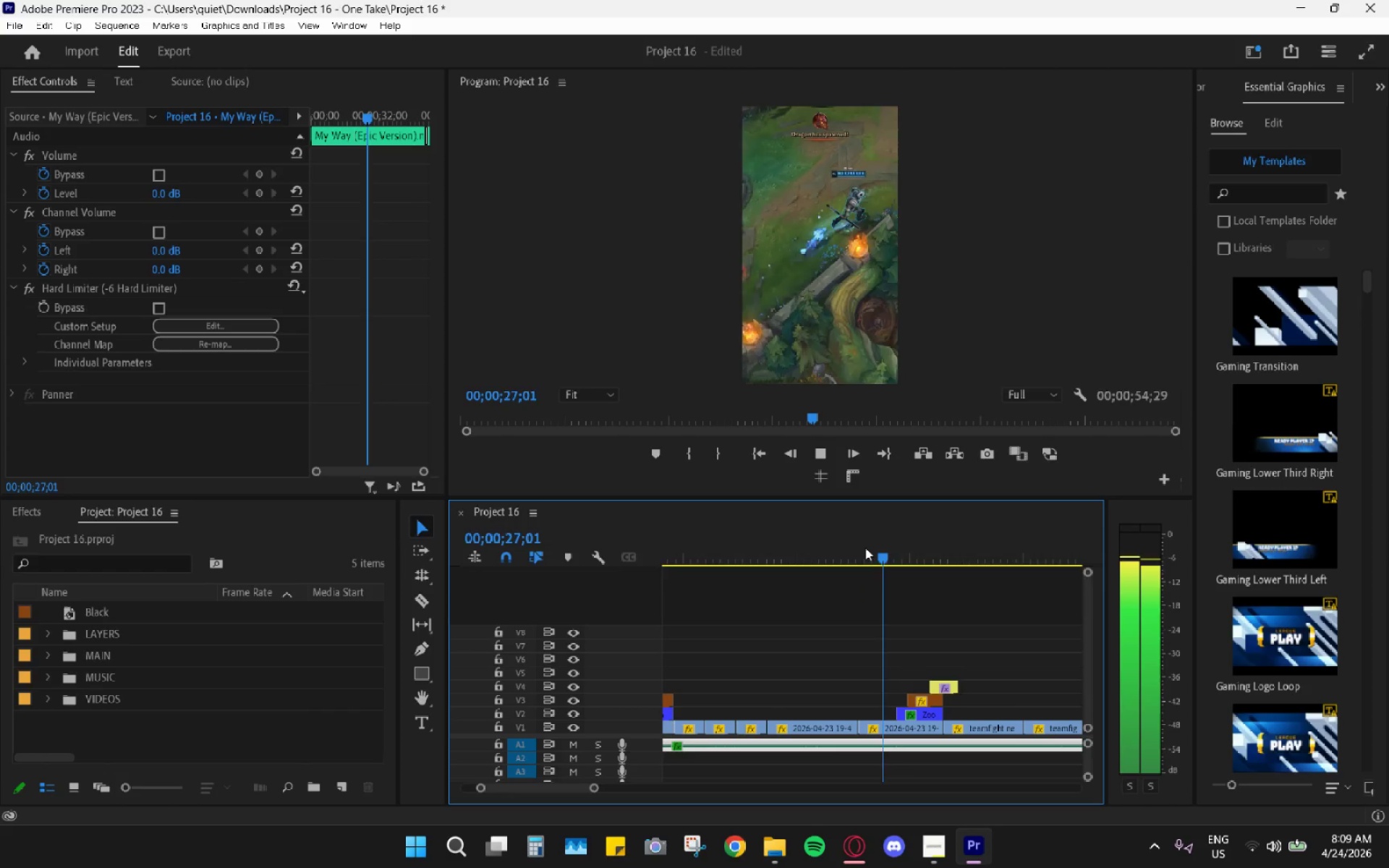 
key(Space)
 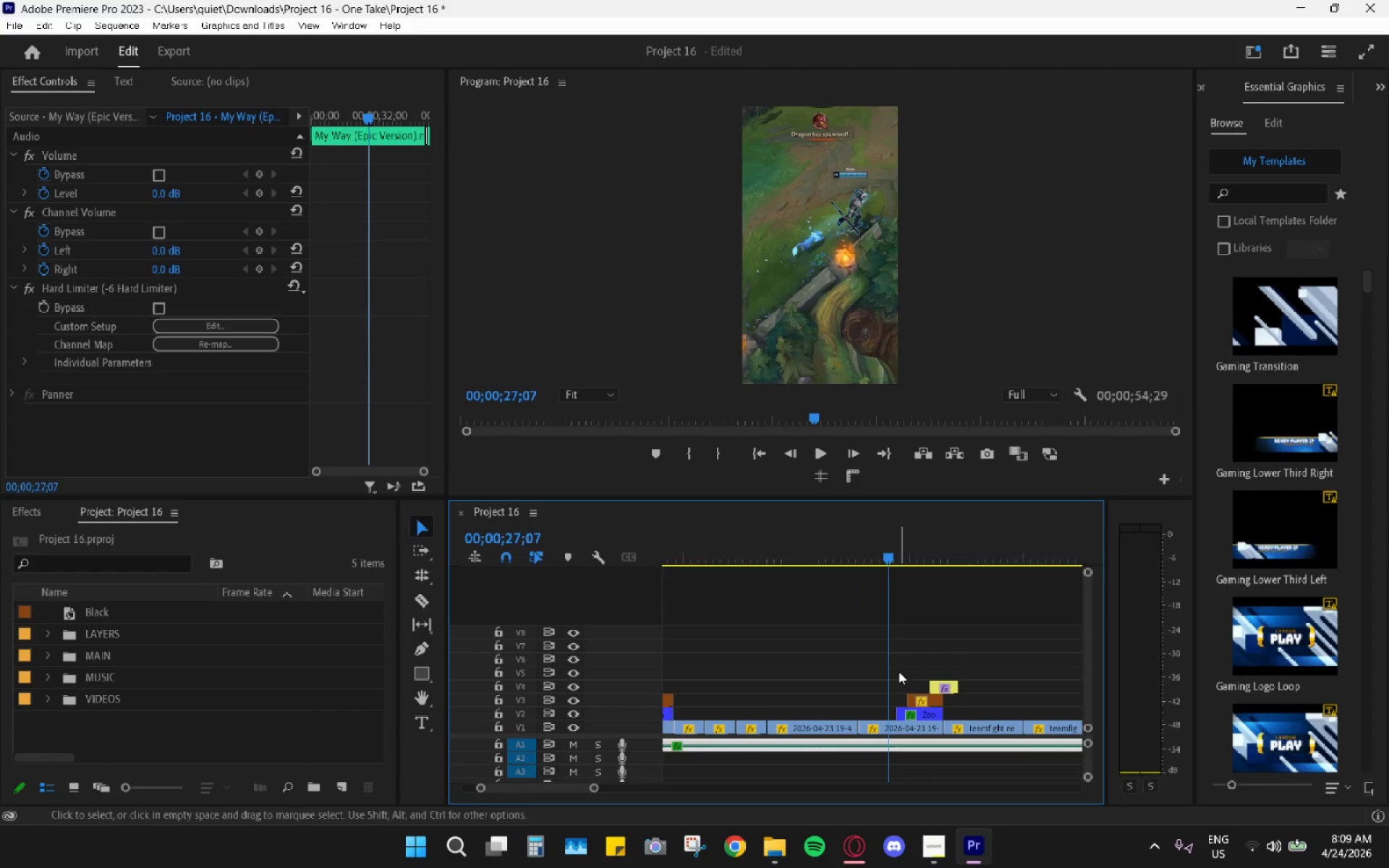 
key(Space)
 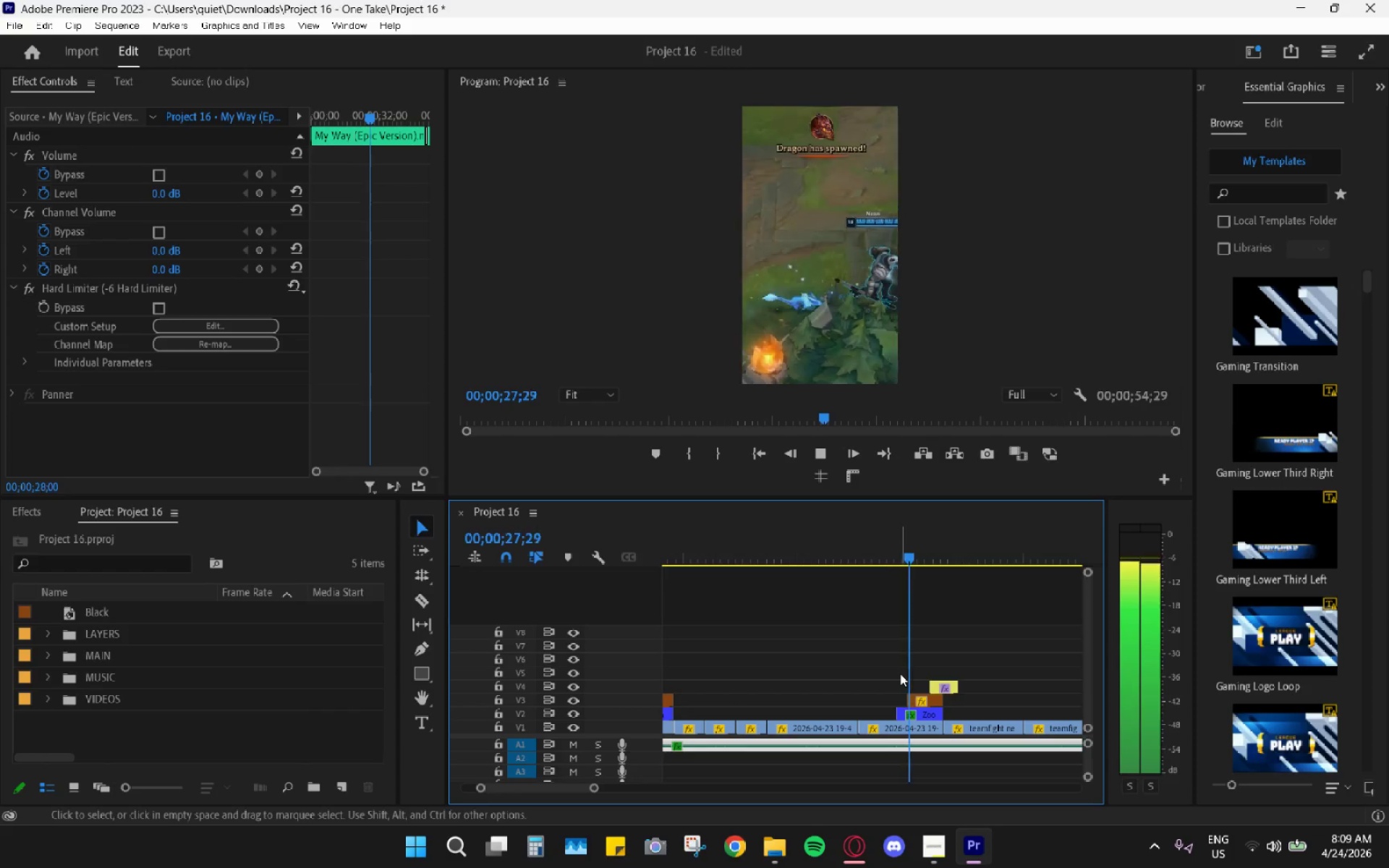 
key(Space)
 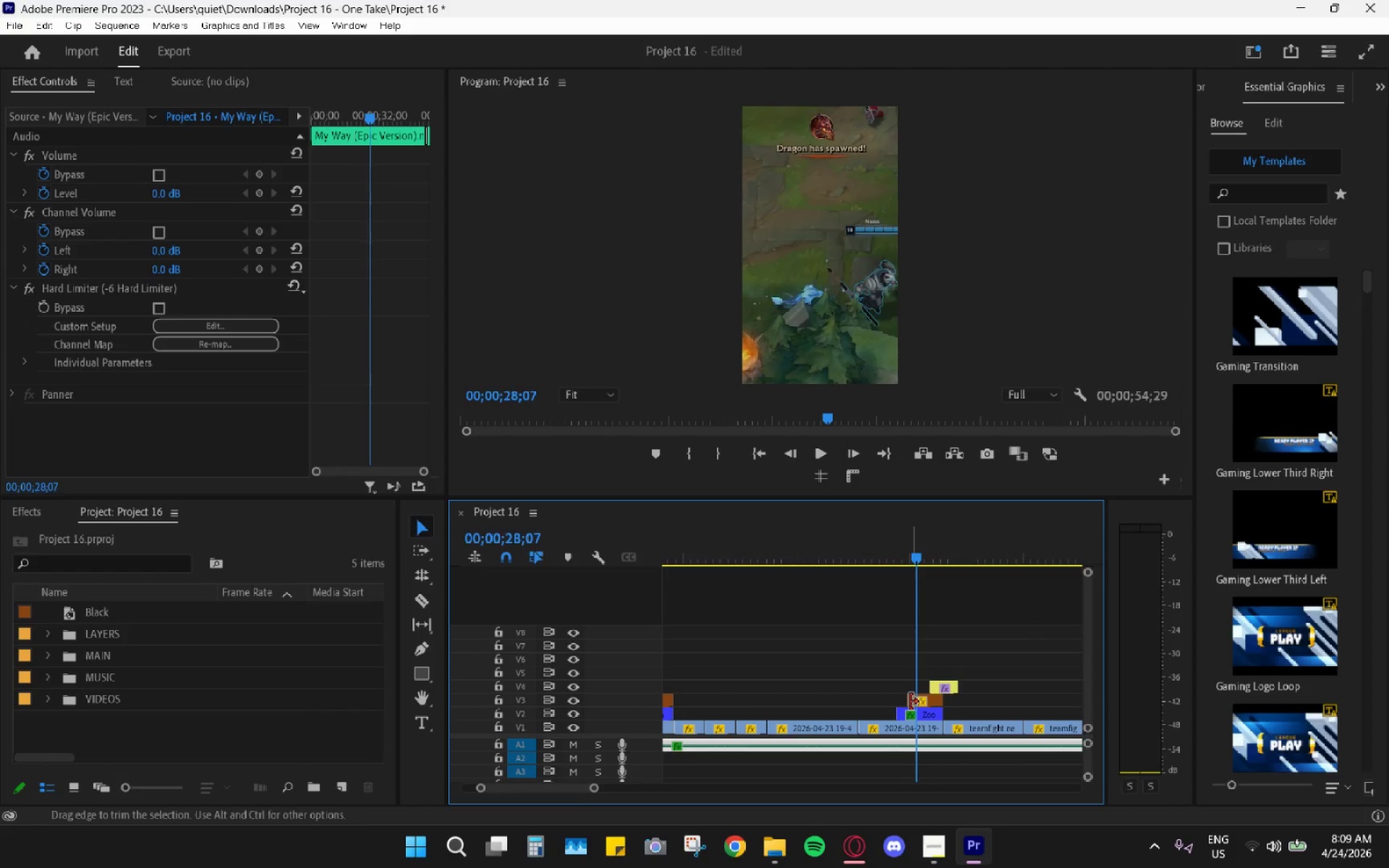 
key(Space)
 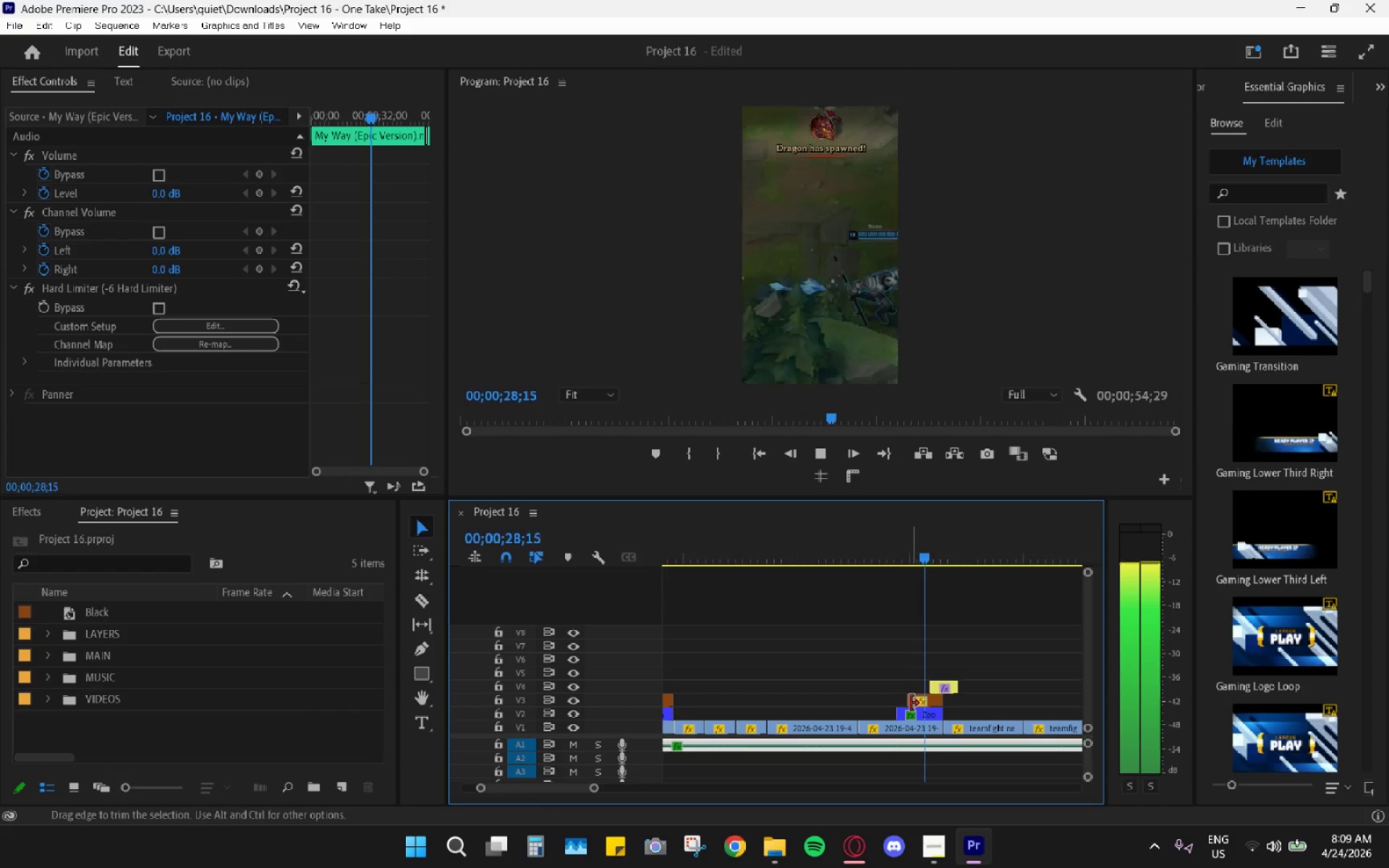 
key(Space)
 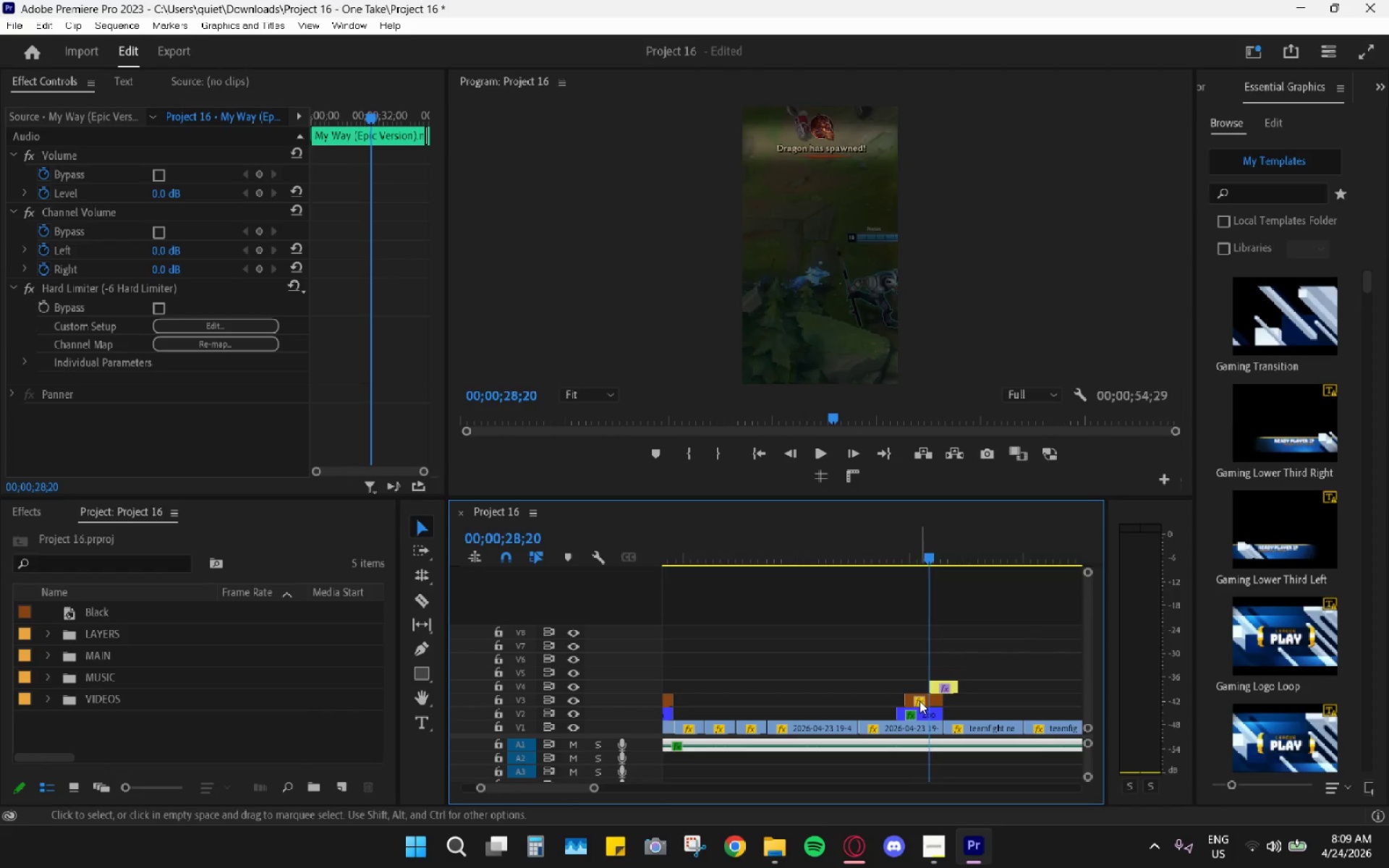 
key(Control+Z)
 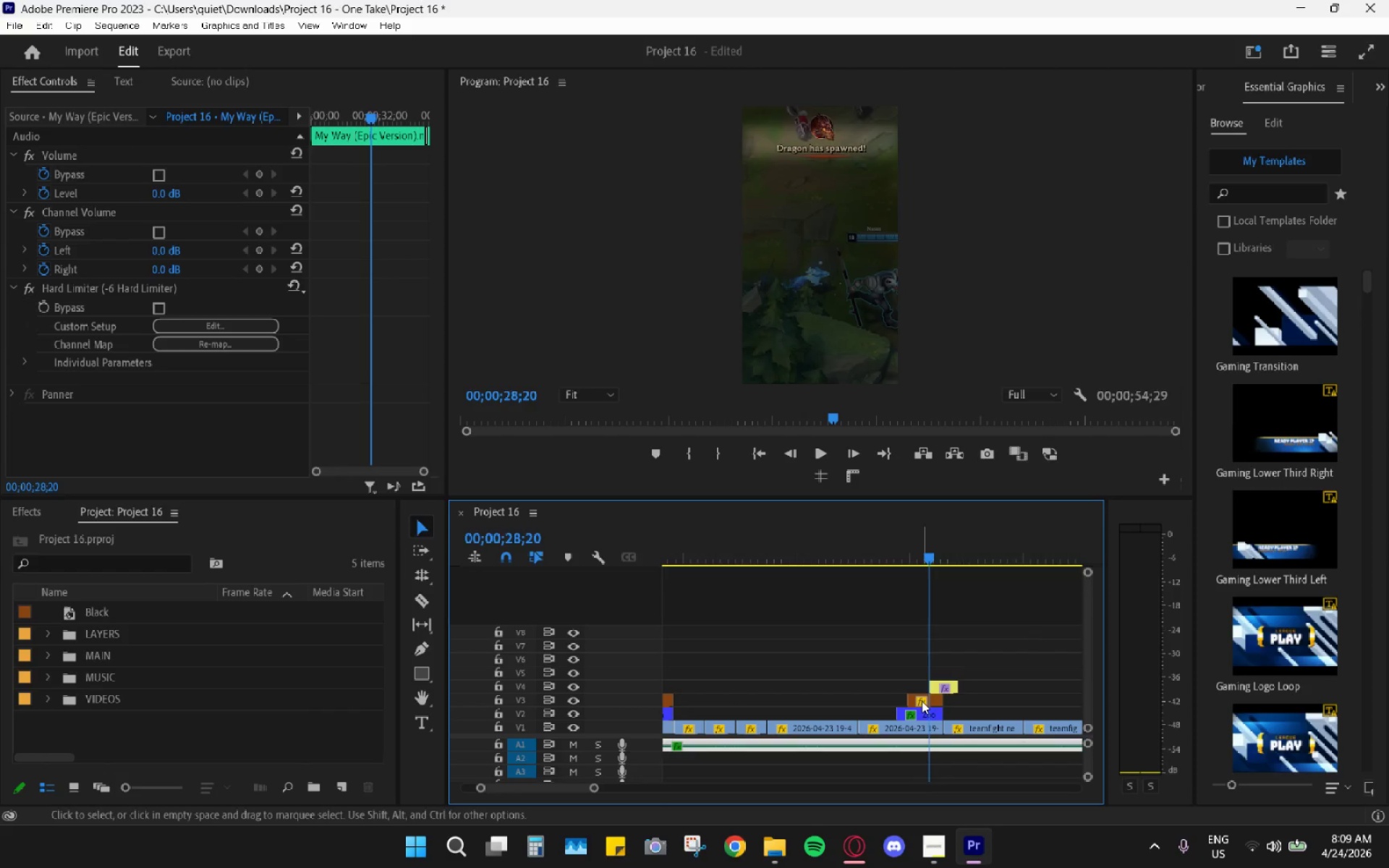 
left_click_drag(start_coordinate=[923, 701], to_coordinate=[899, 697])
 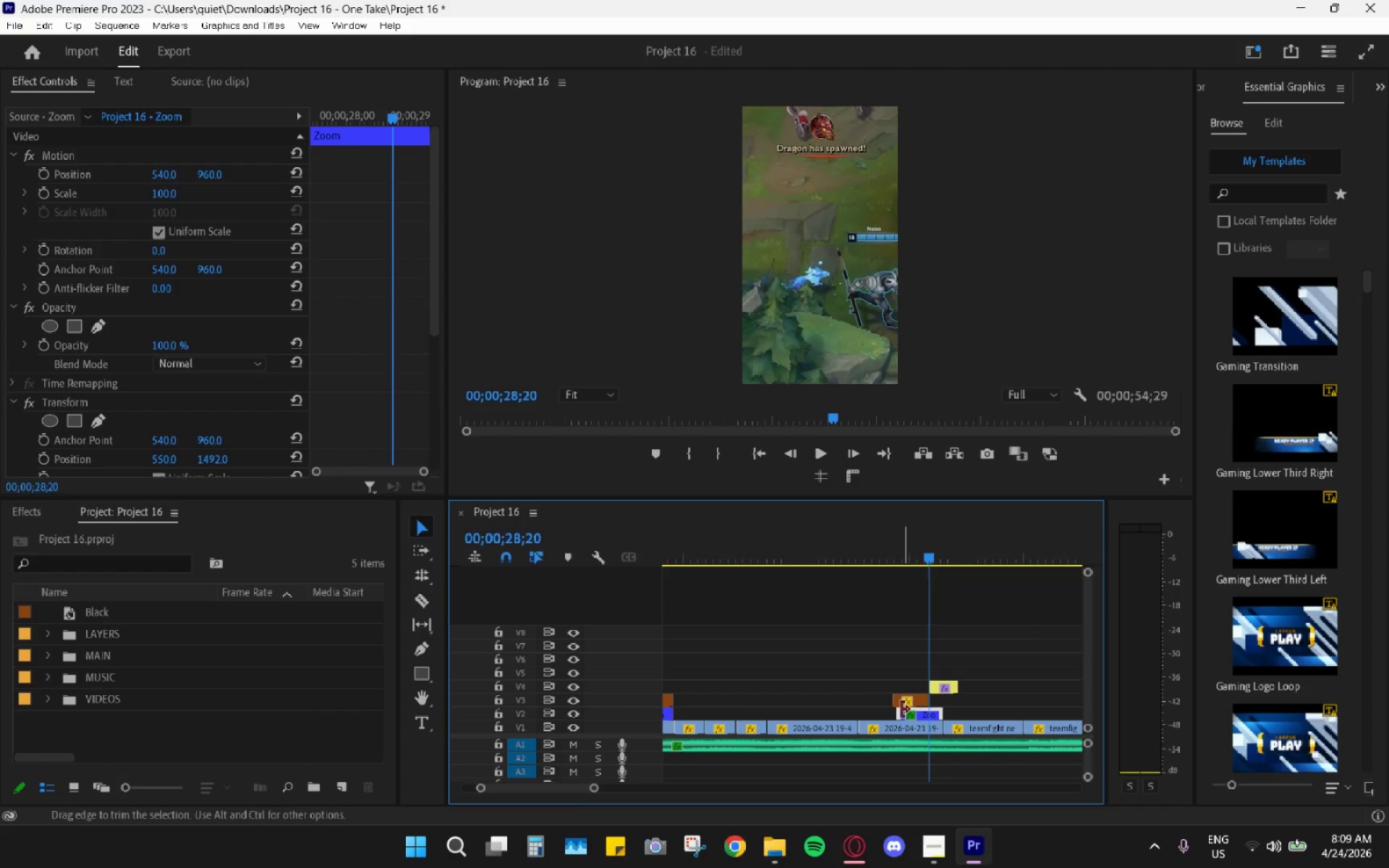 
left_click_drag(start_coordinate=[898, 712], to_coordinate=[861, 719])
 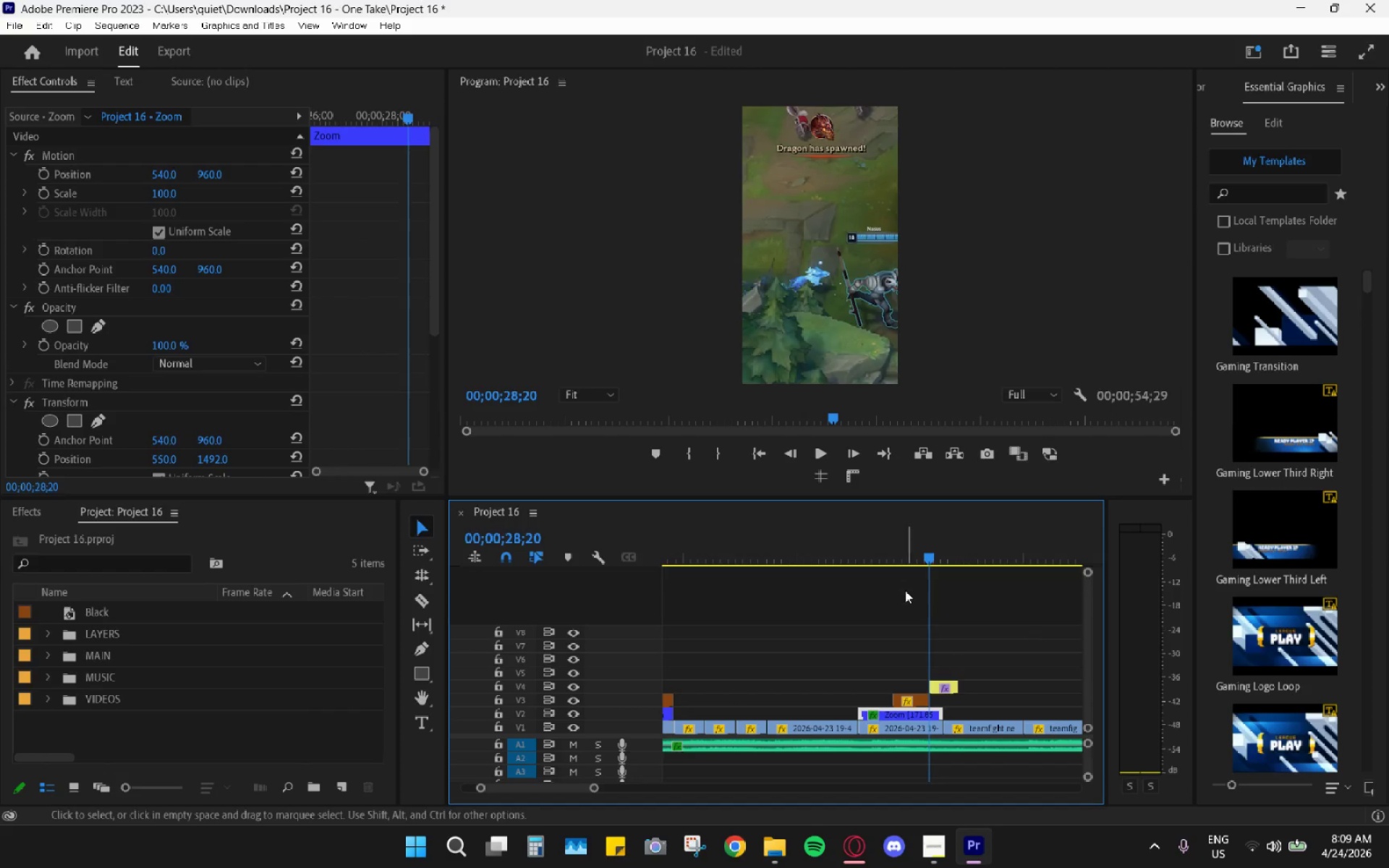 
left_click_drag(start_coordinate=[893, 566], to_coordinate=[884, 563])
 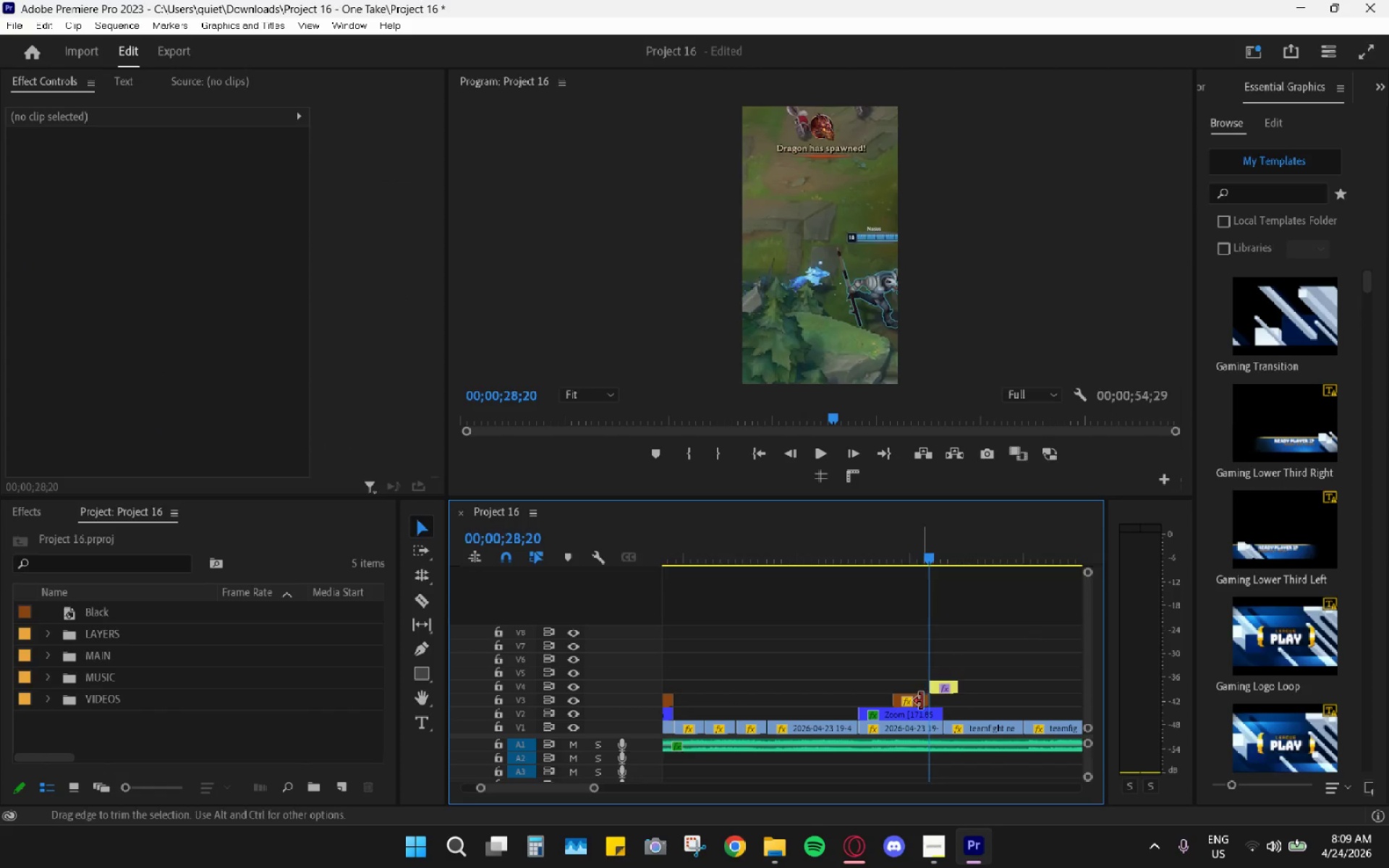 
left_click_drag(start_coordinate=[915, 701], to_coordinate=[926, 701])
 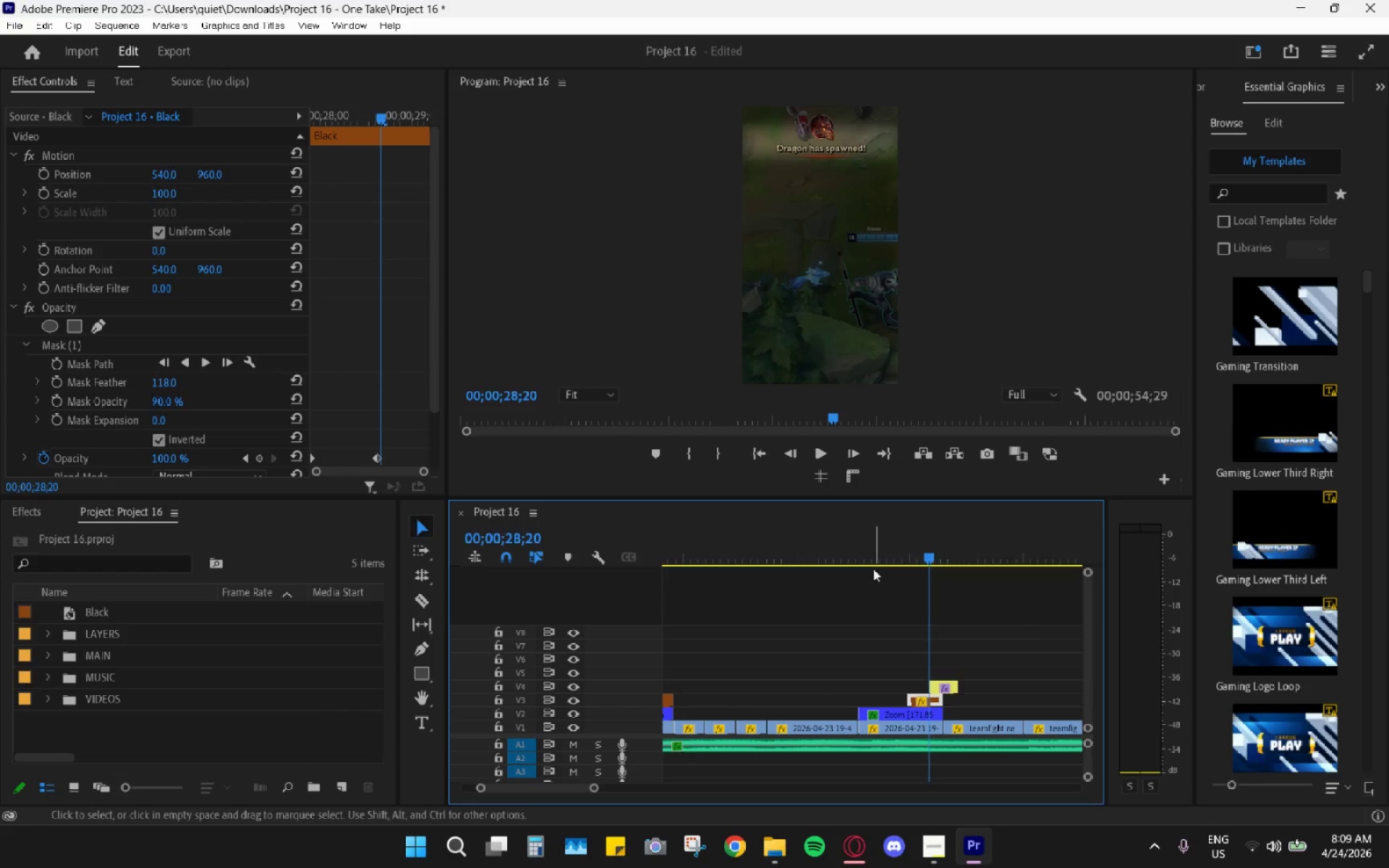 
left_click_drag(start_coordinate=[868, 553], to_coordinate=[862, 547])
 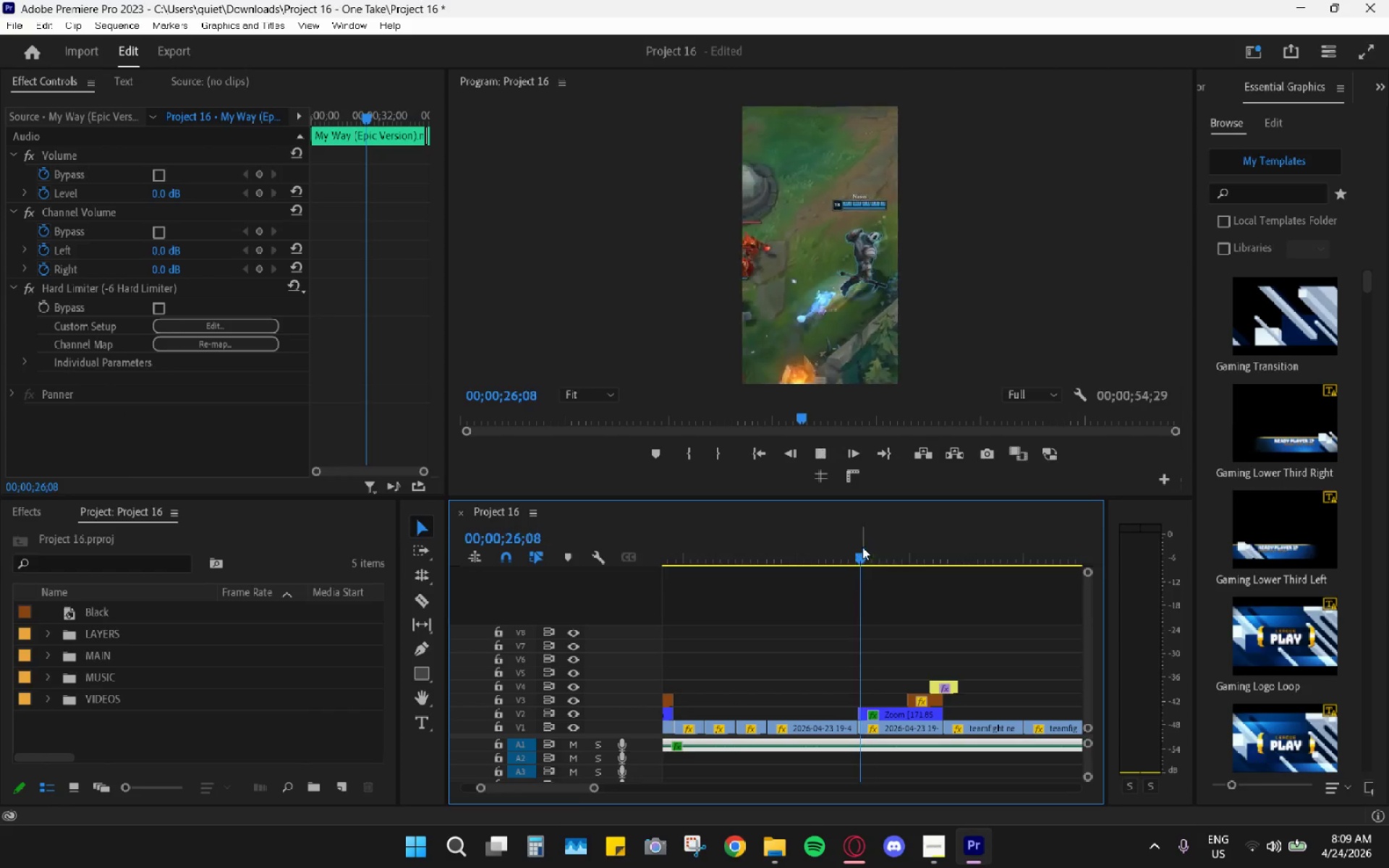 
key(Space)
 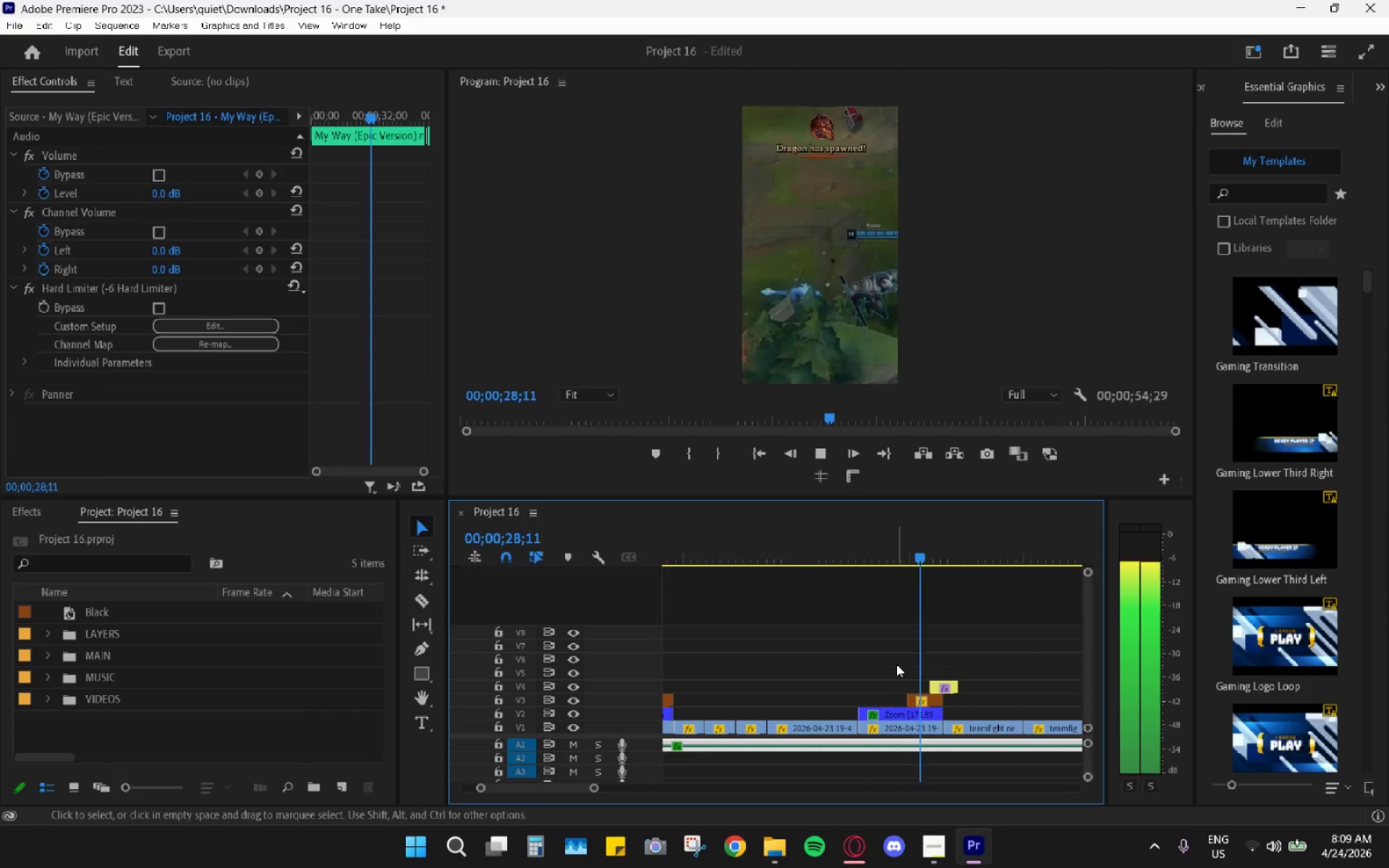 
key(Space)
 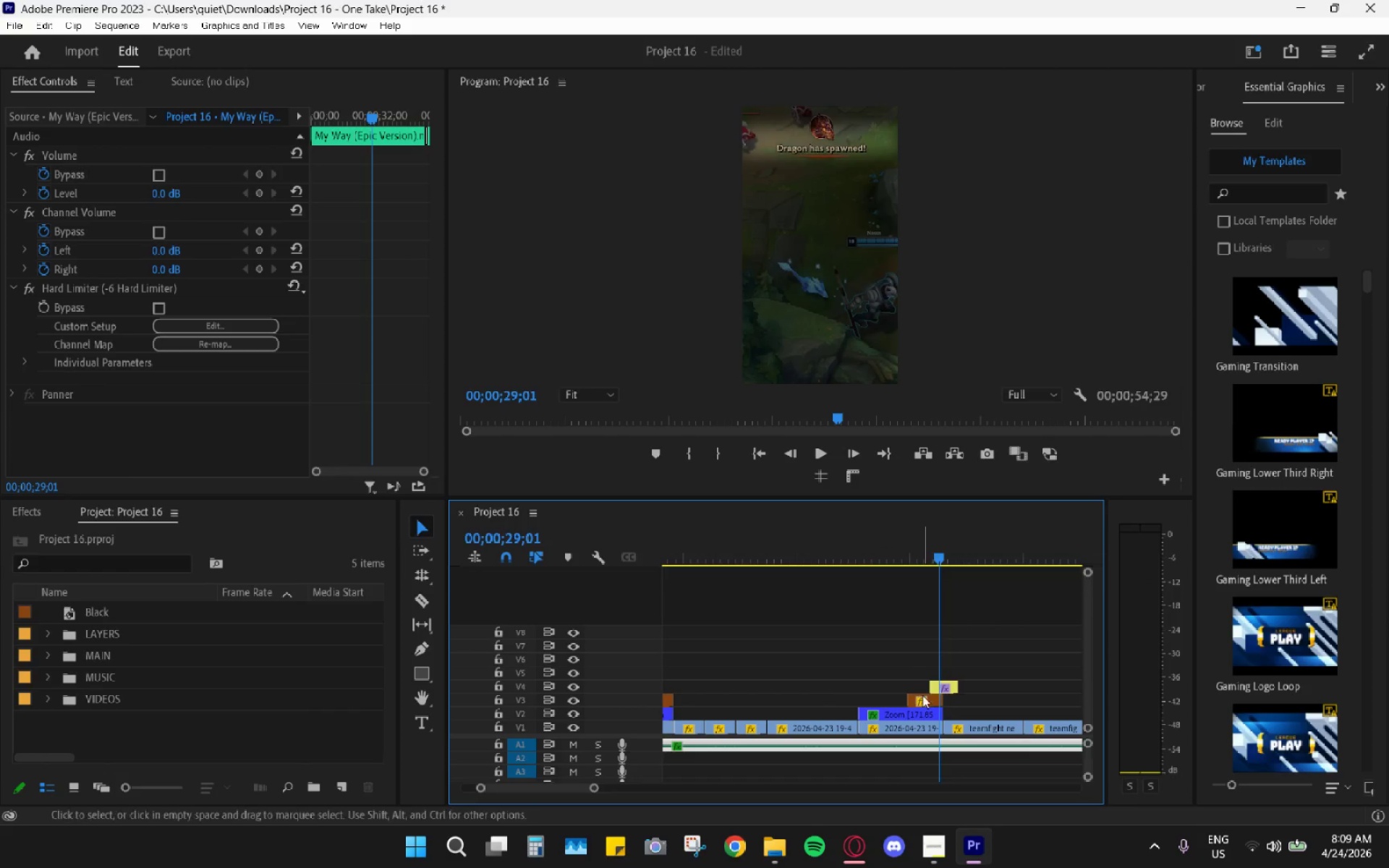 
left_click_drag(start_coordinate=[925, 699], to_coordinate=[915, 698])
 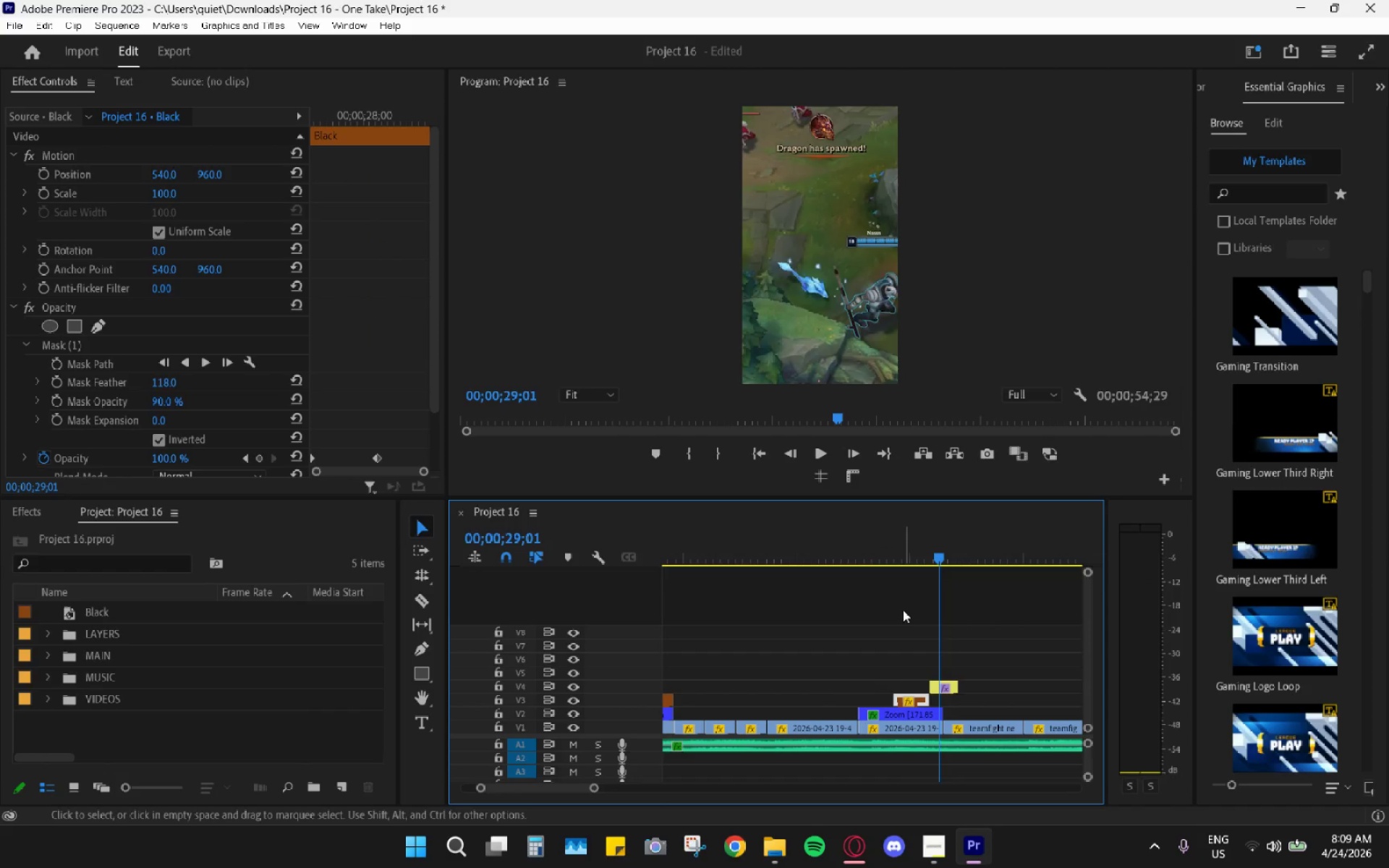 
key(Control+Z)
 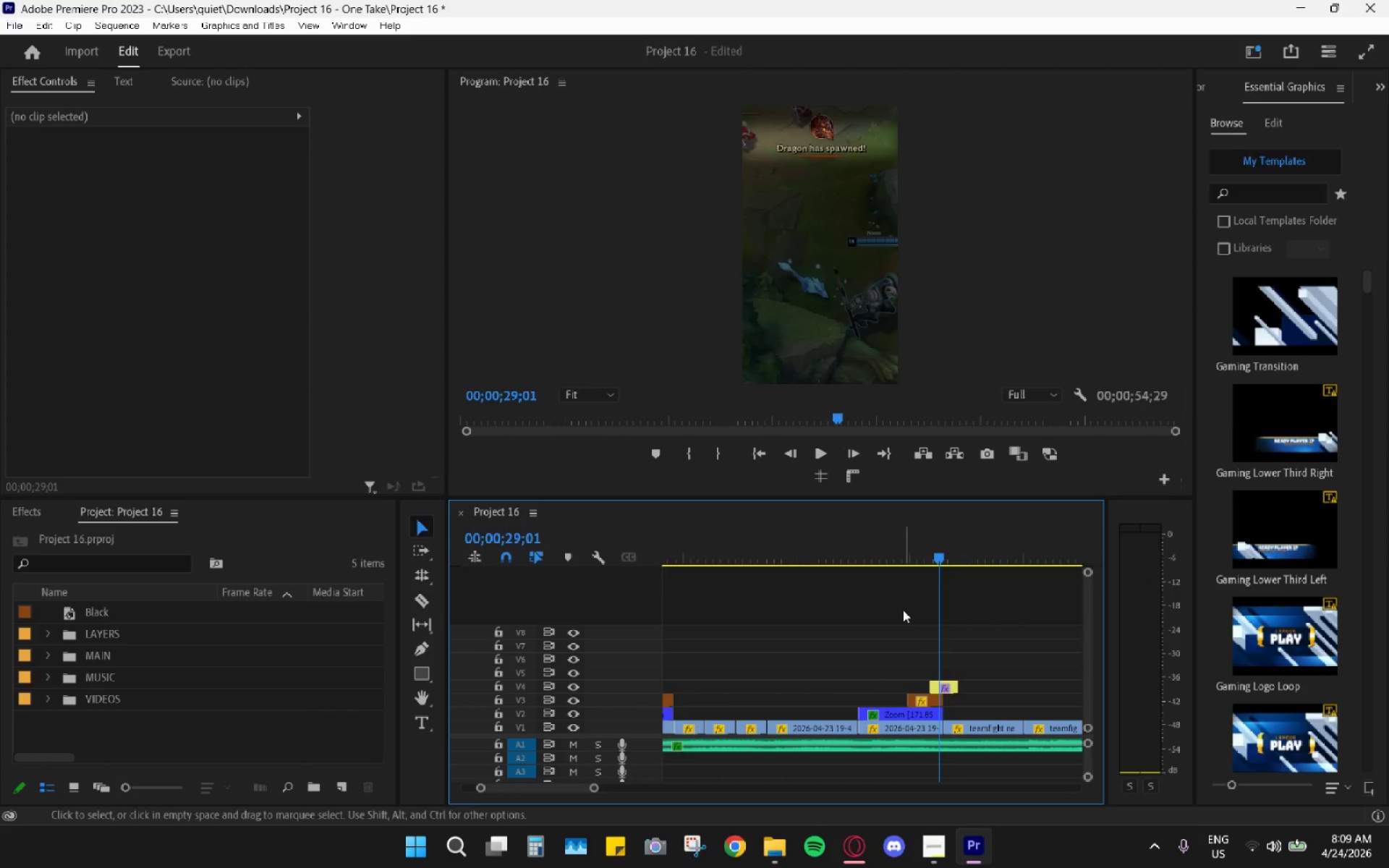 
key(Control+Z)
 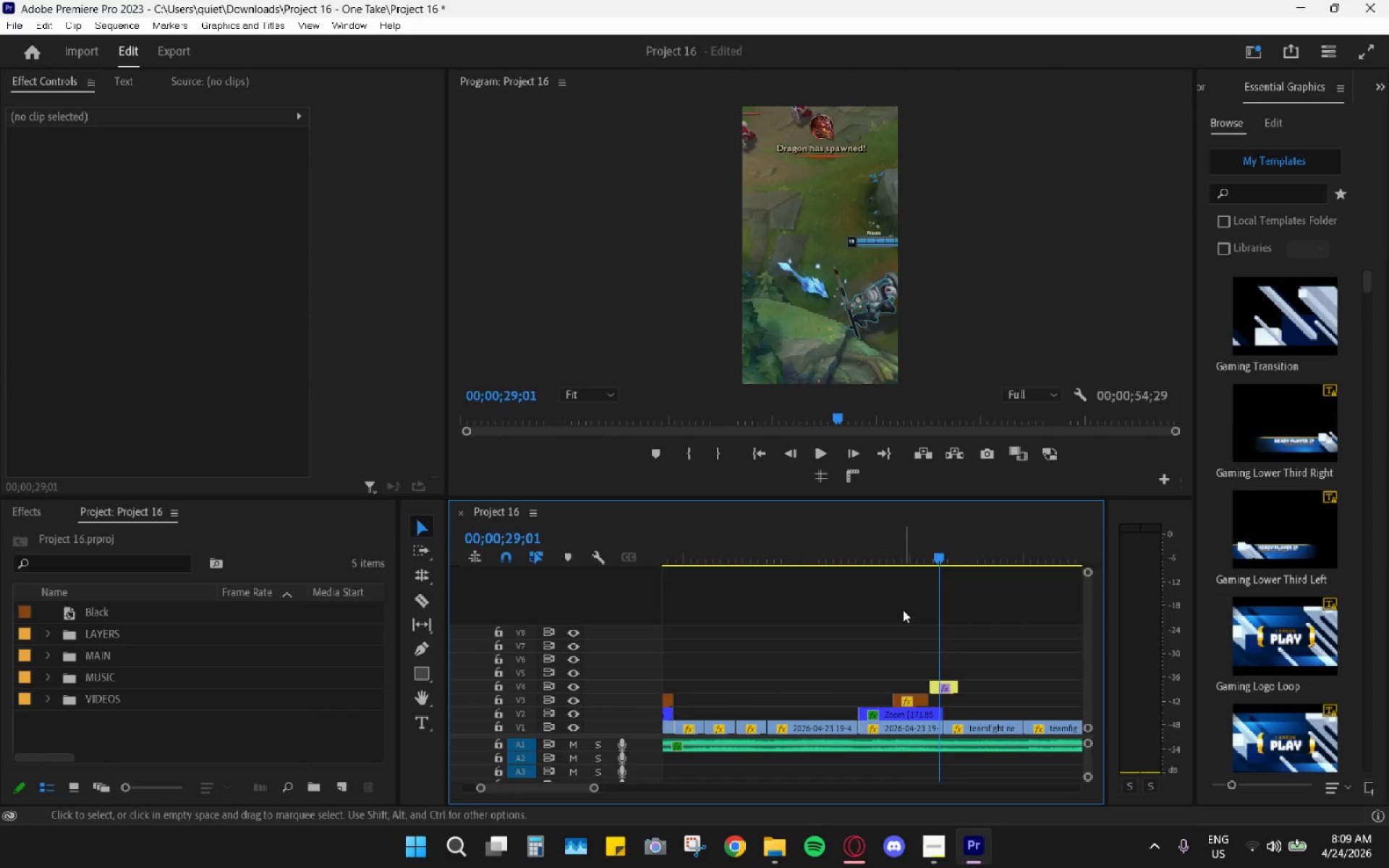 
key(Control+Z)
 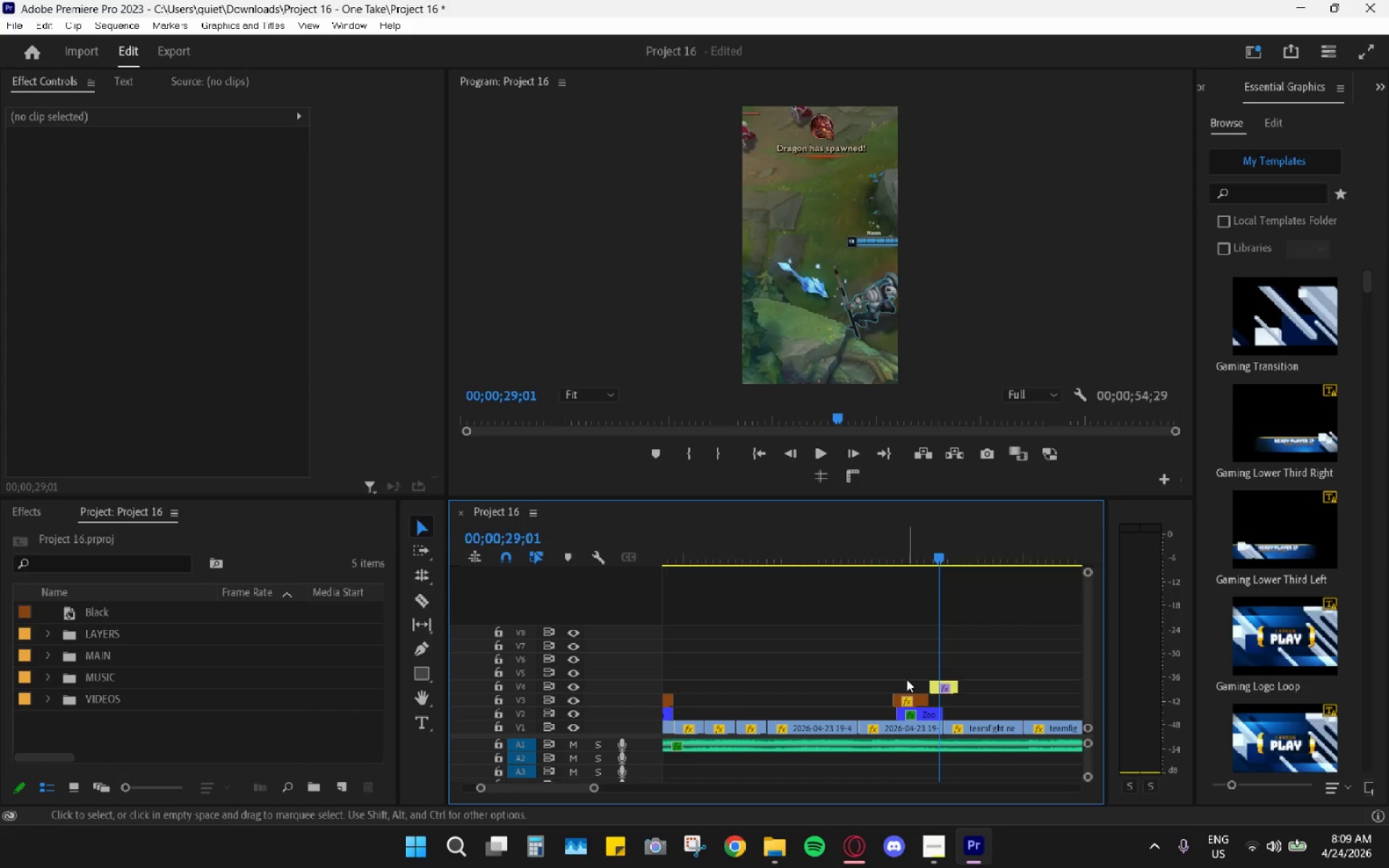 
hold_key(key=AltLeft, duration=0.33)
 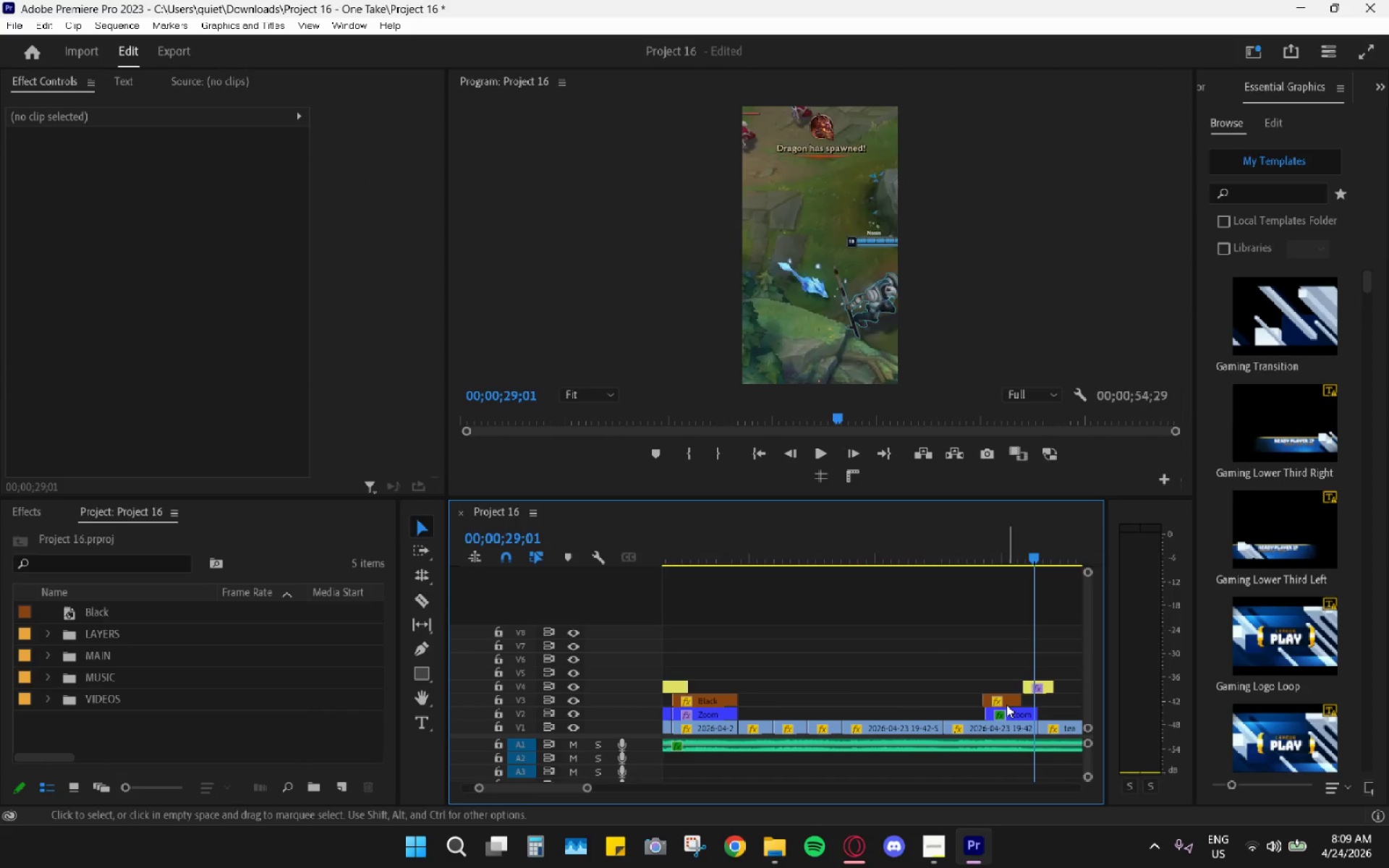 
left_click_drag(start_coordinate=[1005, 703], to_coordinate=[1012, 703])
 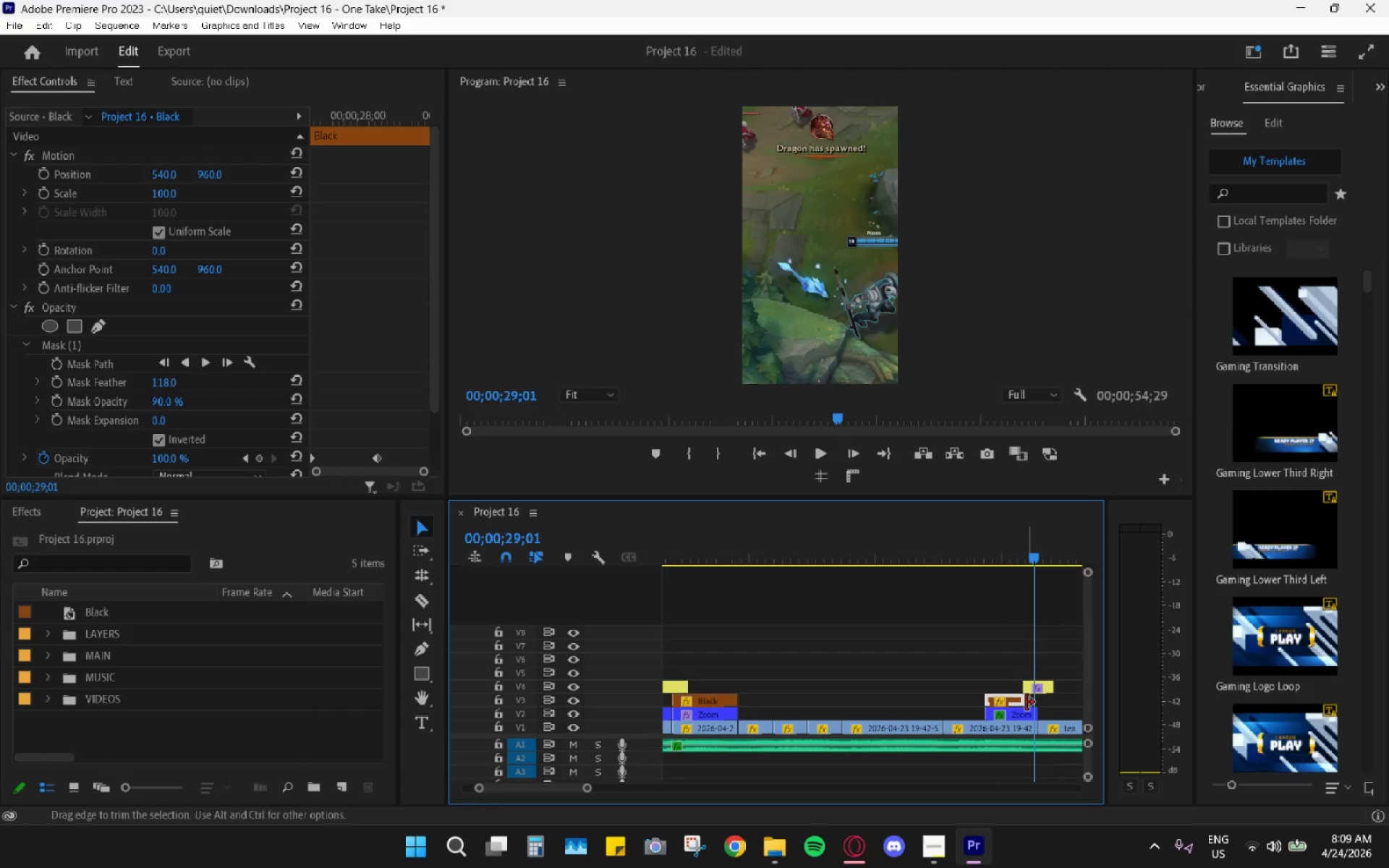 
scroll: coordinate [901, 692], scroll_direction: up, amount: 4.0
 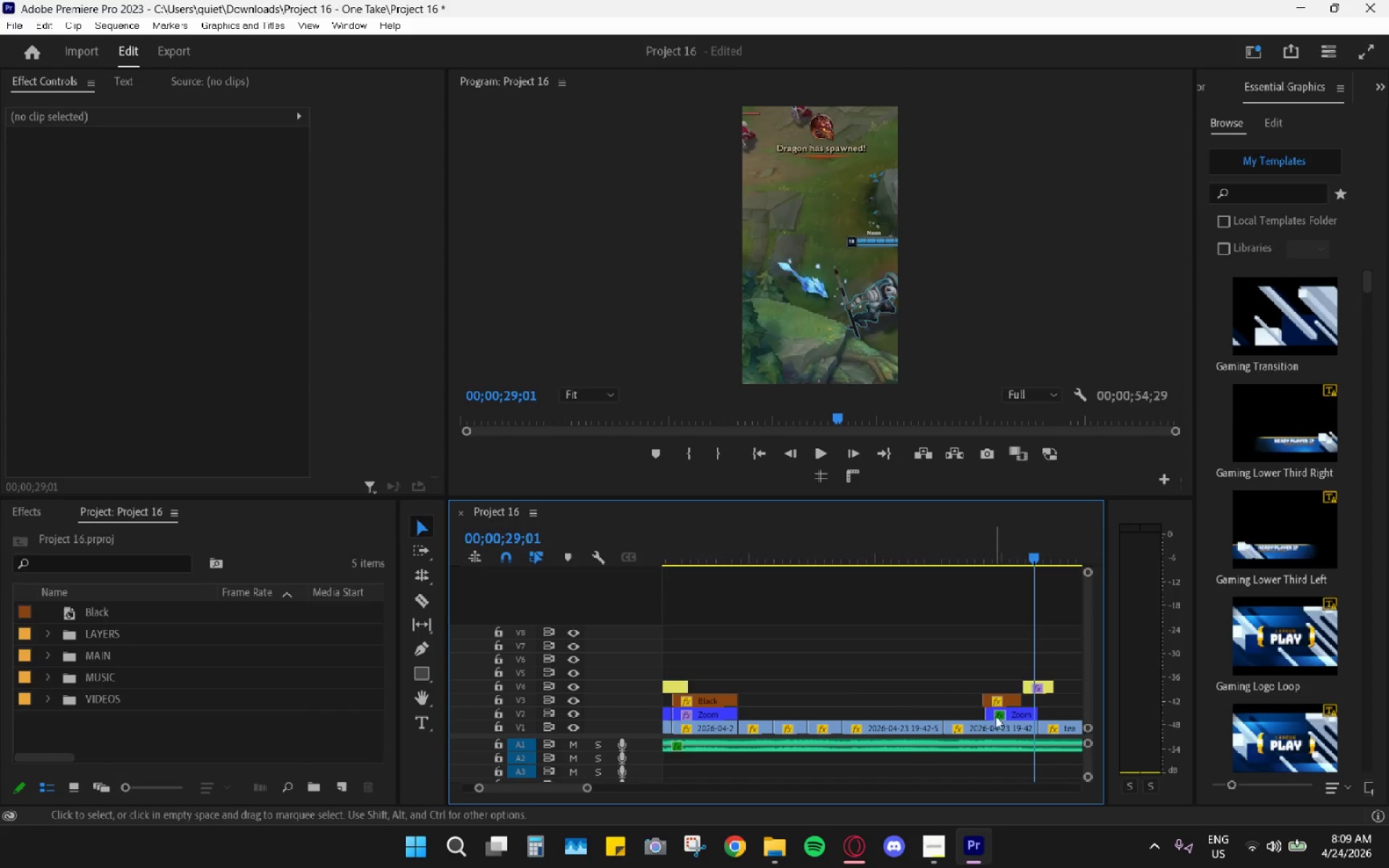 
left_click_drag(start_coordinate=[1026, 702], to_coordinate=[1032, 702])
 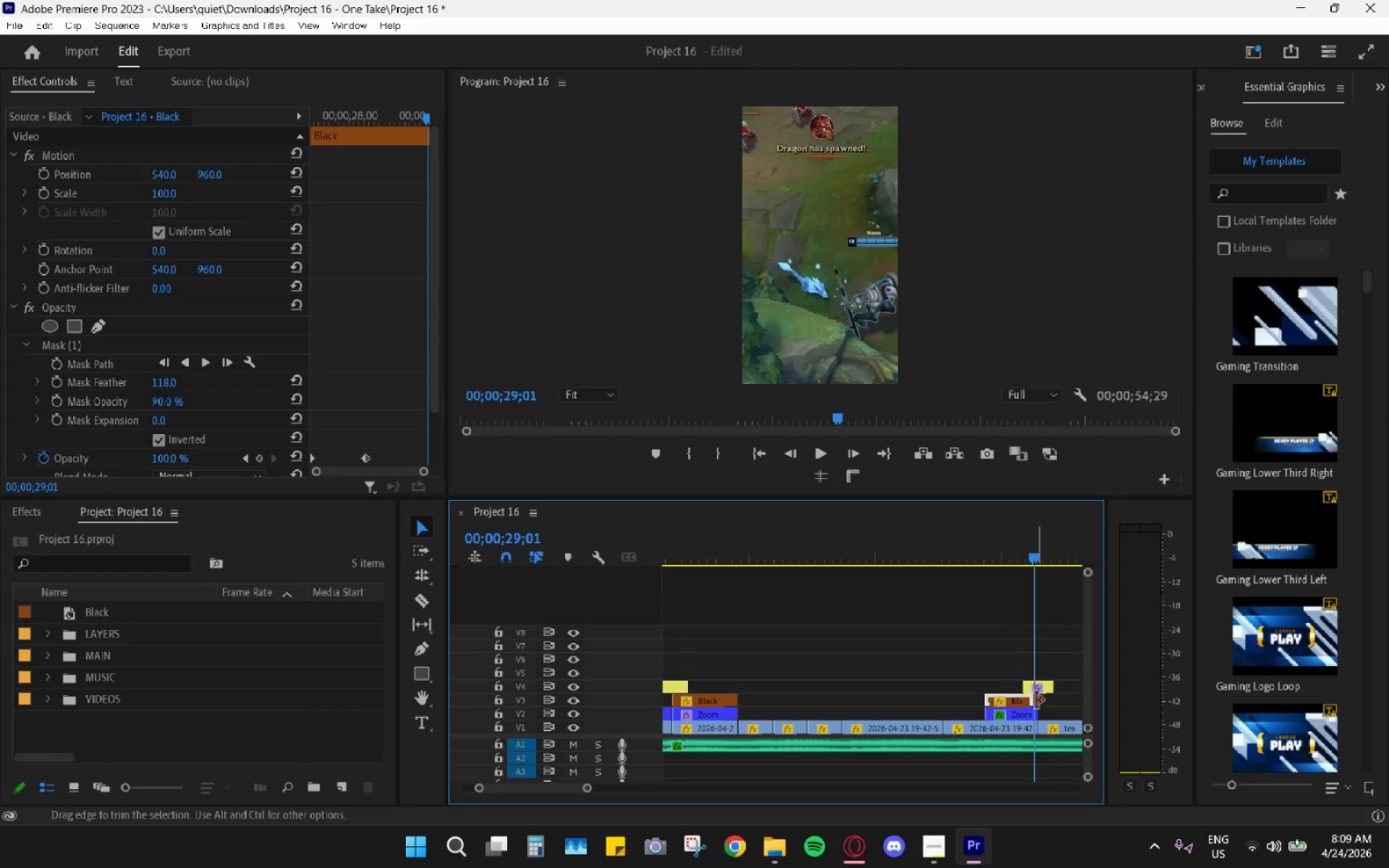 
left_click_drag(start_coordinate=[1027, 699], to_coordinate=[1035, 700])
 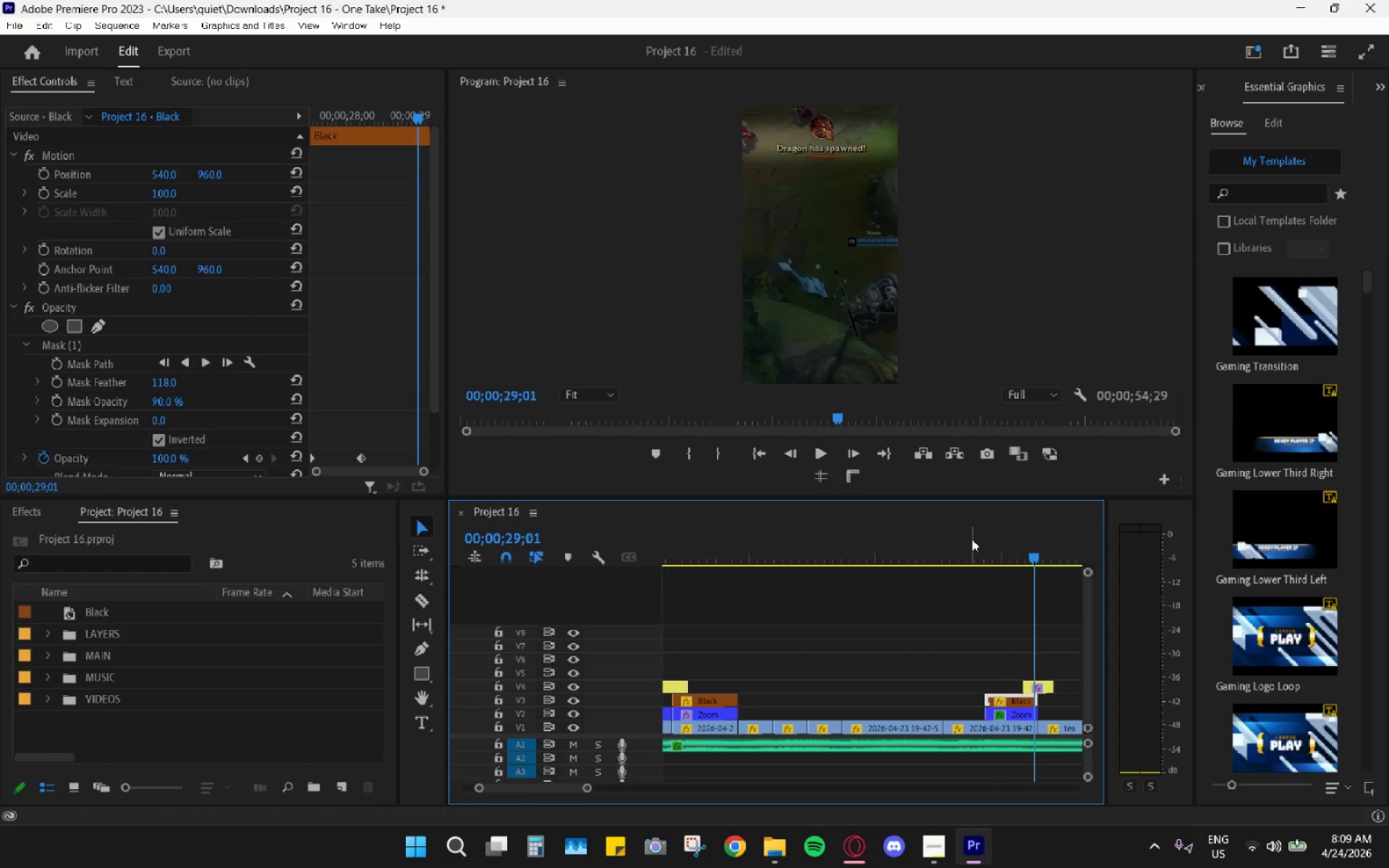 
key(Space)
 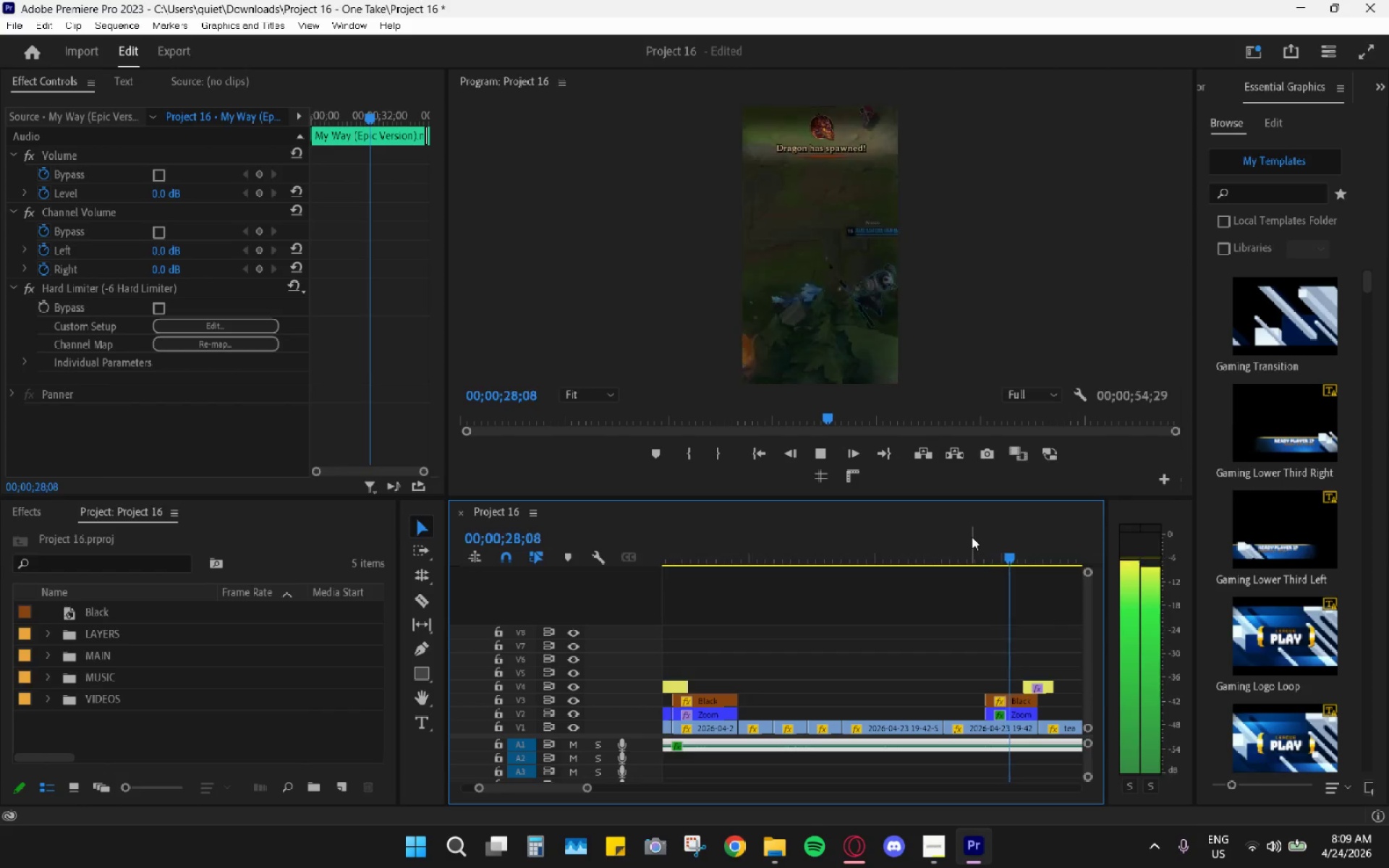 
key(Space)
 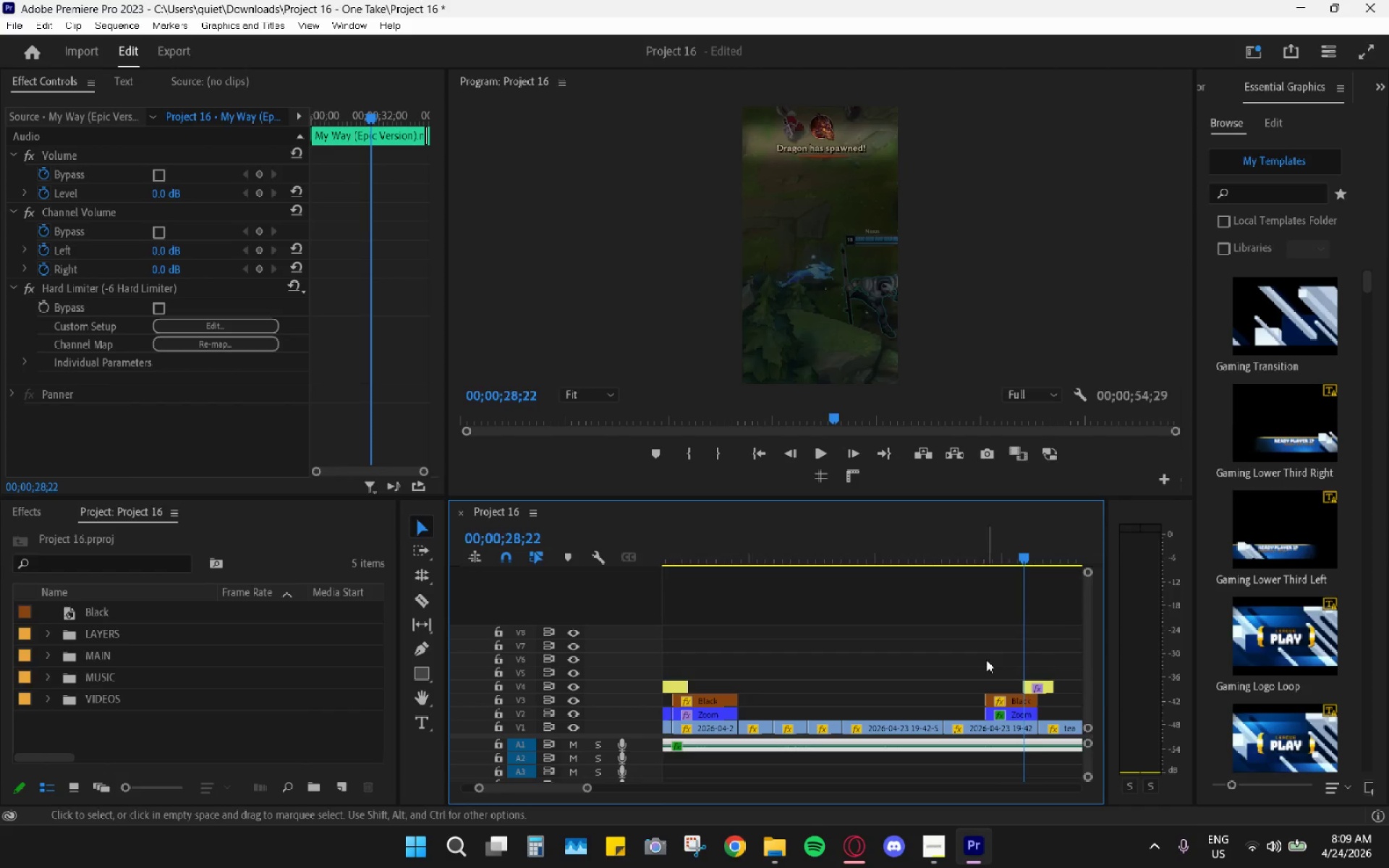 
hold_key(key=AltLeft, duration=0.78)
 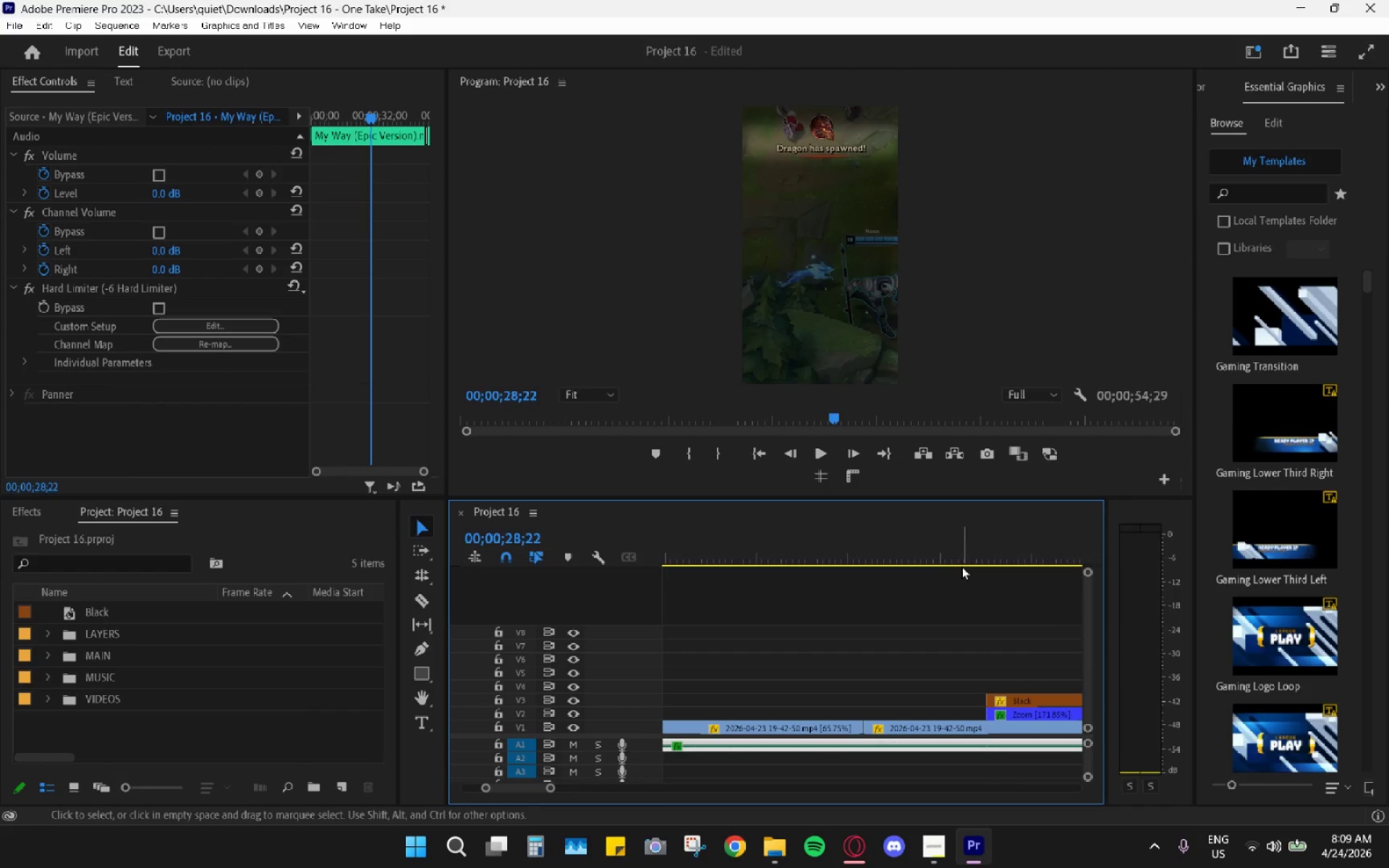 
left_click_drag(start_coordinate=[956, 565], to_coordinate=[899, 540])
 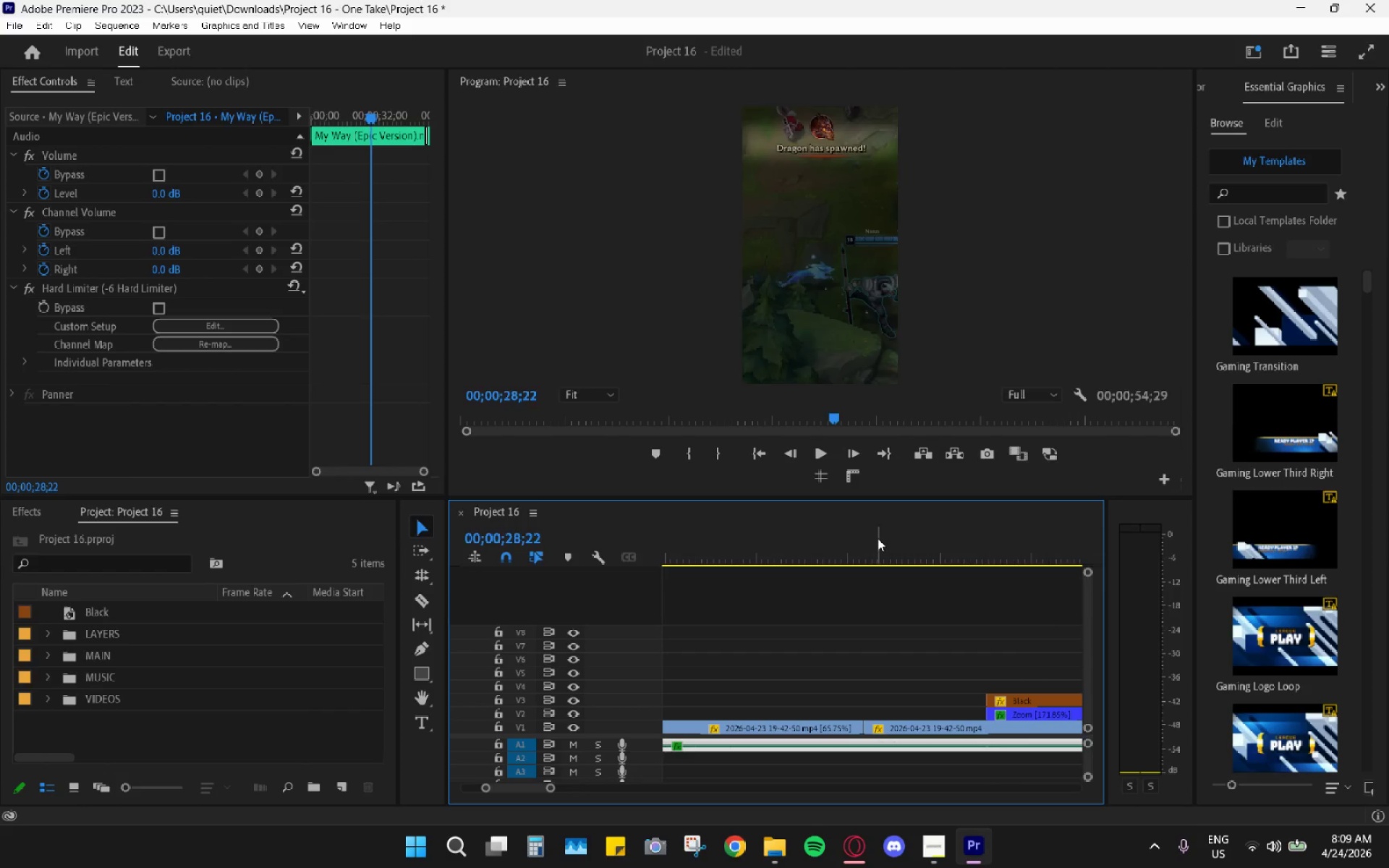 
left_click_drag(start_coordinate=[878, 538], to_coordinate=[866, 542])
 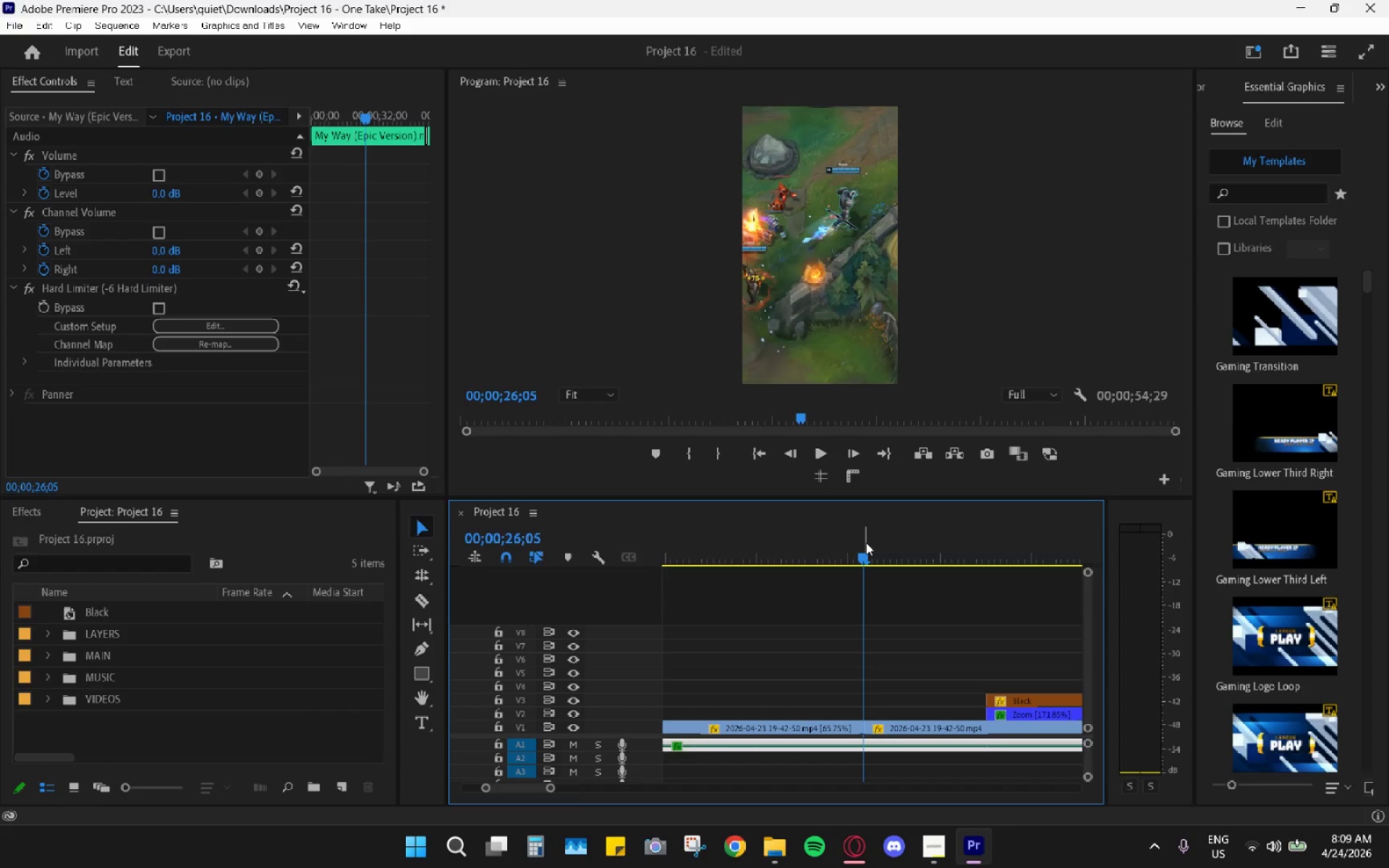 
scroll: coordinate [985, 653], scroll_direction: up, amount: 10.0
 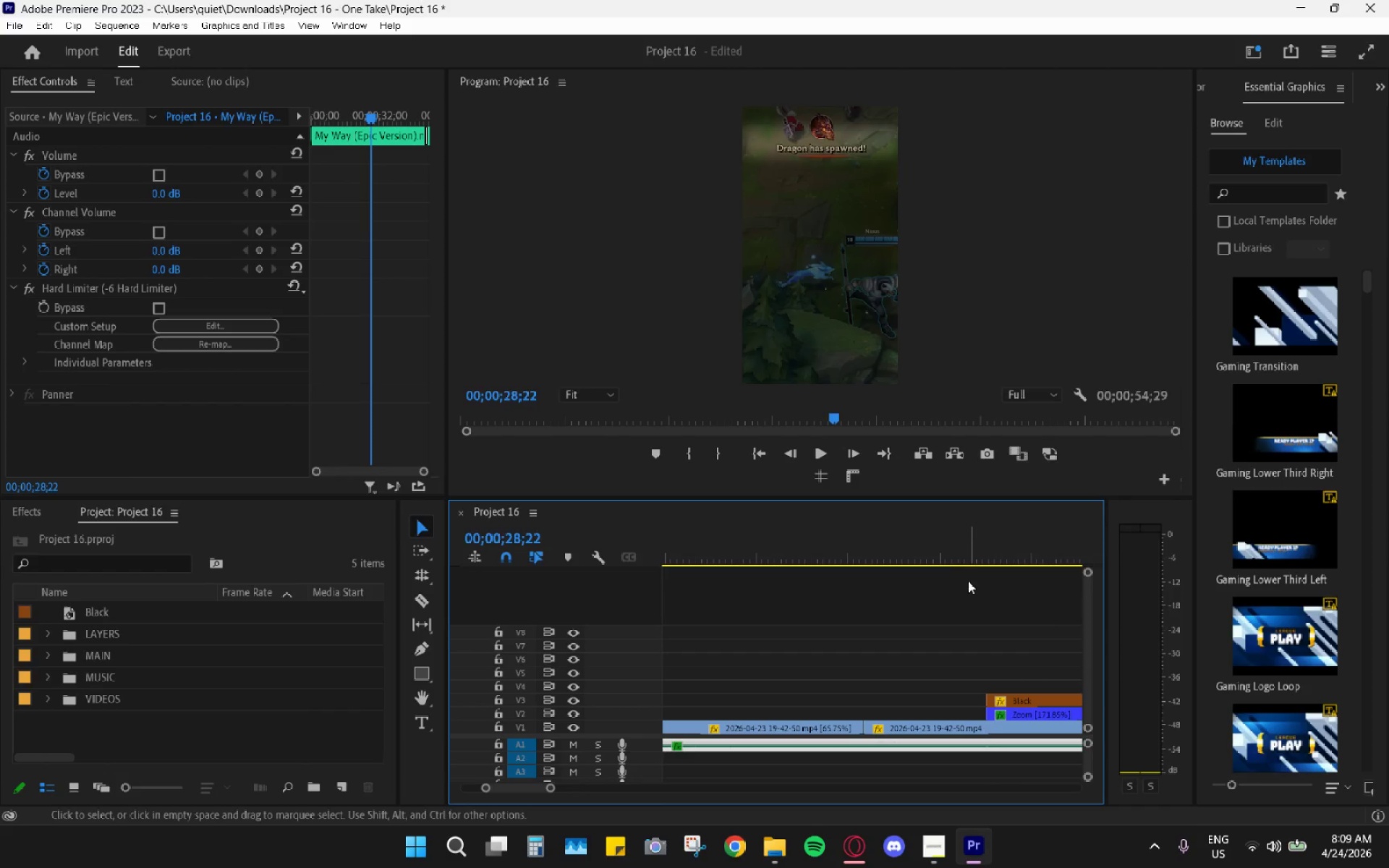 
key(Space)
 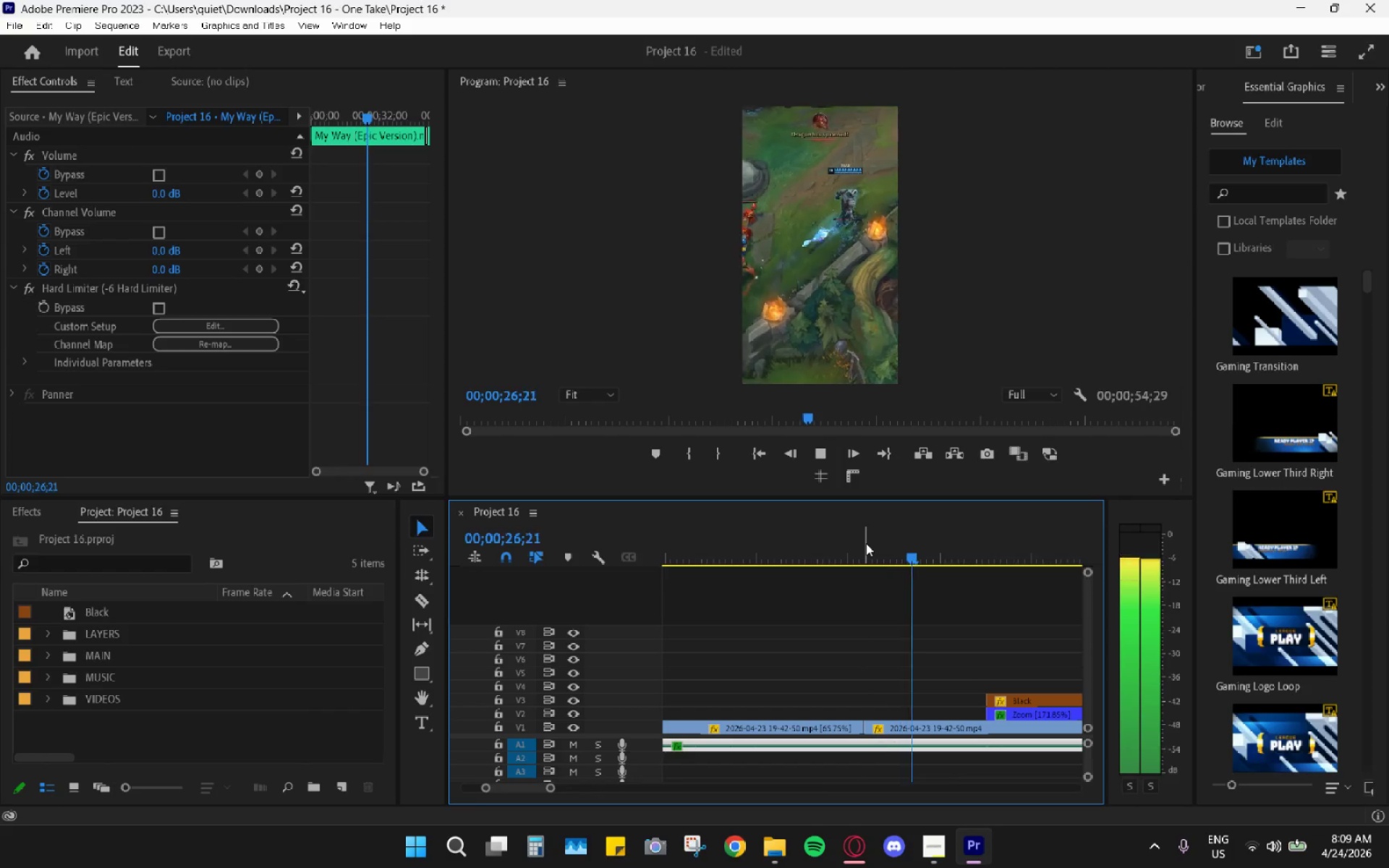 
key(Space)
 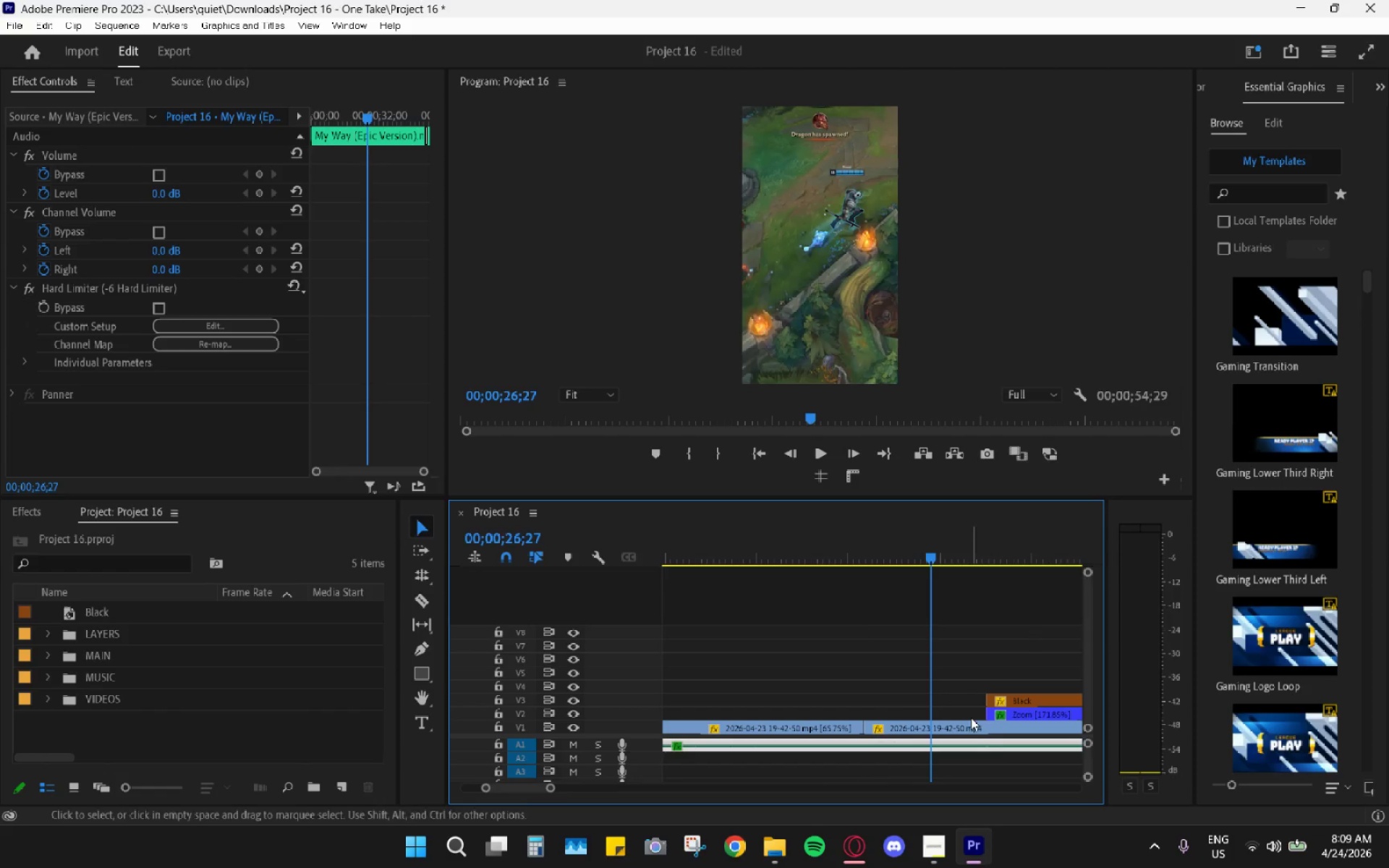 
left_click_drag(start_coordinate=[987, 715], to_coordinate=[938, 718])
 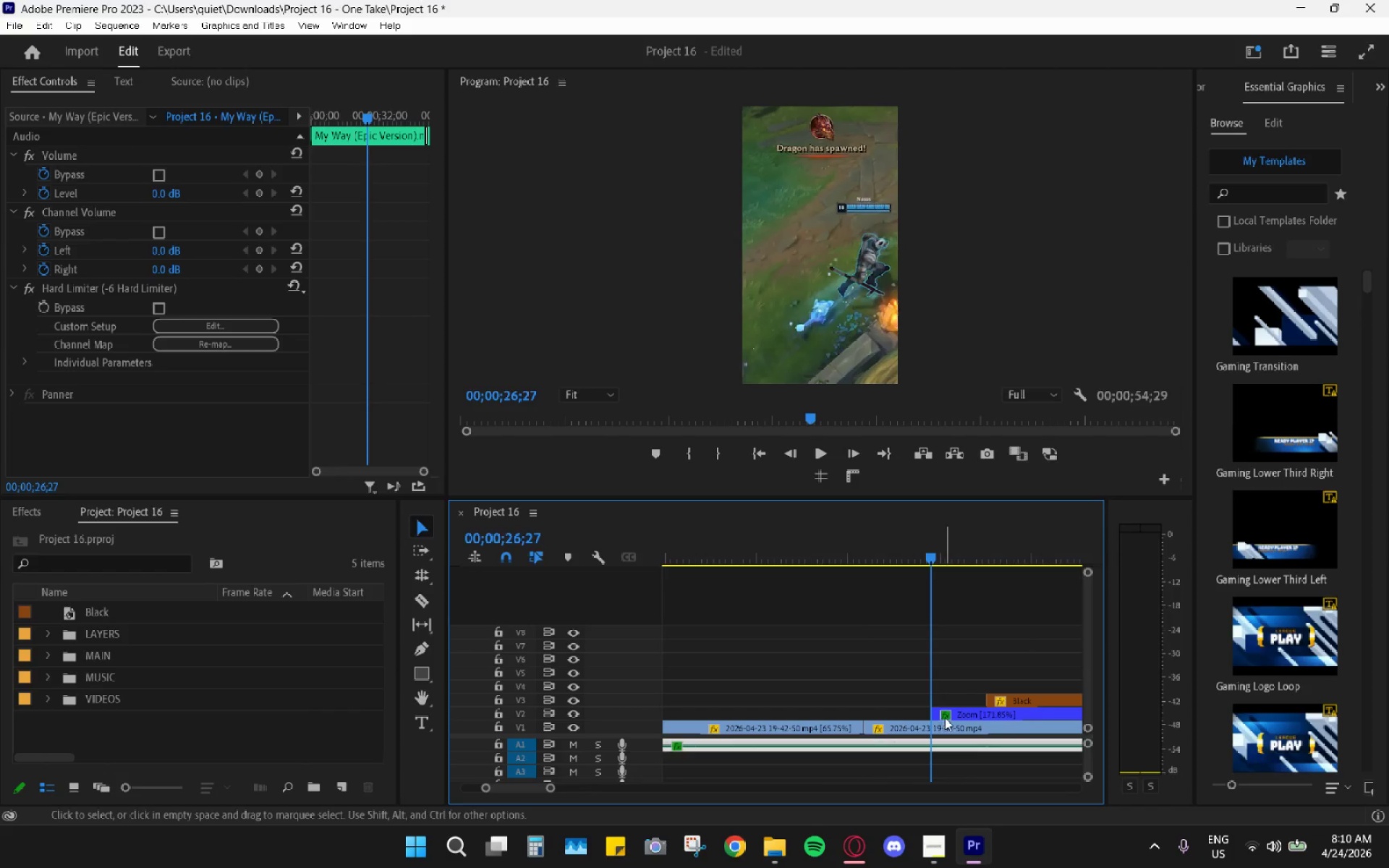 
left_click([948, 716])
 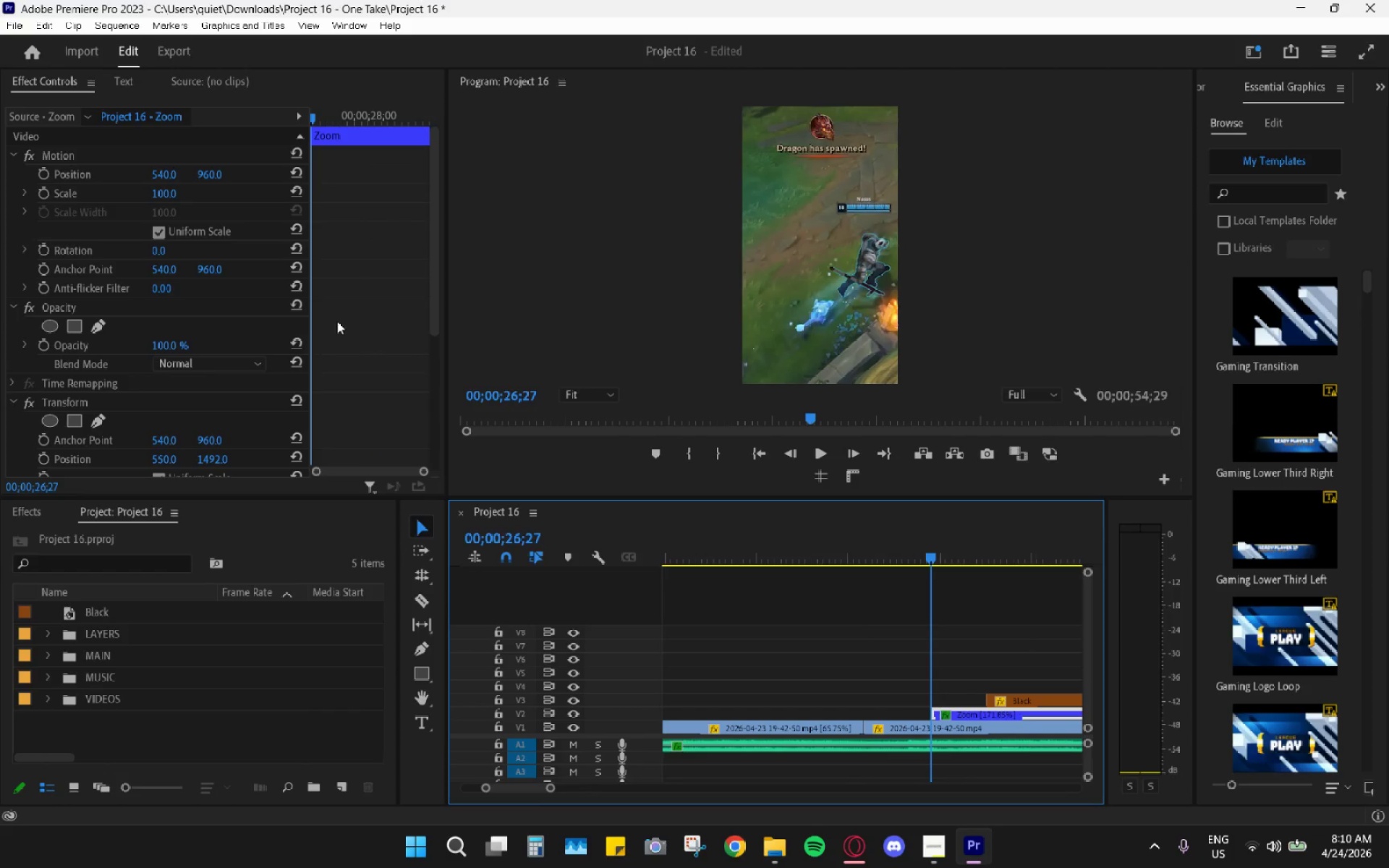 
scroll: coordinate [354, 383], scroll_direction: down, amount: 10.0
 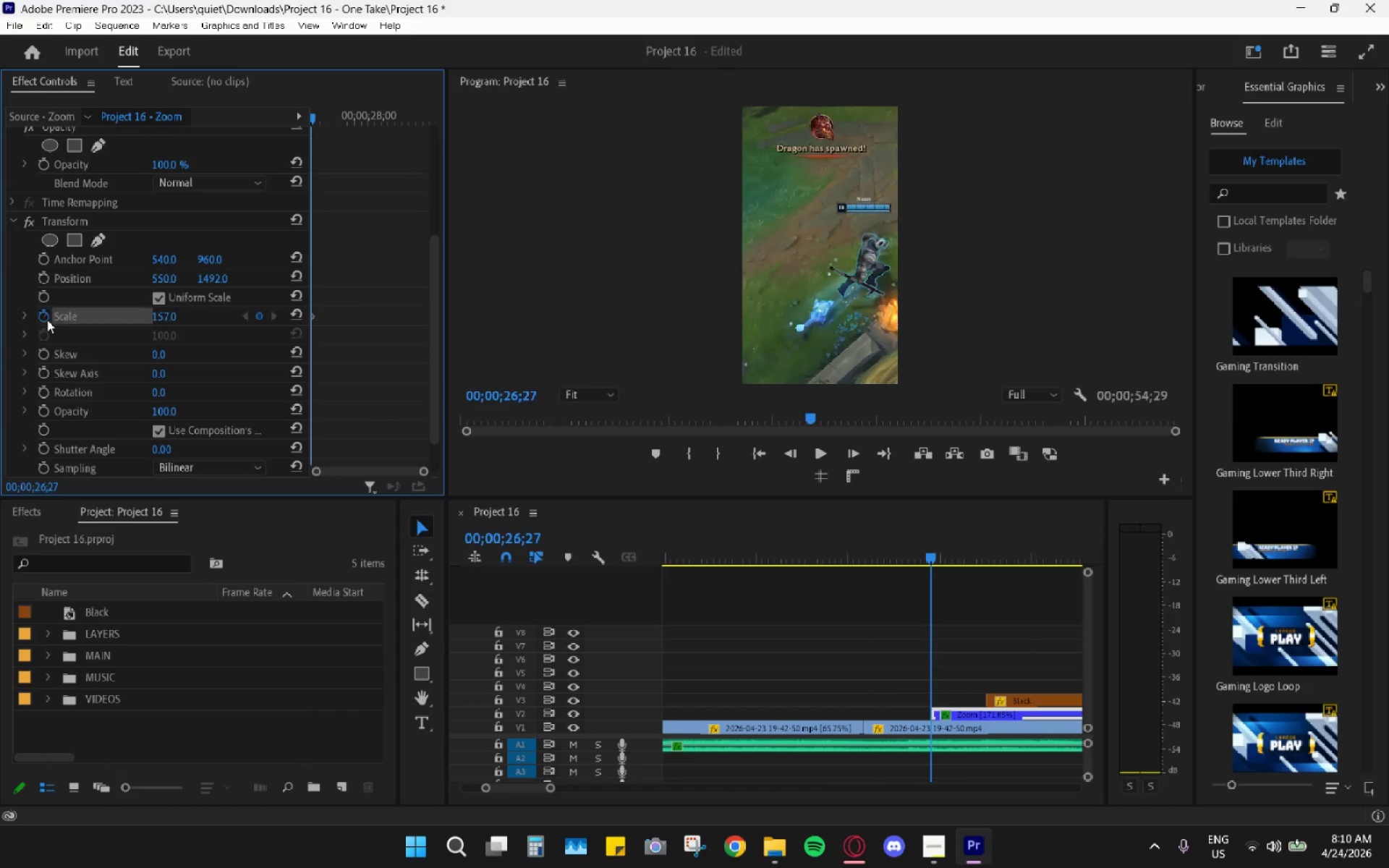 
left_click([45, 276])
 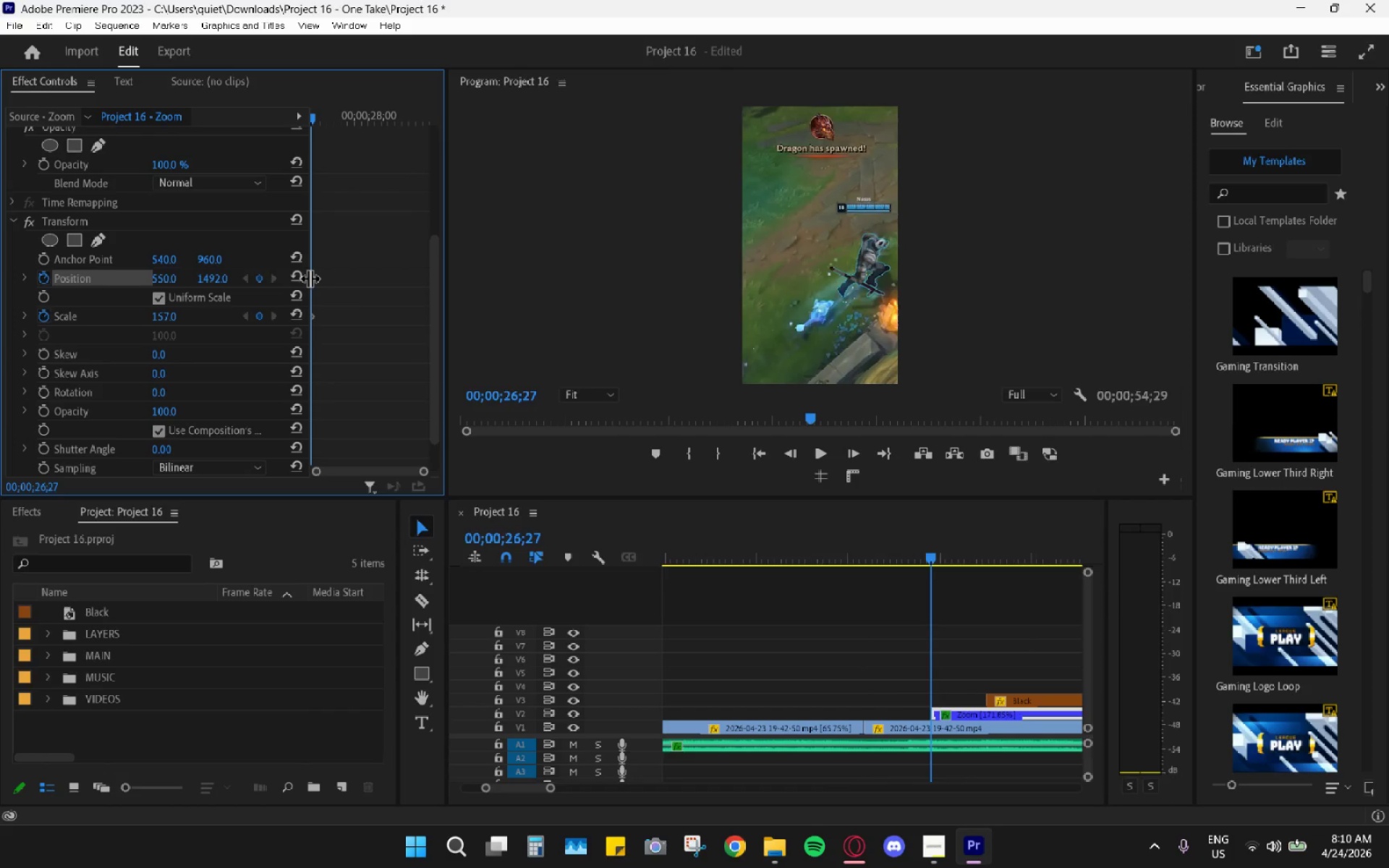 
left_click_drag(start_coordinate=[311, 279], to_coordinate=[344, 280])
 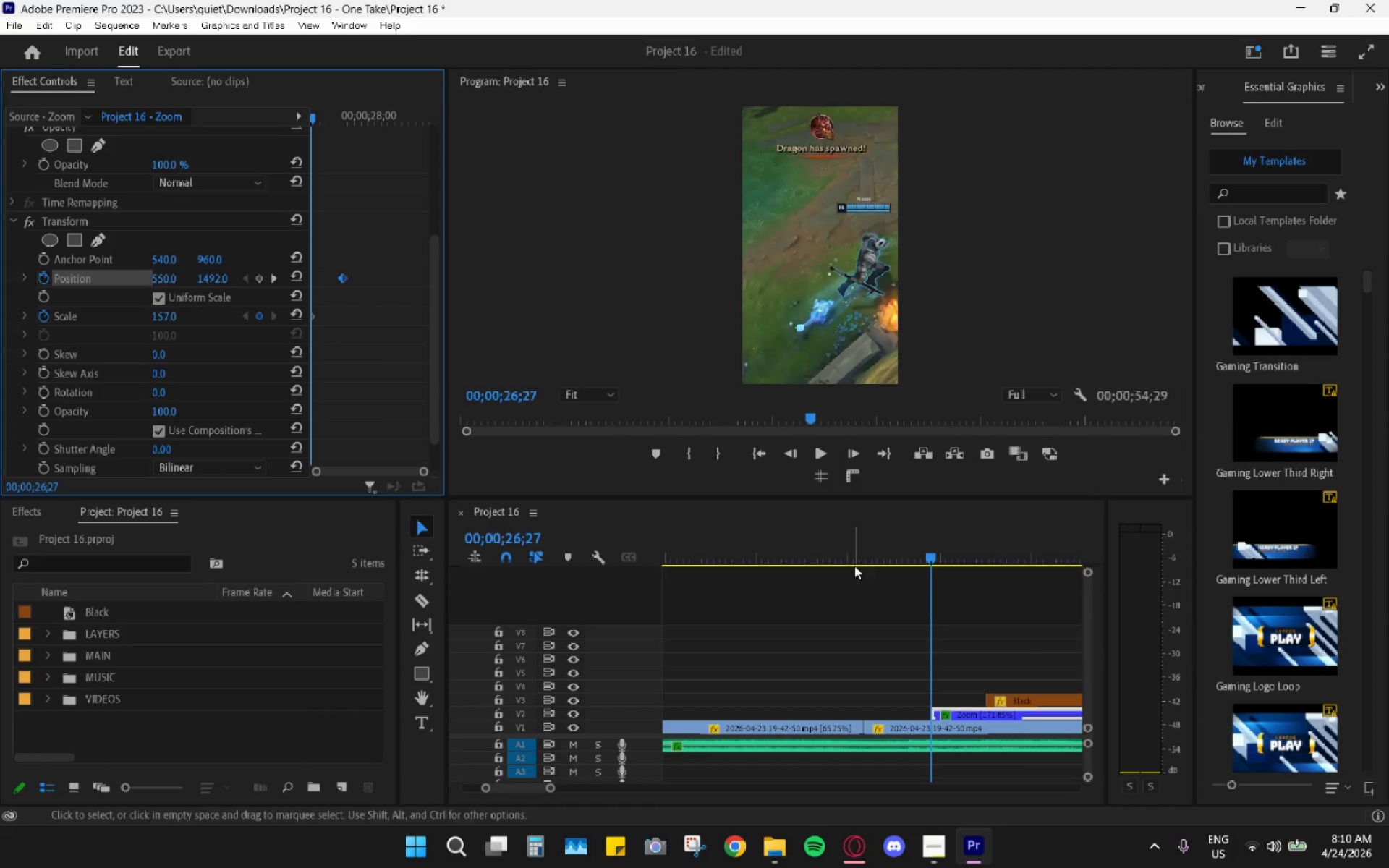 
left_click_drag(start_coordinate=[963, 548], to_coordinate=[1042, 563])
 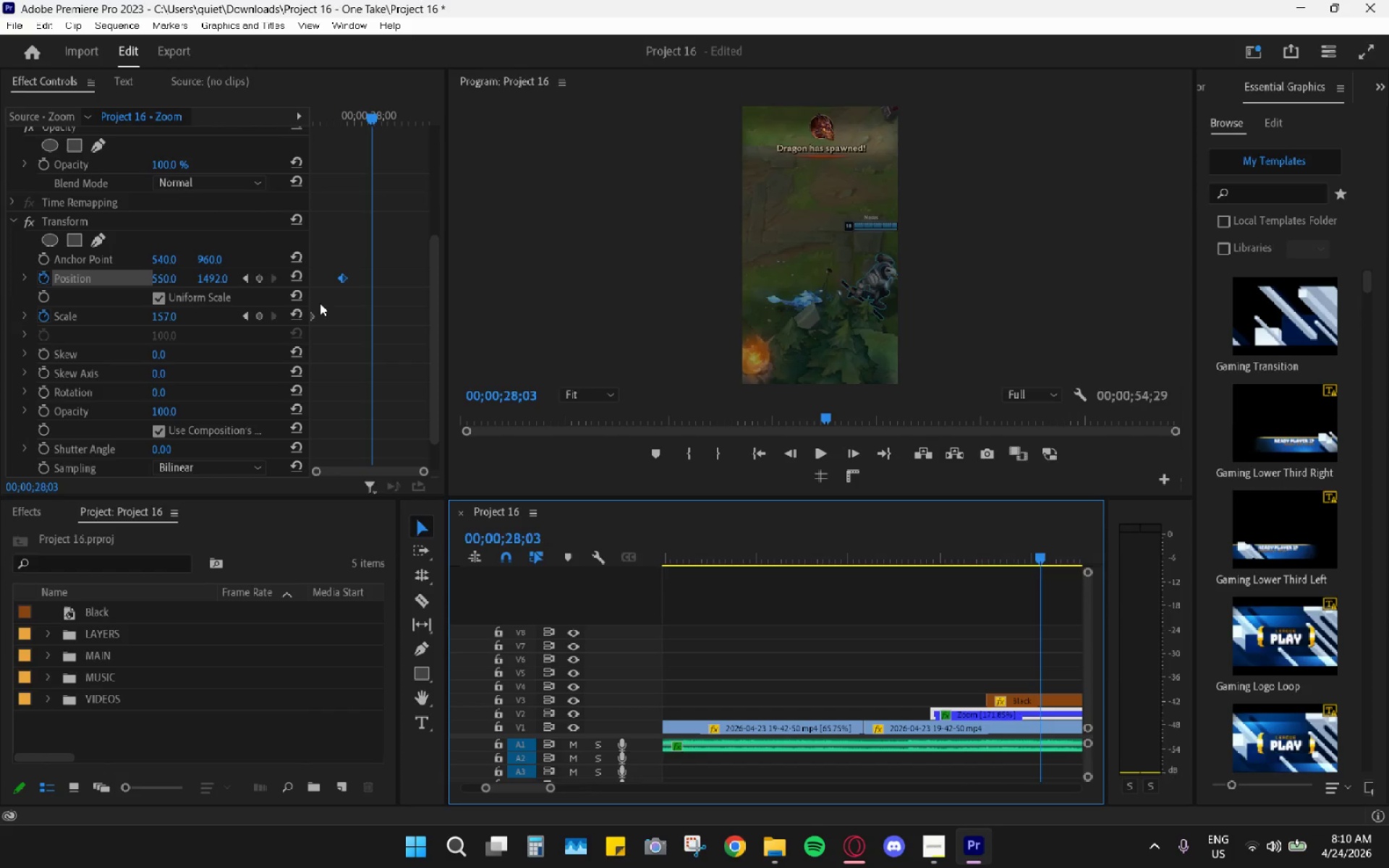 
left_click_drag(start_coordinate=[347, 283], to_coordinate=[372, 283])
 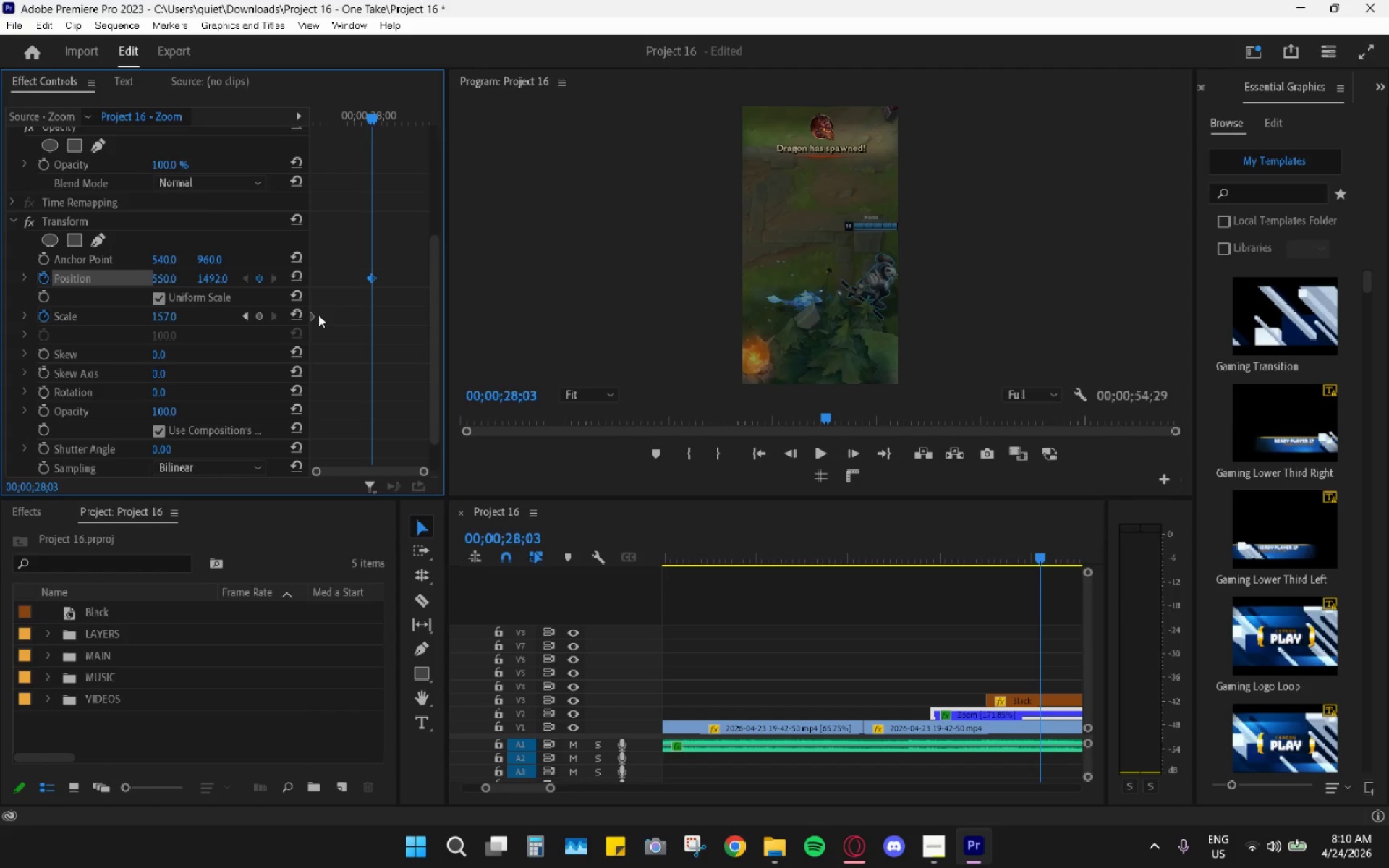 
left_click_drag(start_coordinate=[313, 317], to_coordinate=[376, 326])
 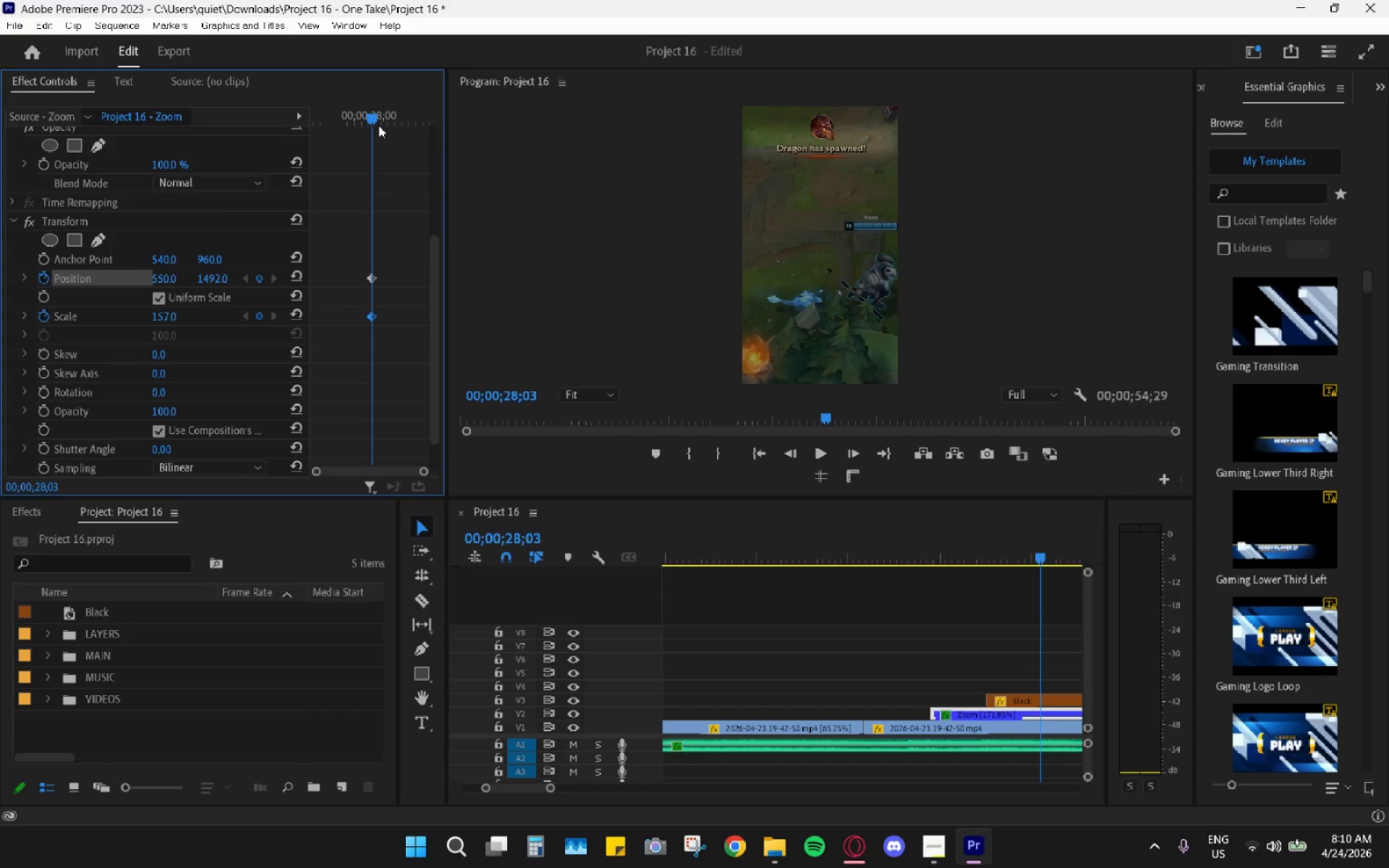 
left_click_drag(start_coordinate=[370, 121], to_coordinate=[310, 125])
 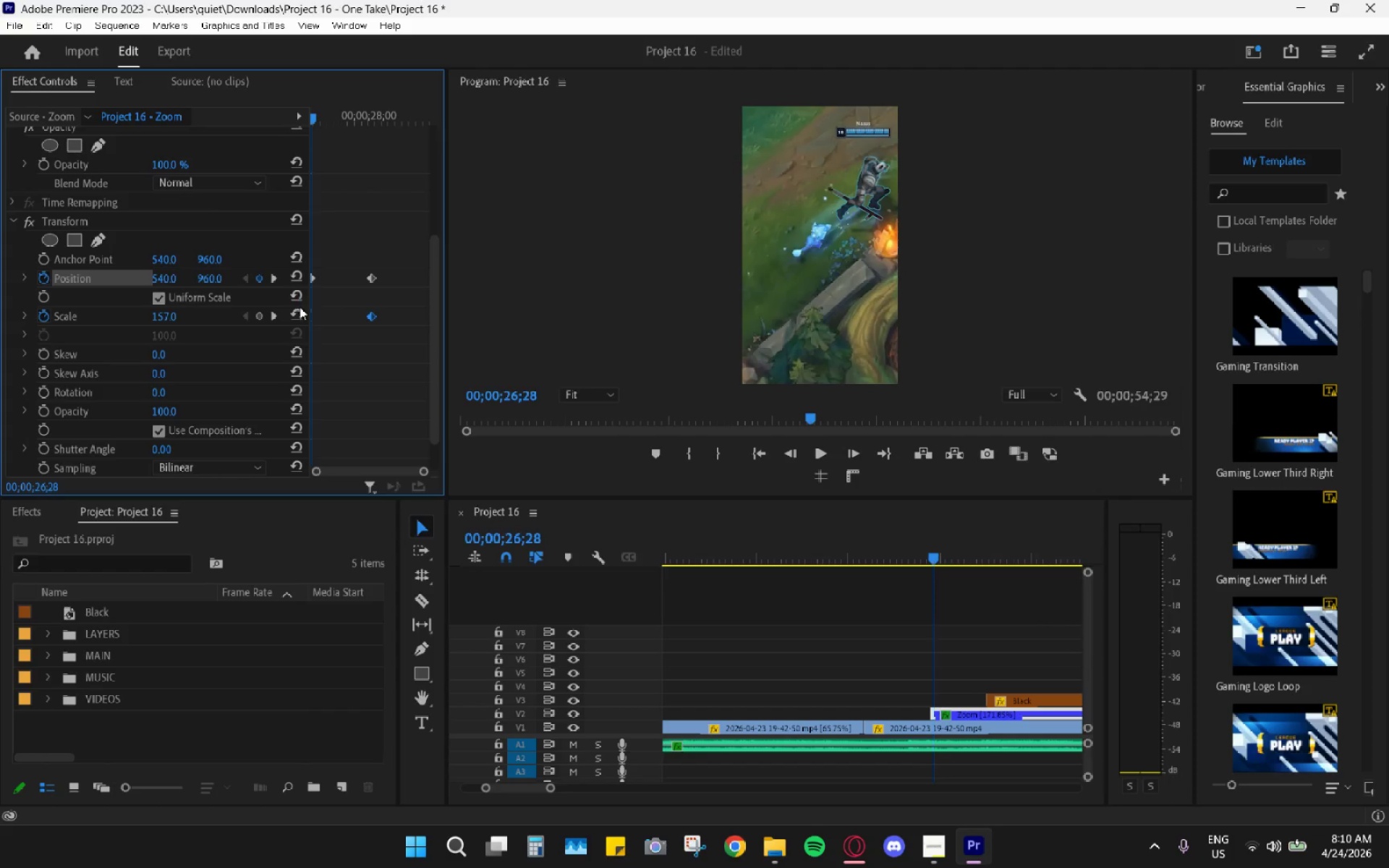 
left_click([299, 315])
 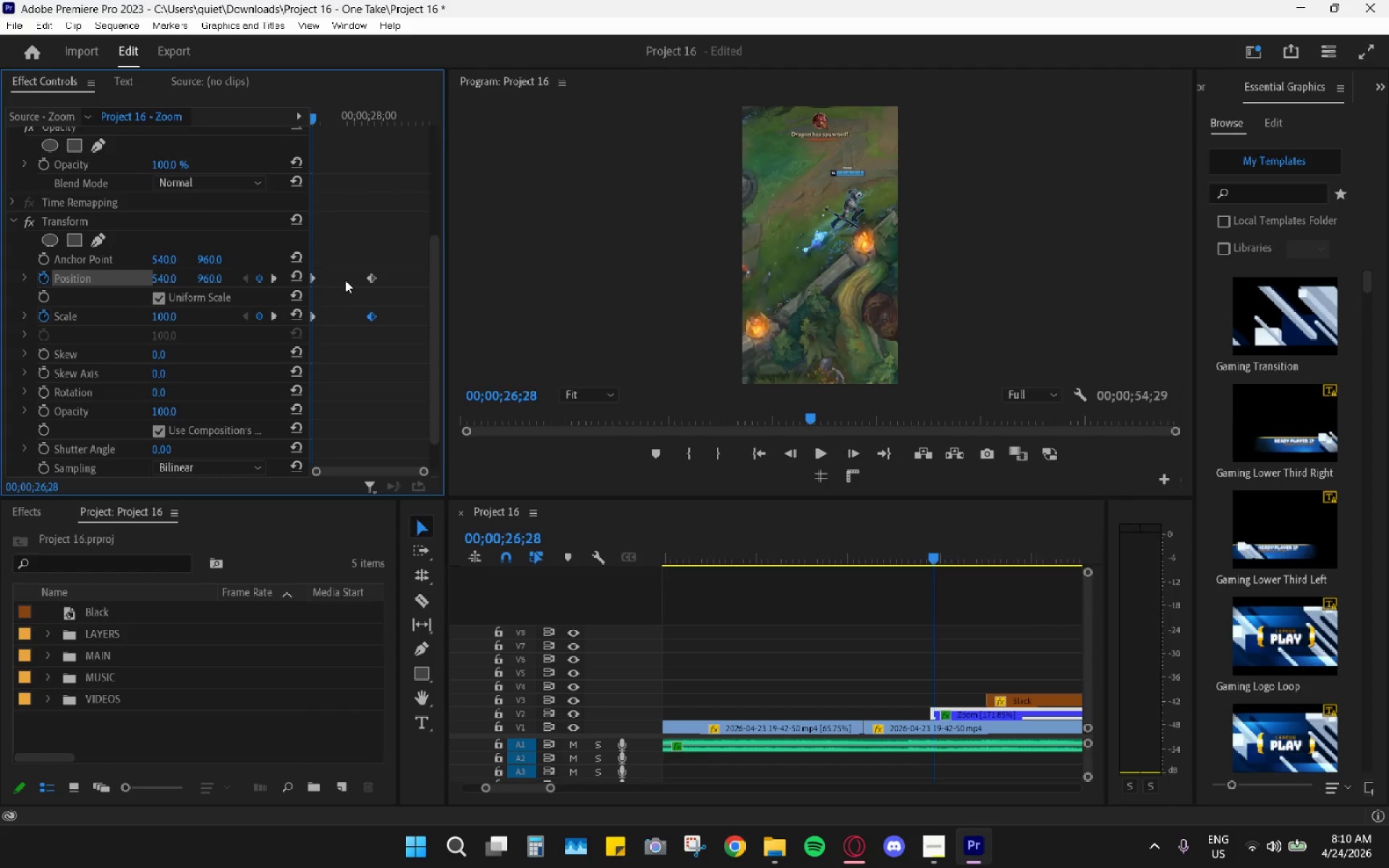 
left_click_drag(start_coordinate=[315, 278], to_coordinate=[304, 280])
 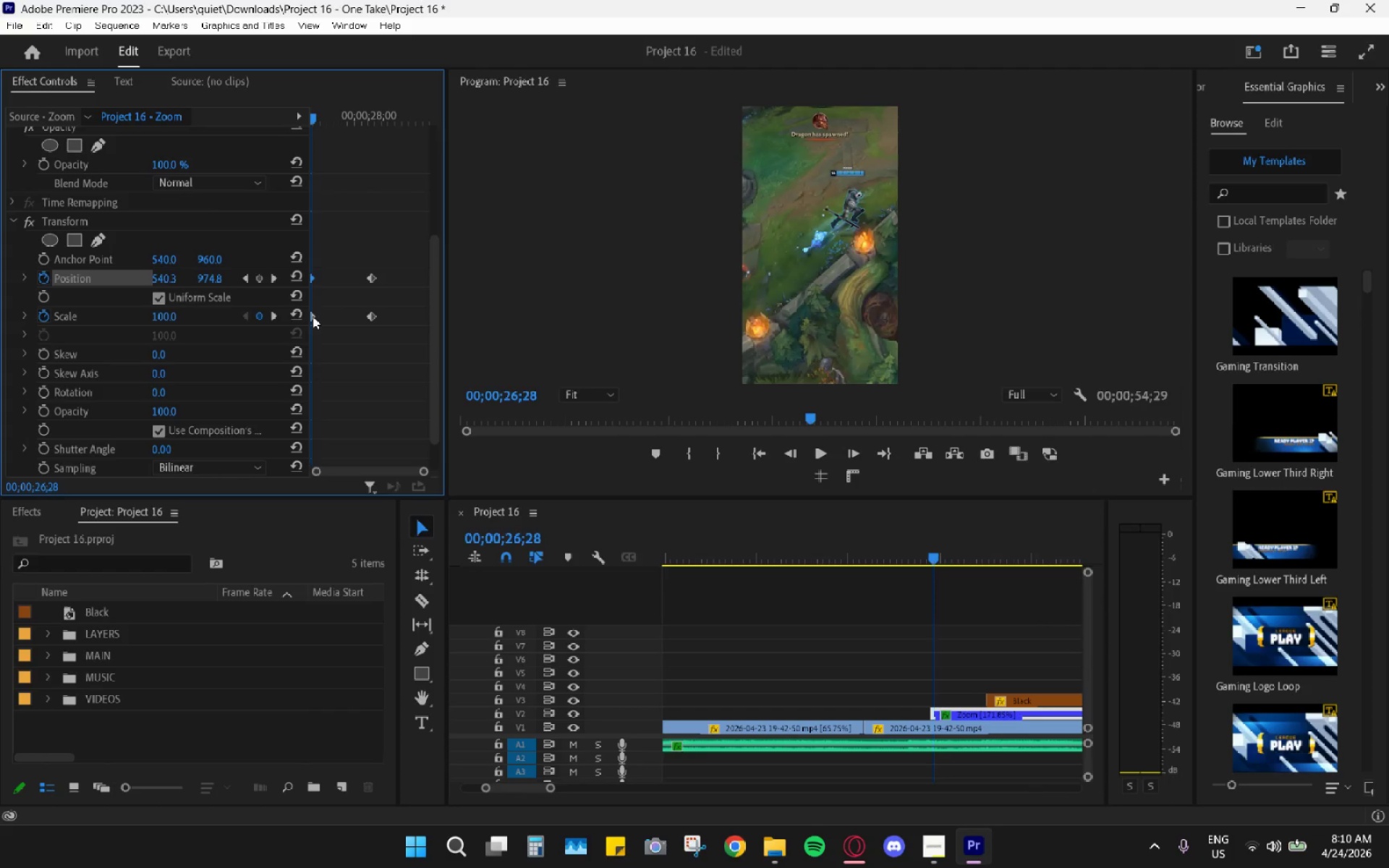 
left_click_drag(start_coordinate=[312, 316], to_coordinate=[298, 317])
 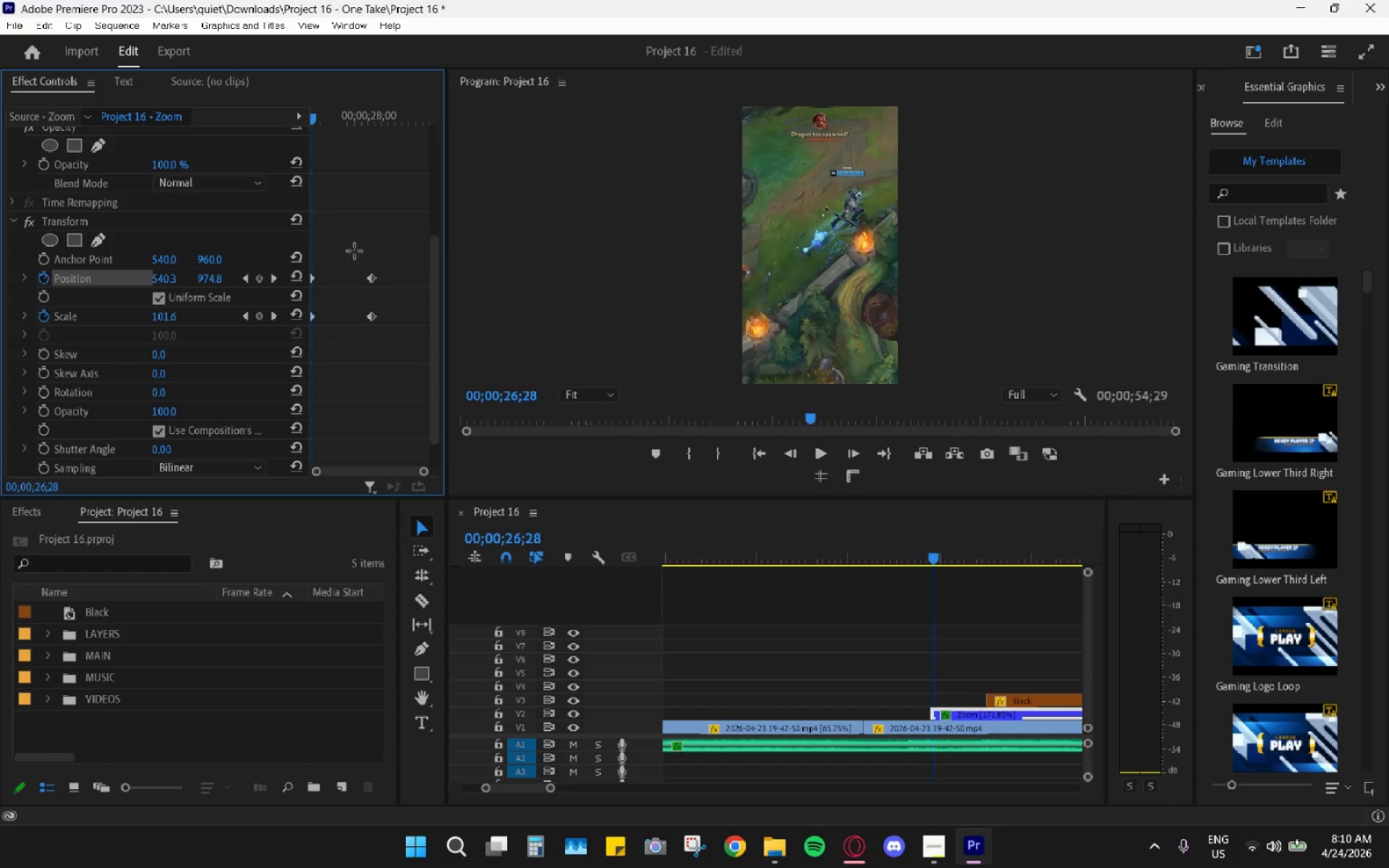 
left_click_drag(start_coordinate=[350, 247], to_coordinate=[399, 340])
 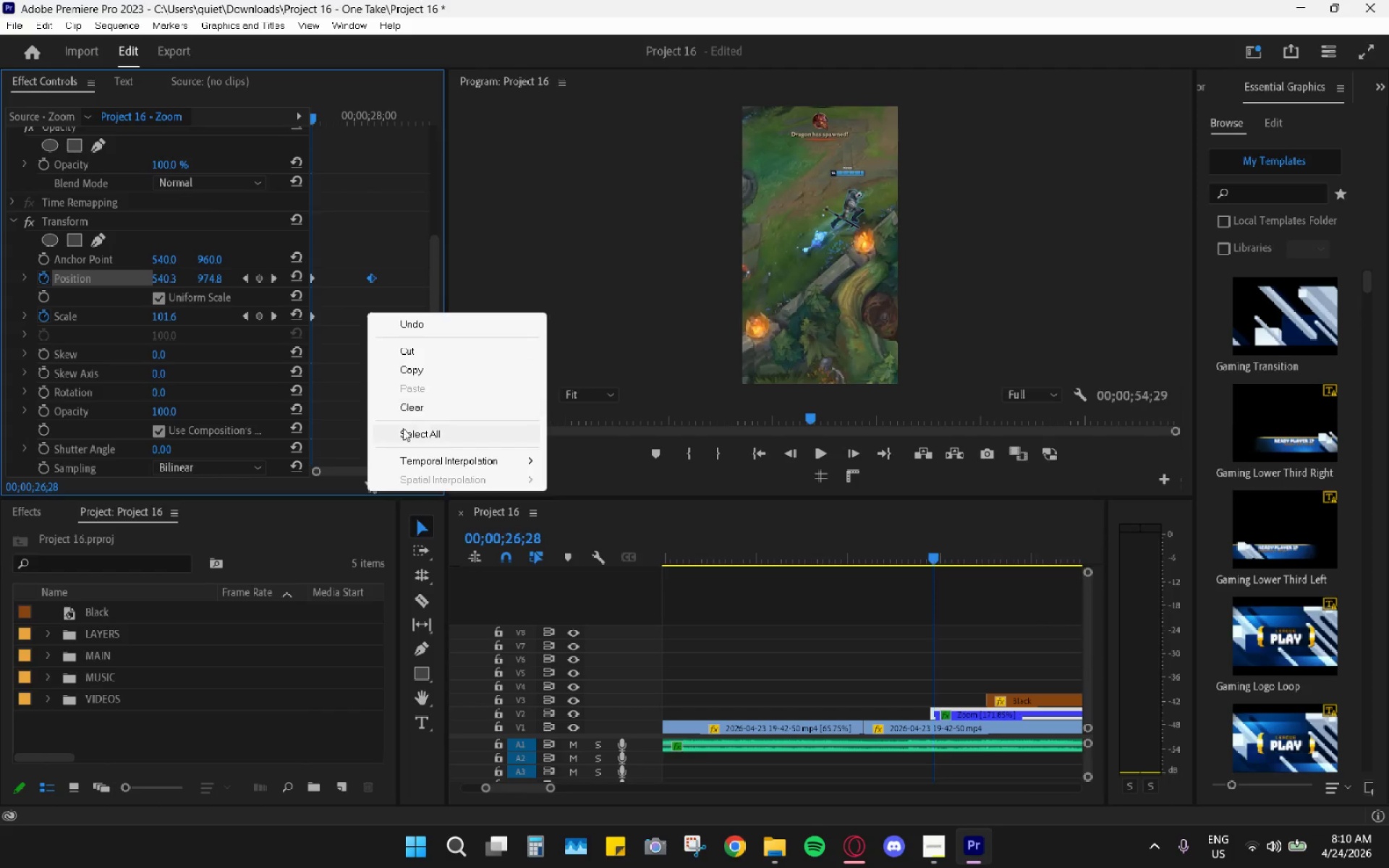 
left_click([407, 461])
 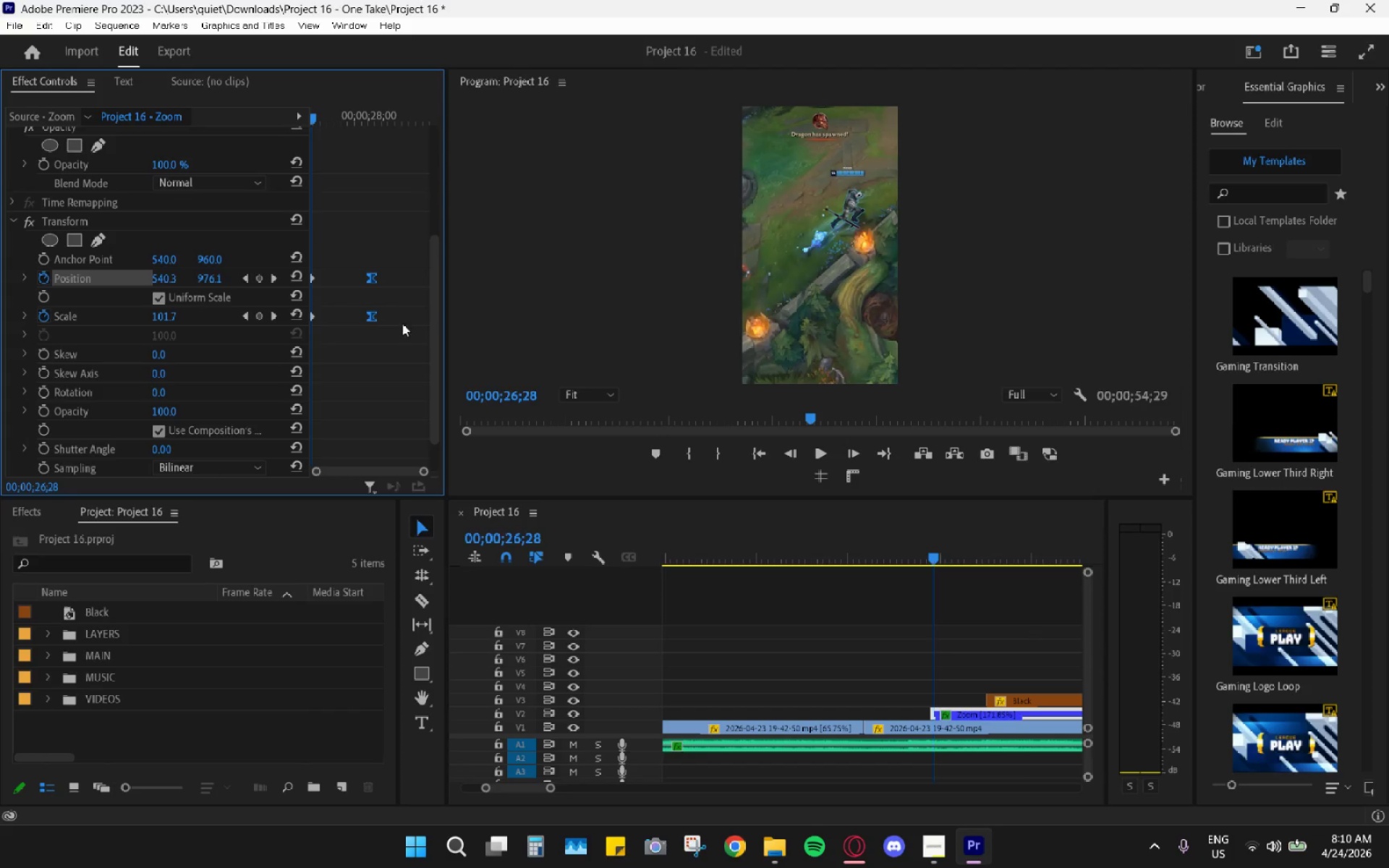 
left_click_drag(start_coordinate=[333, 239], to_coordinate=[295, 349])
 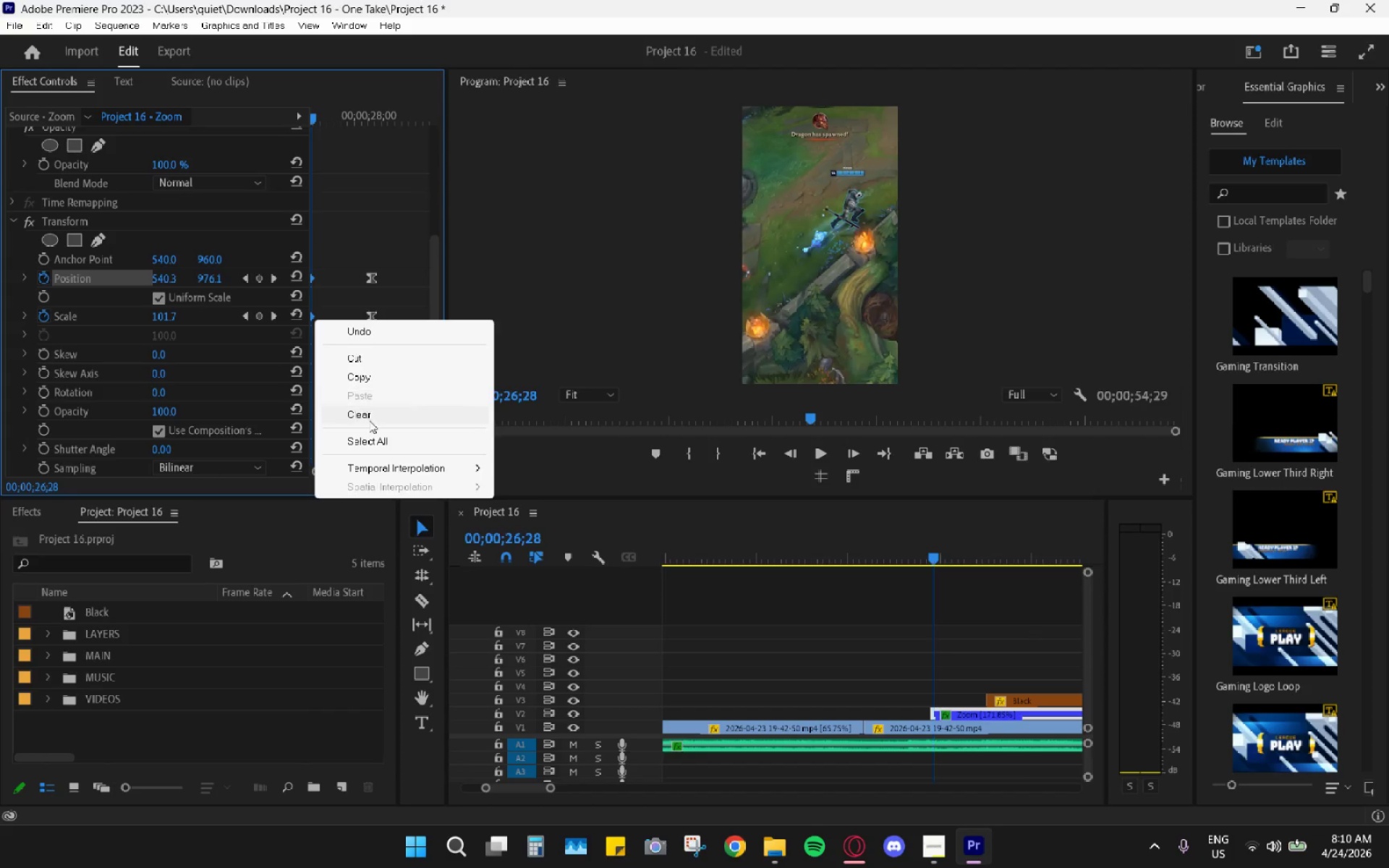 
left_click([372, 472])
 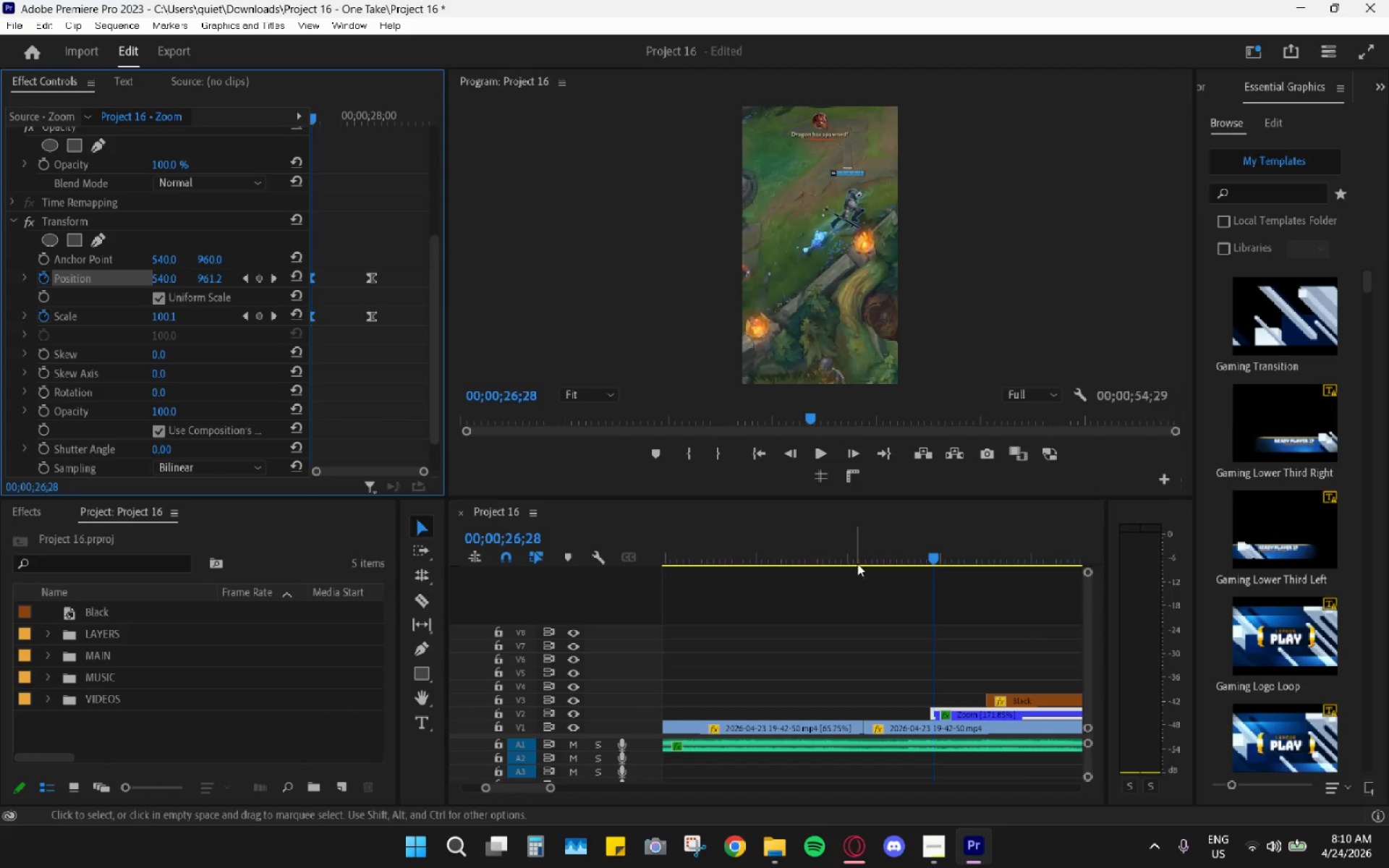 
left_click_drag(start_coordinate=[931, 550], to_coordinate=[925, 547])
 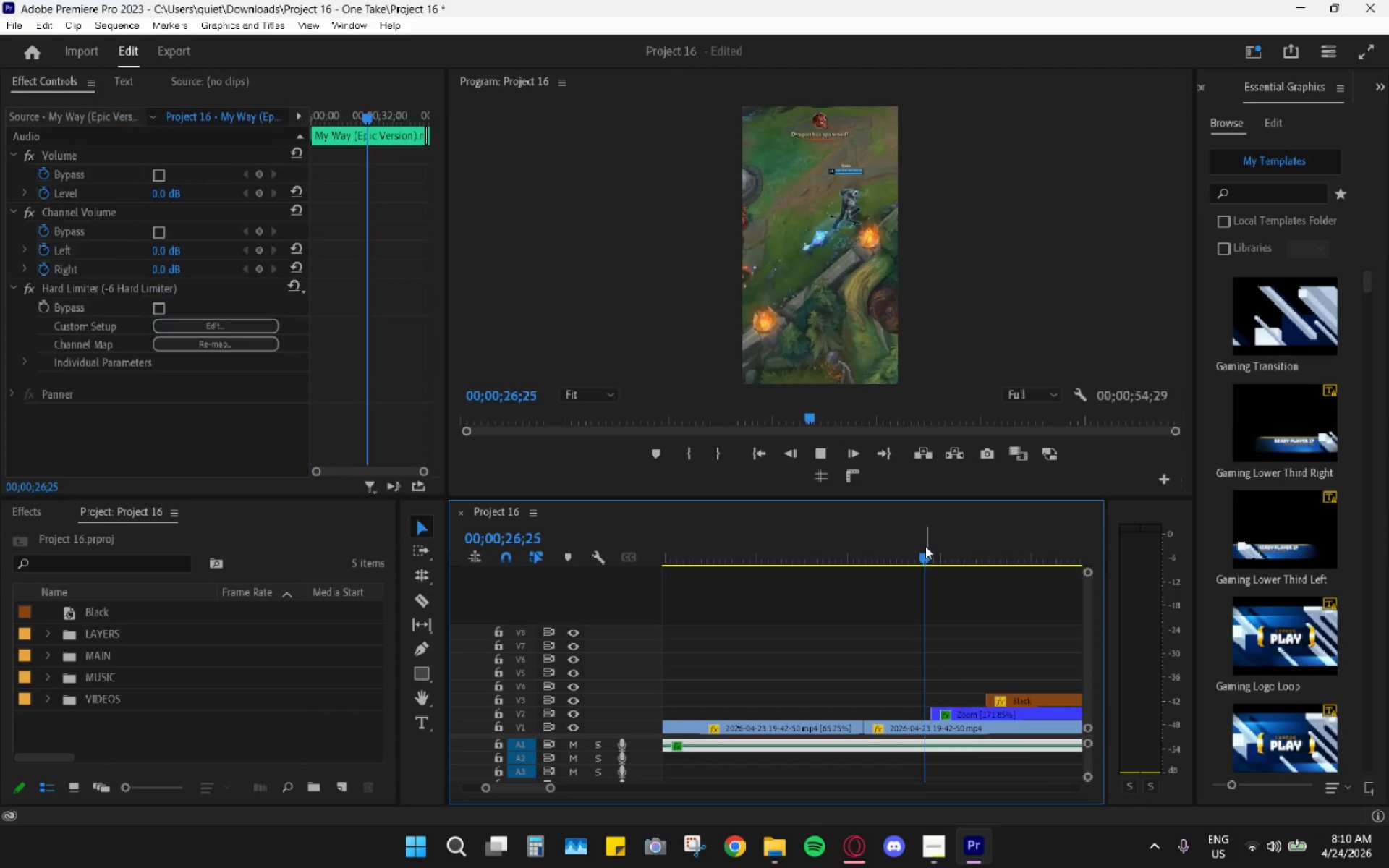 
key(Space)
 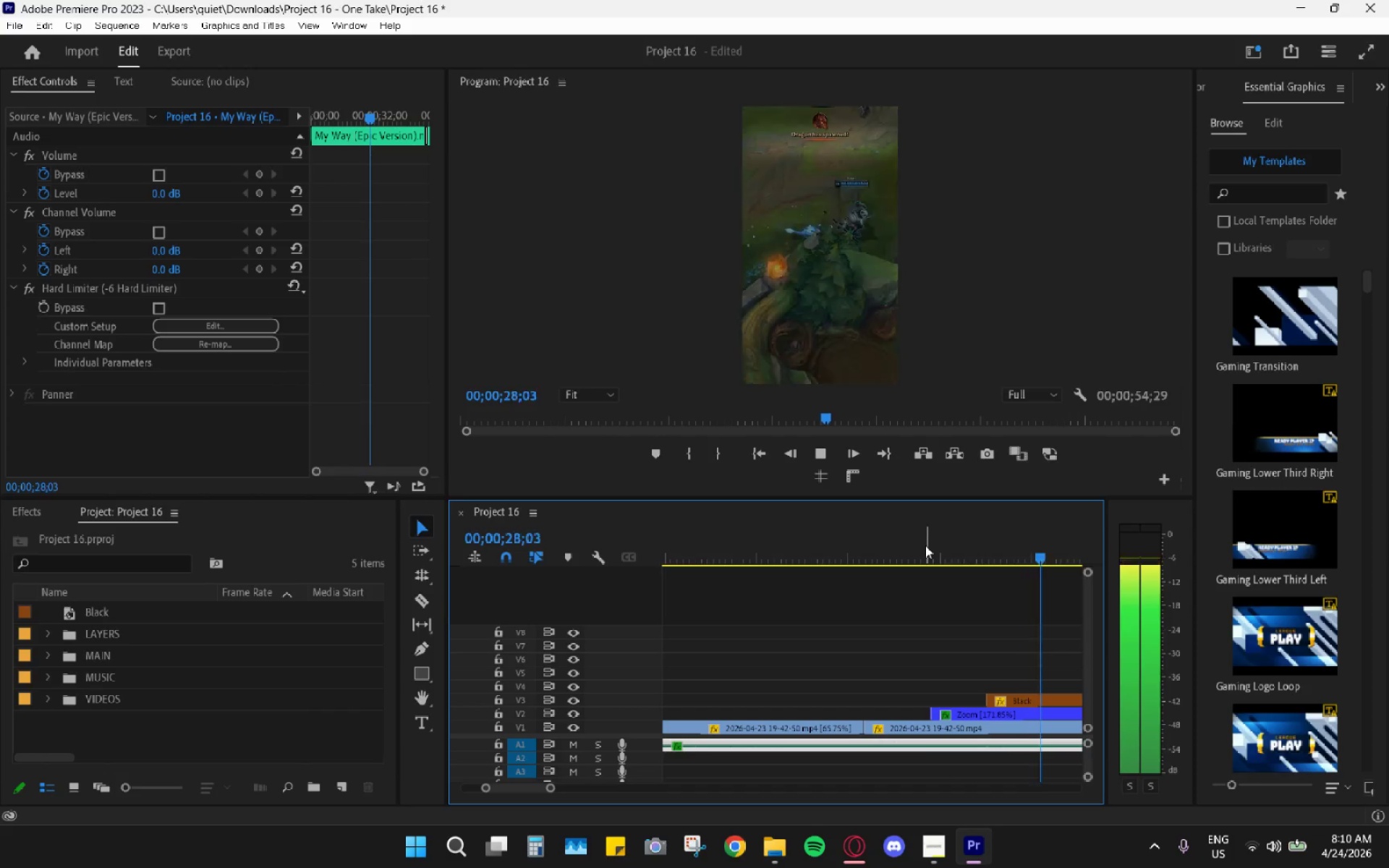 
key(Space)
 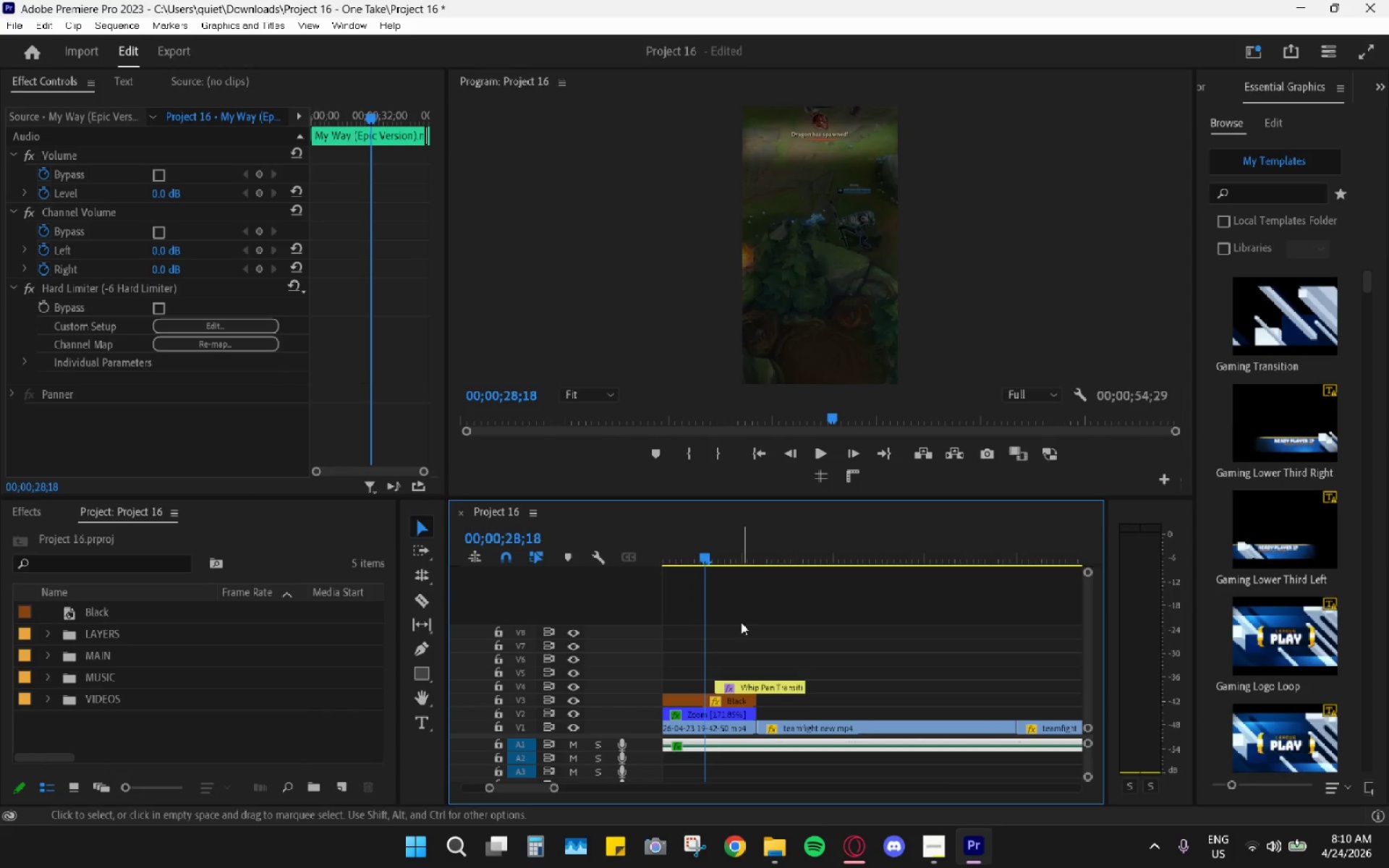 
scroll: coordinate [741, 622], scroll_direction: up, amount: 5.0
 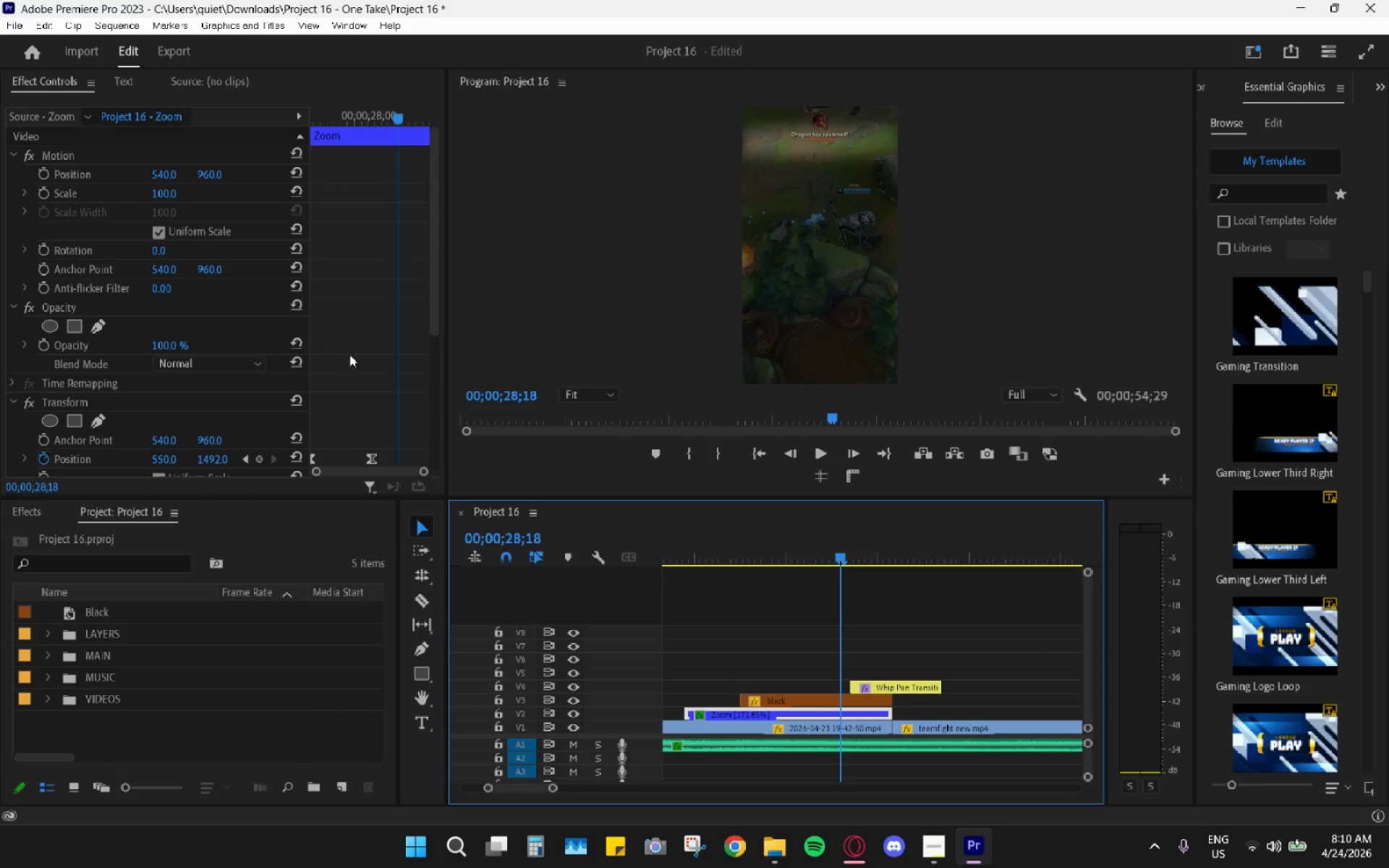 
left_click_drag(start_coordinate=[389, 104], to_coordinate=[308, 138])
 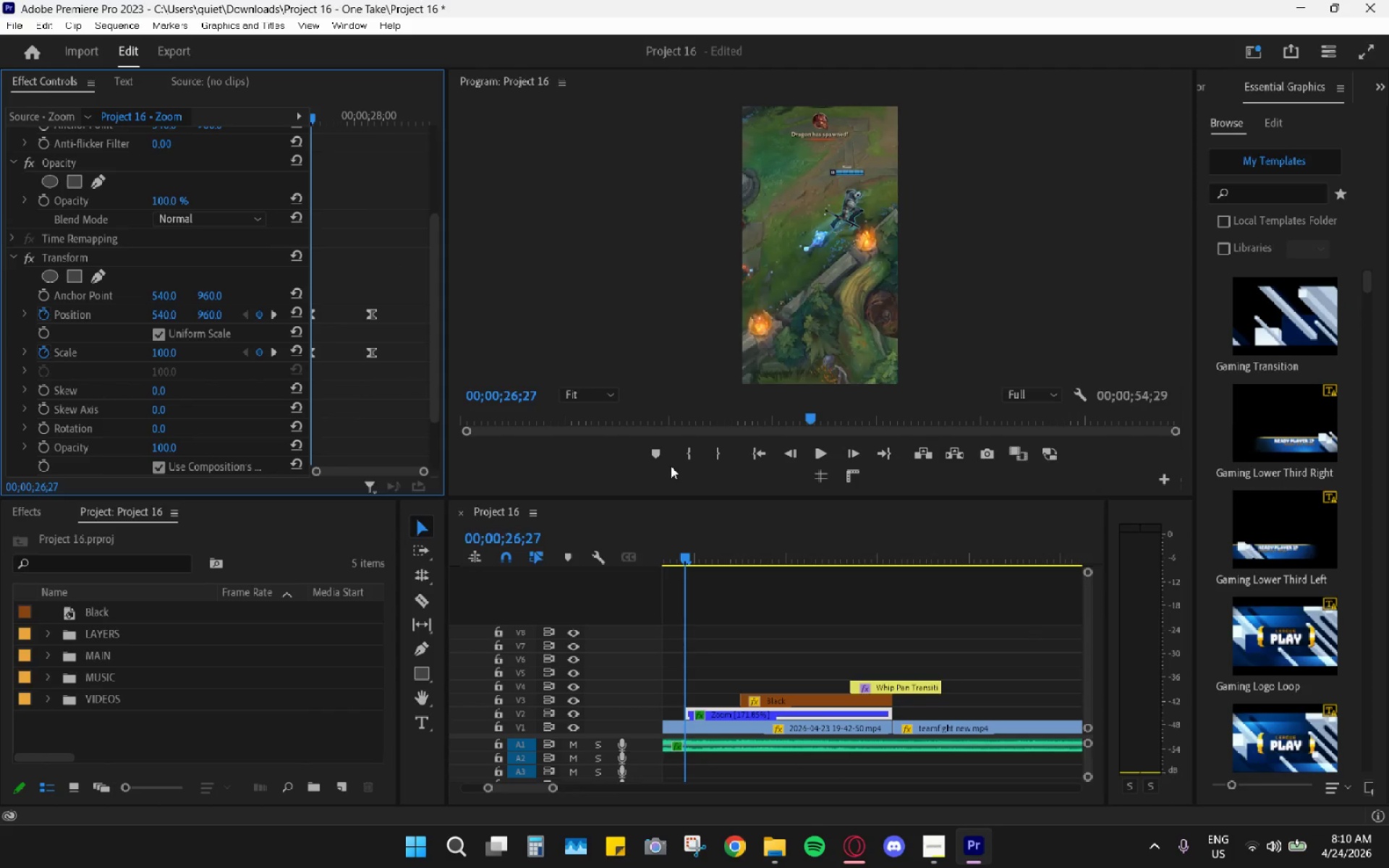 
scroll: coordinate [383, 339], scroll_direction: down, amount: 8.0
 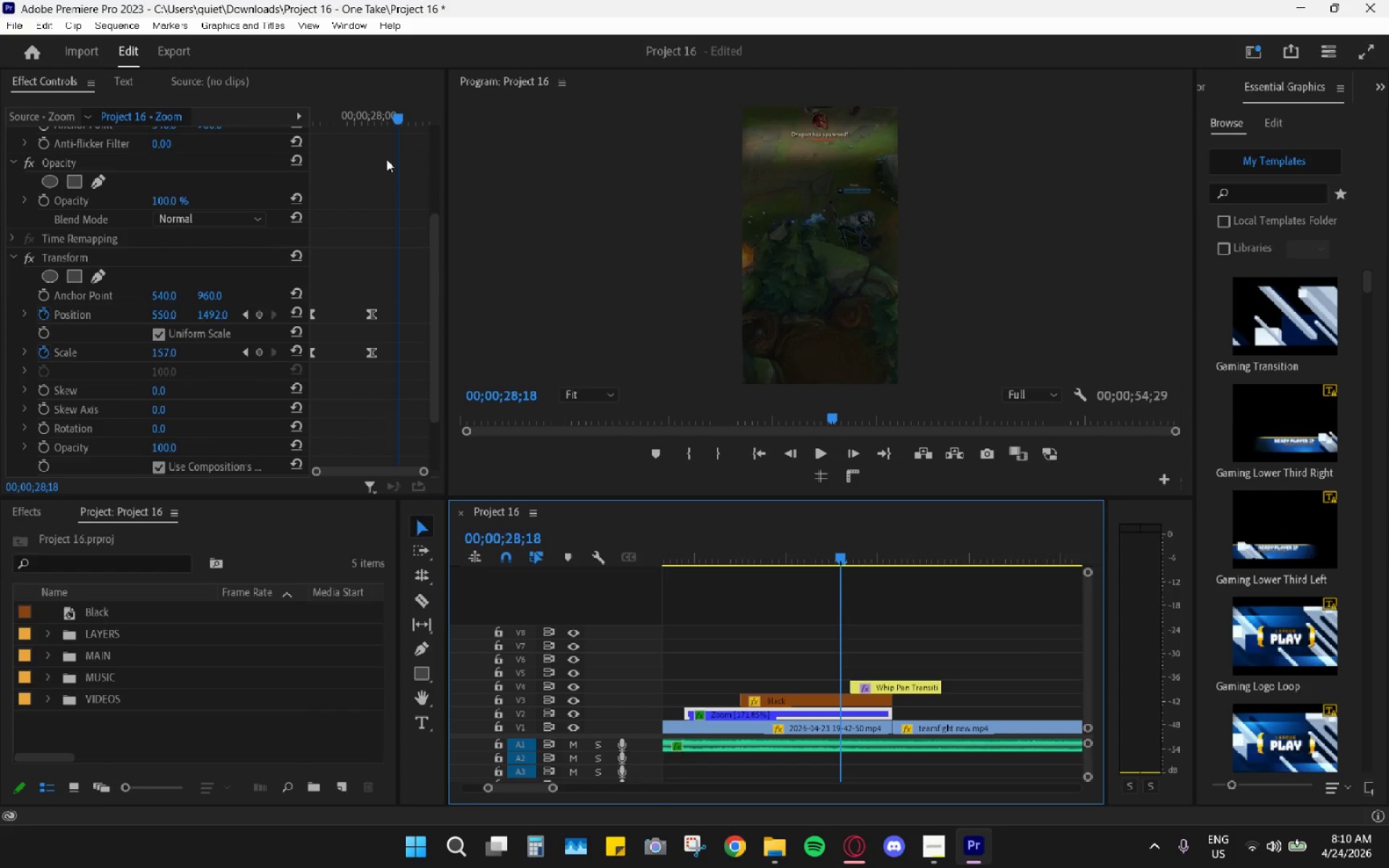 
left_click_drag(start_coordinate=[798, 548], to_coordinate=[768, 545])
 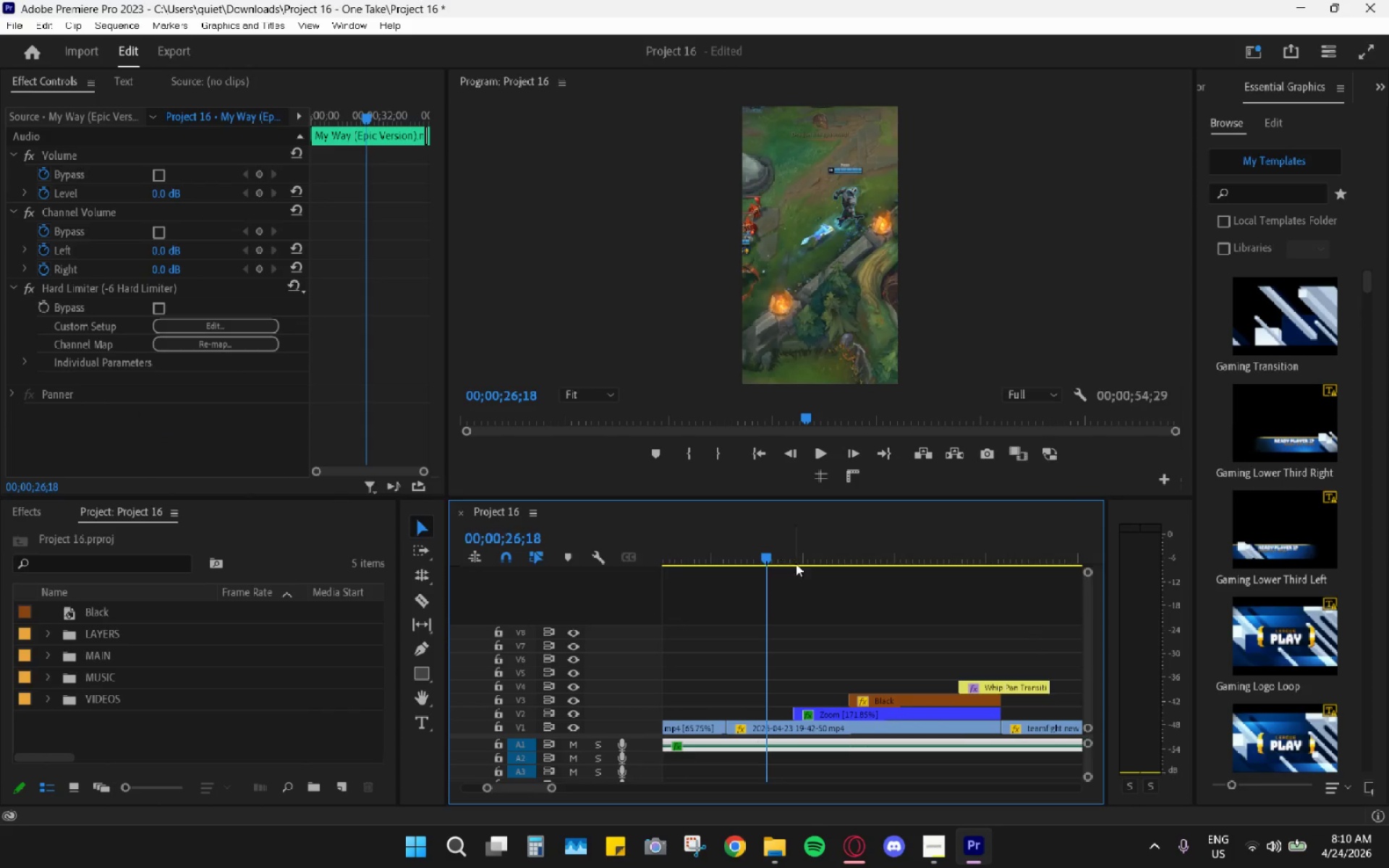 
key(Space)
 